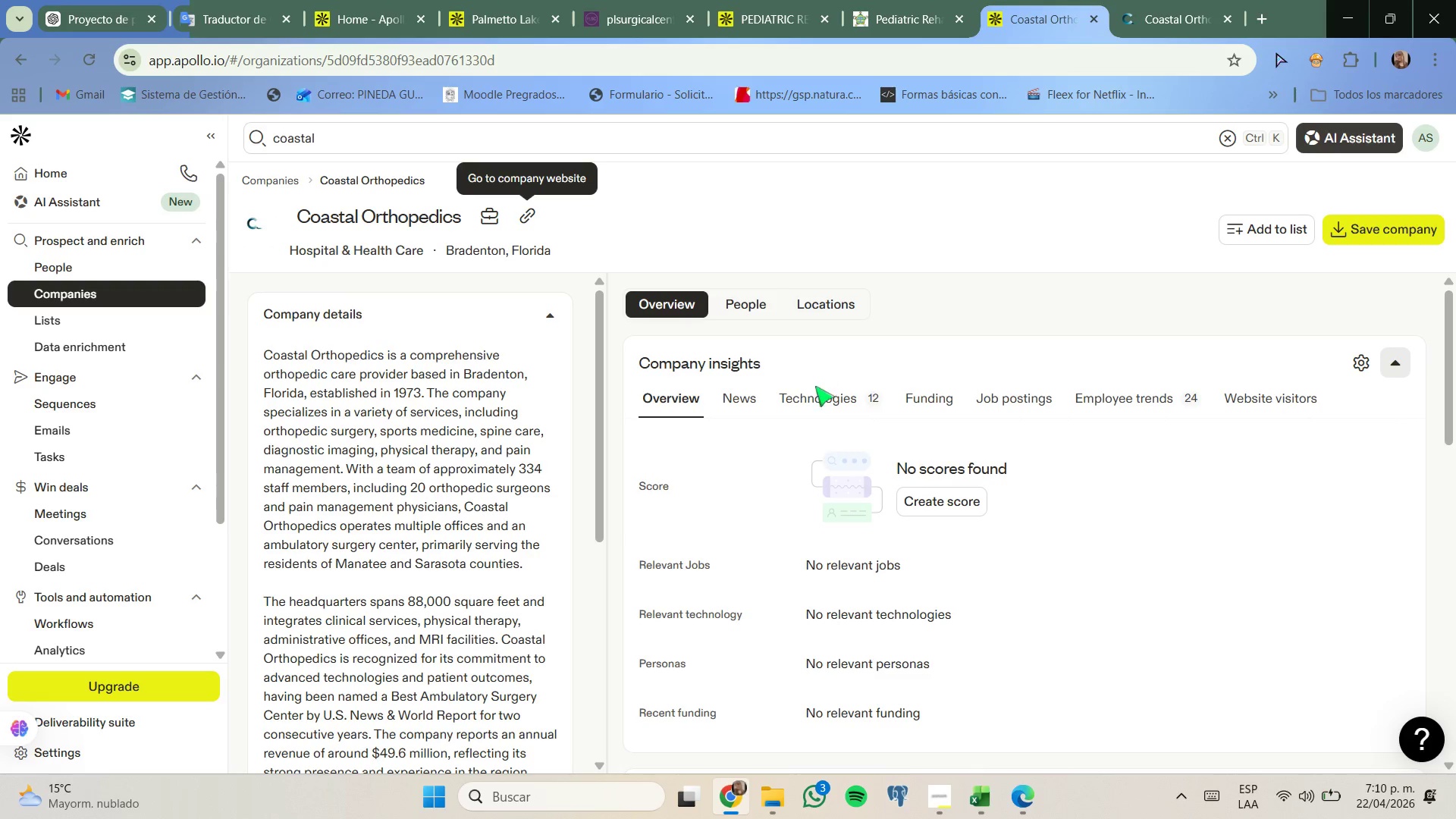 
scroll: coordinate [500, 428], scroll_direction: down, amount: 2.0
 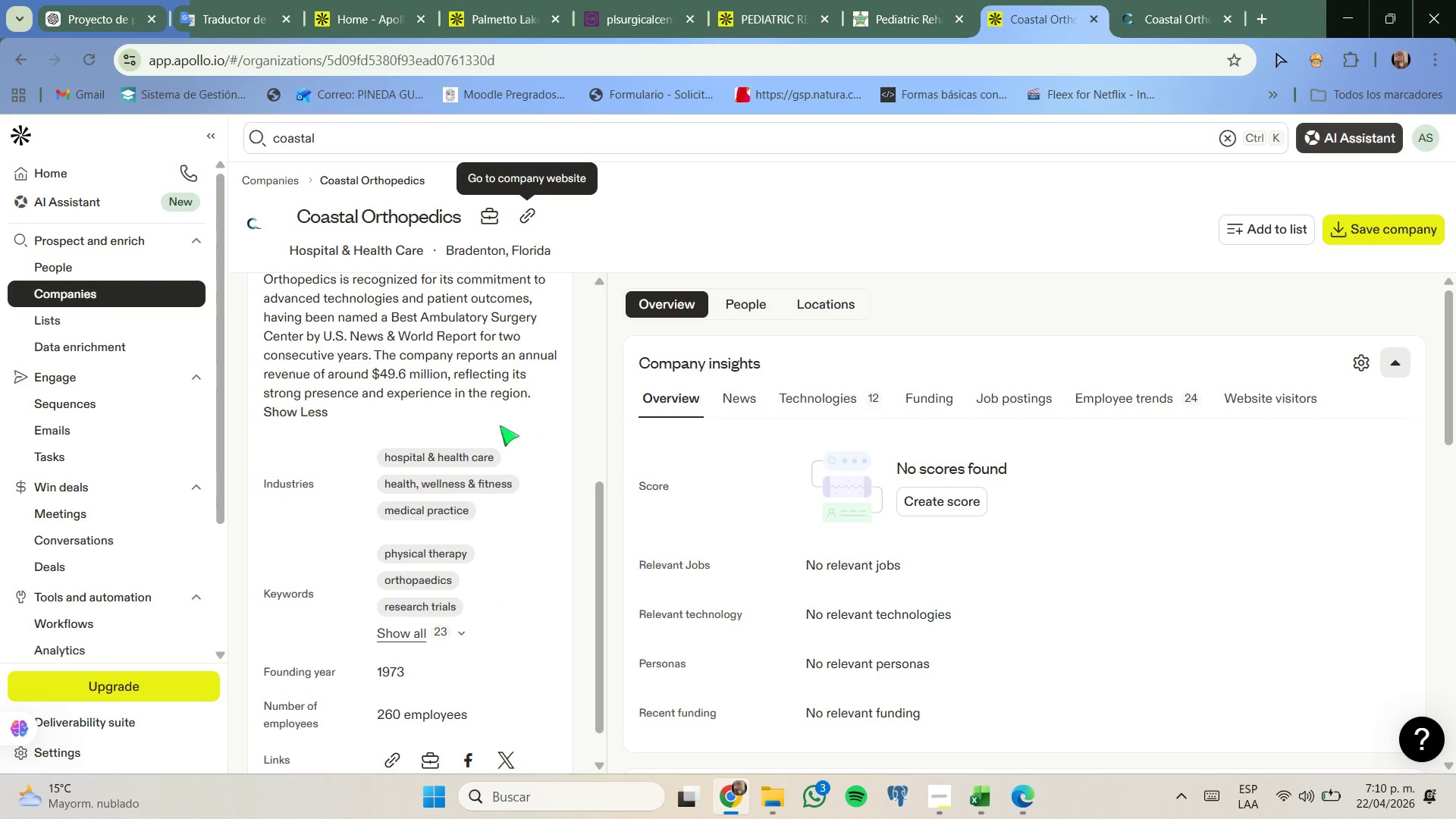 
scroll: coordinate [500, 425], scroll_direction: up, amount: 8.0
 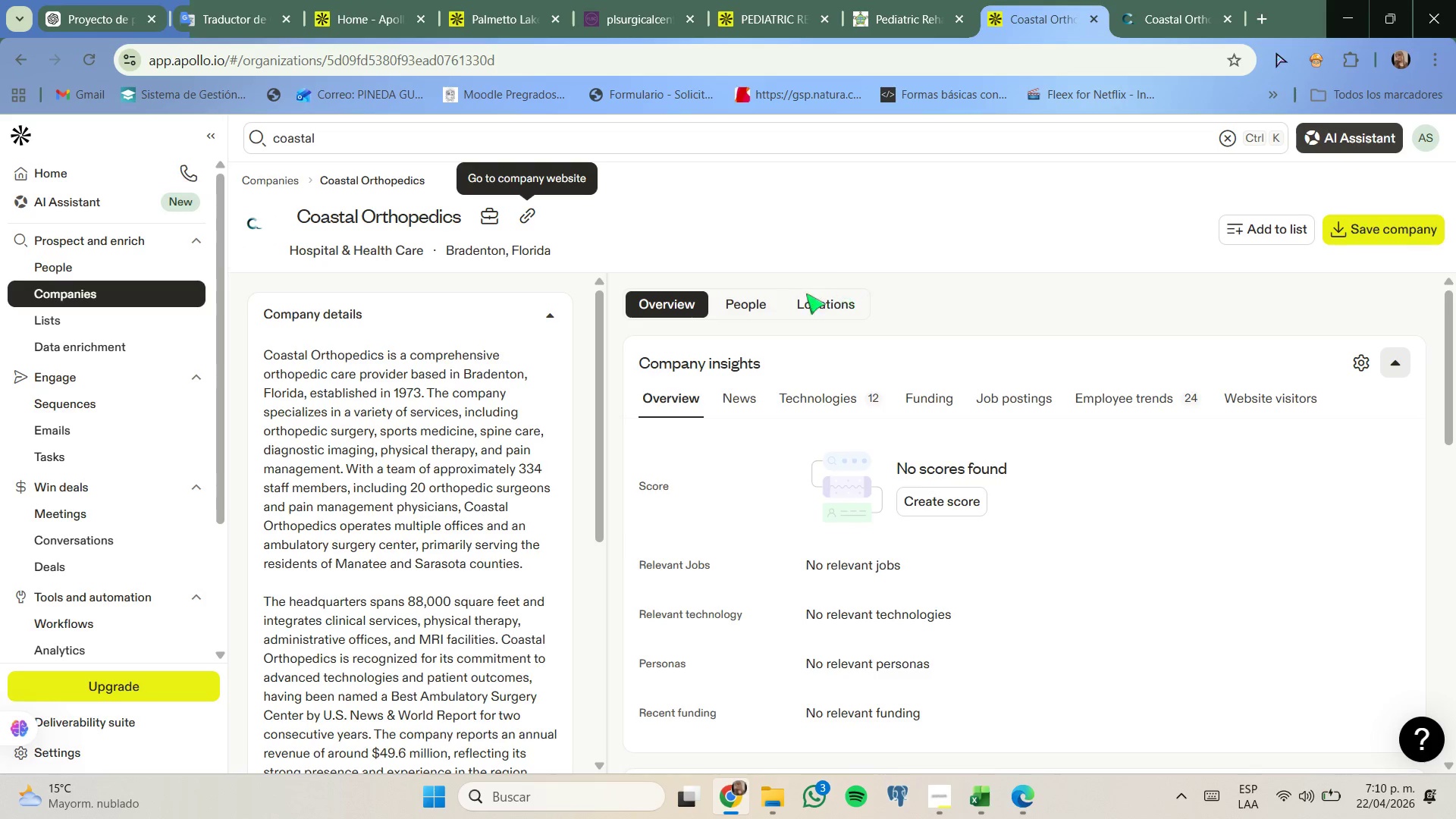 
left_click([925, 0])
 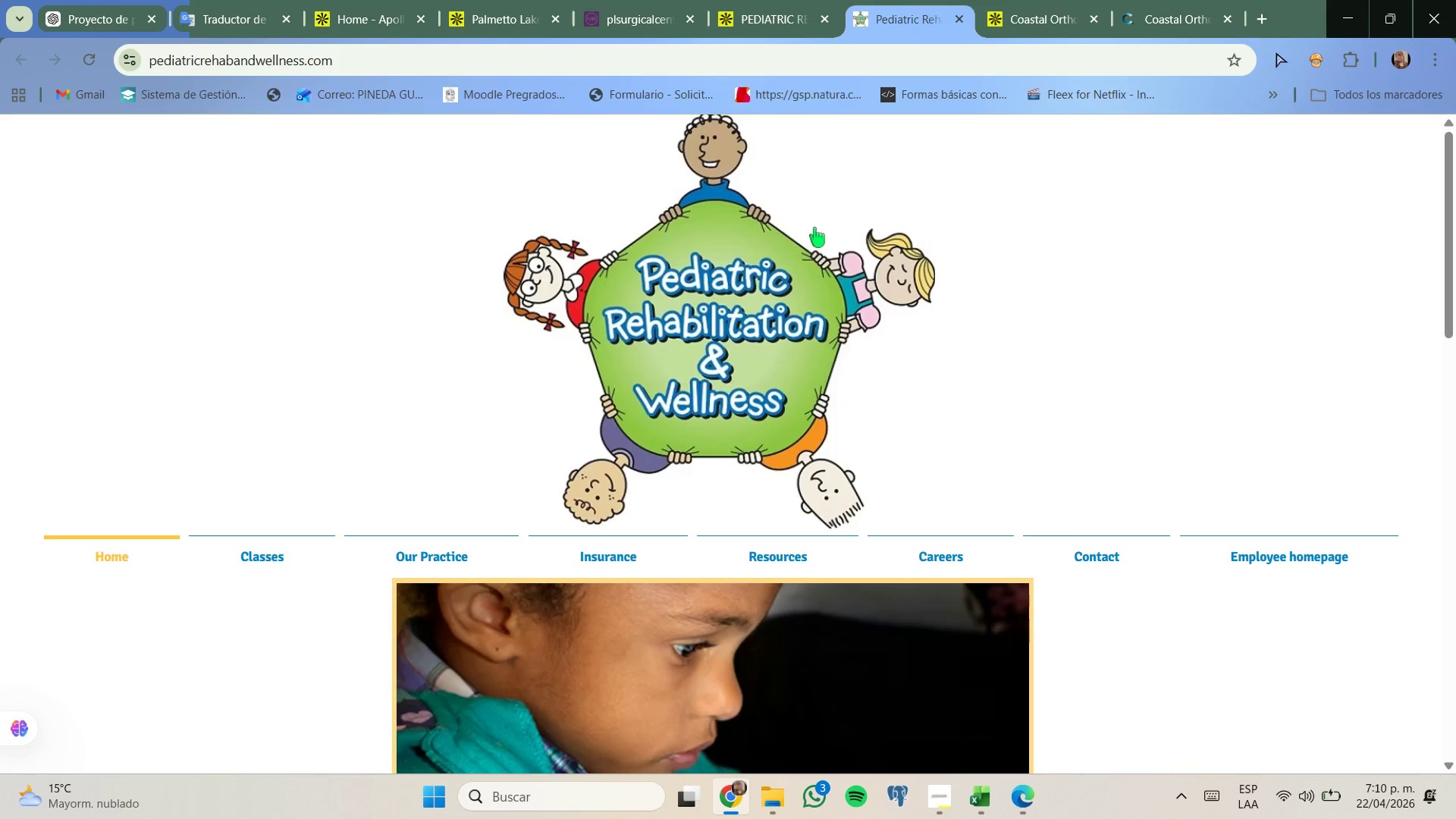 
scroll: coordinate [817, 235], scroll_direction: down, amount: 2.0
 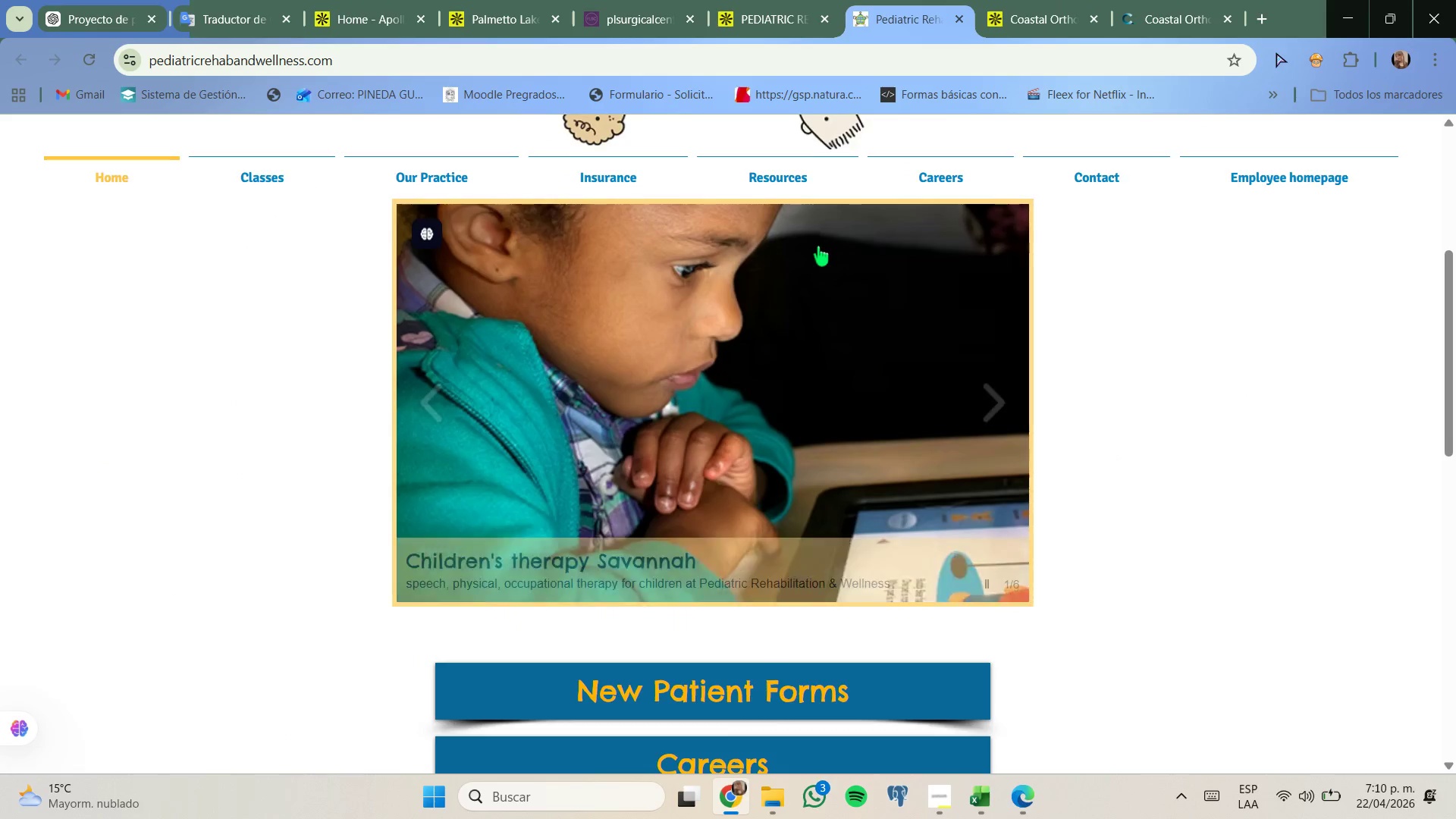 
scroll: coordinate [818, 247], scroll_direction: none, amount: 0.0
 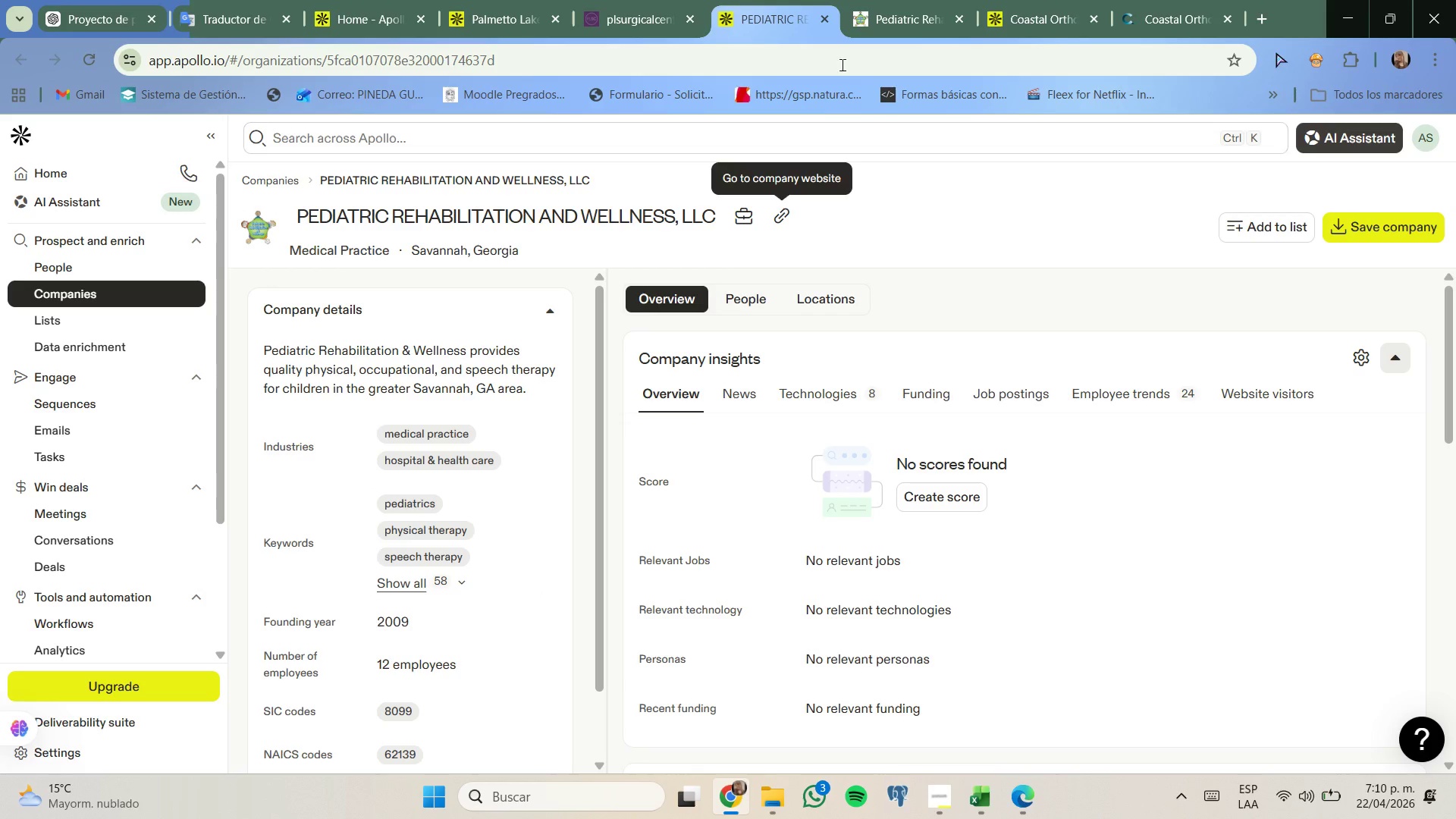 
wait(9.89)
 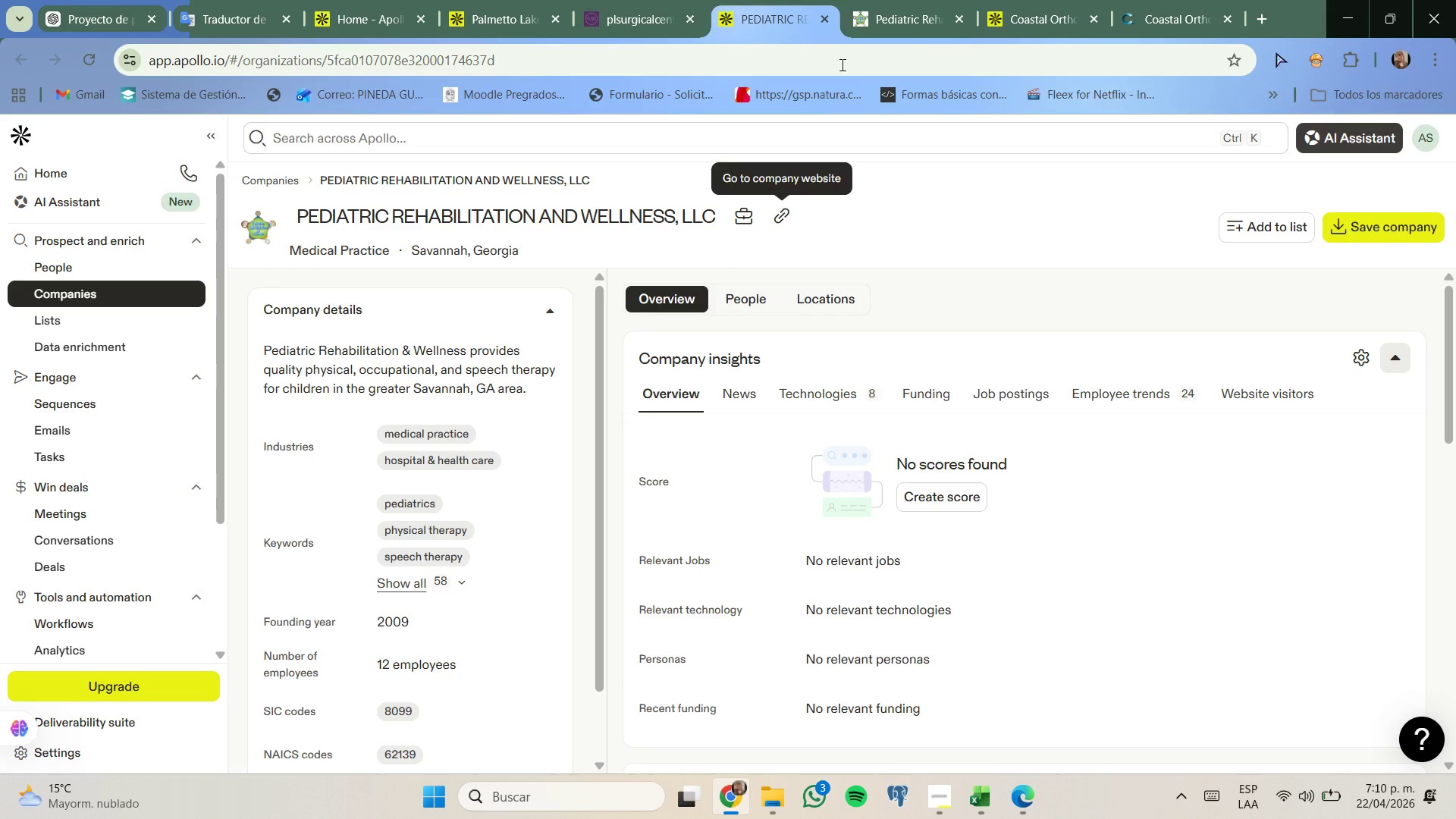 
scroll: coordinate [825, 278], scroll_direction: none, amount: 0.0
 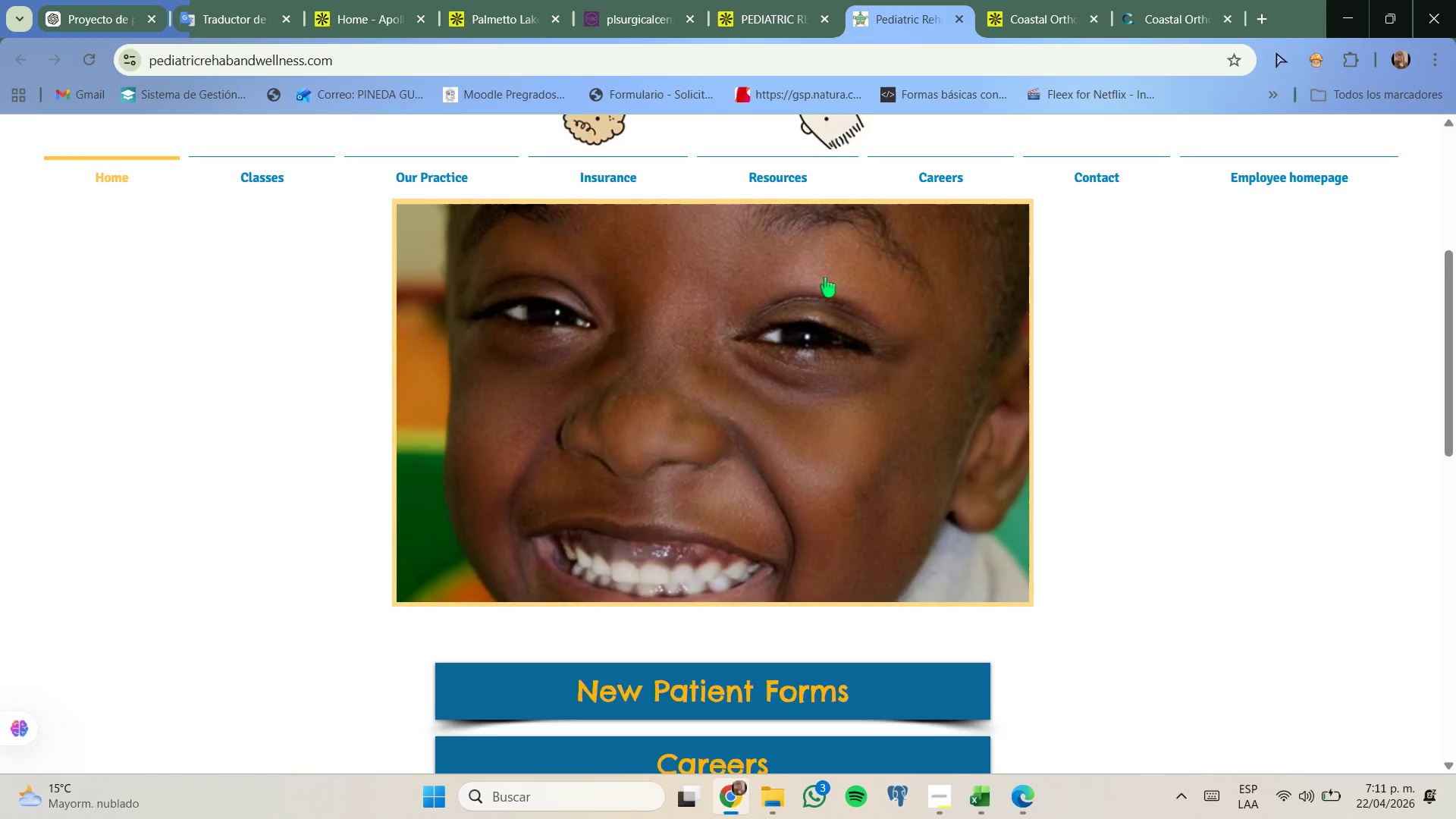 
scroll: coordinate [822, 277], scroll_direction: down, amount: 7.0
 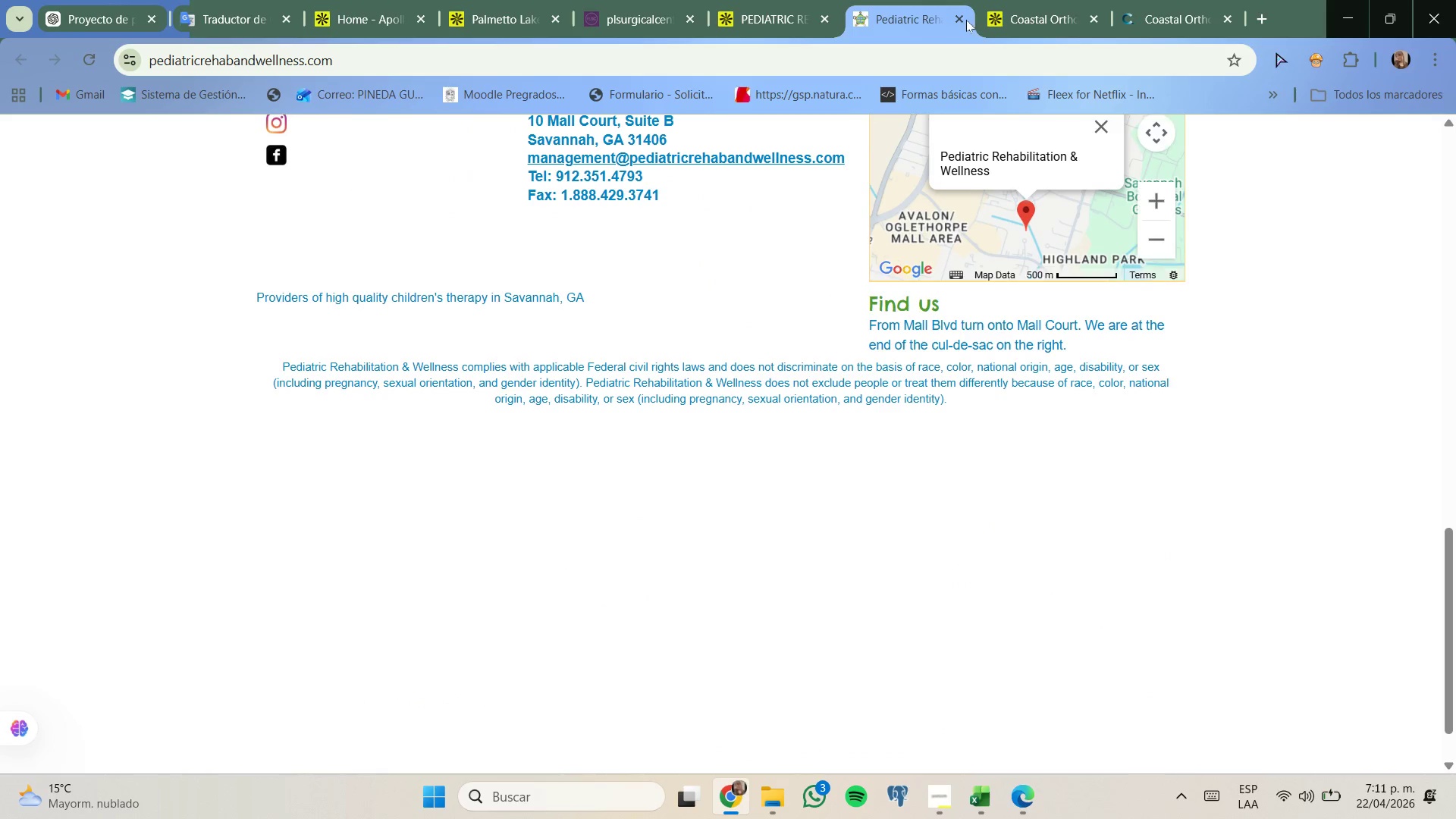 
left_click([963, 20])
 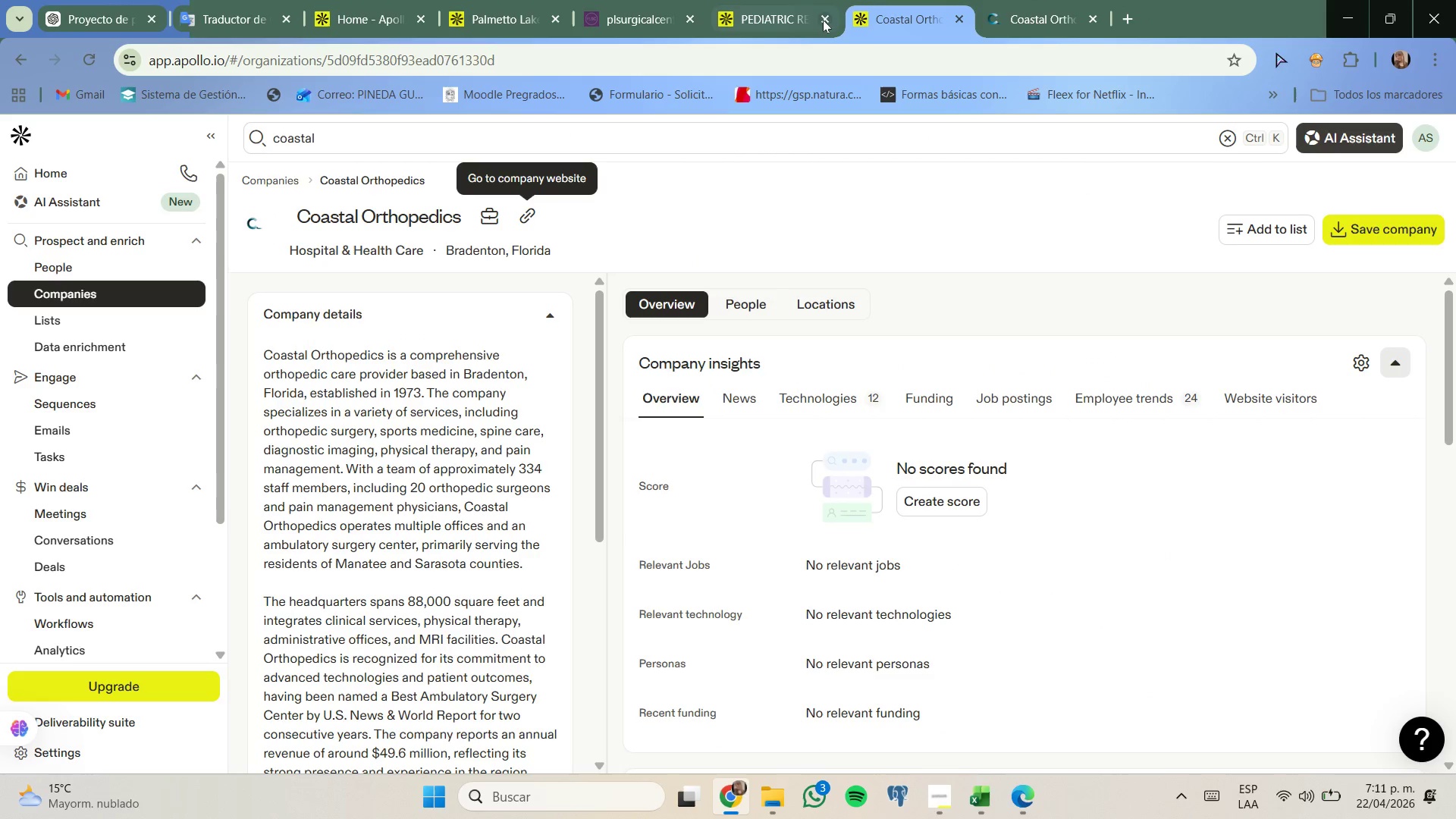 
left_click([822, 20])
 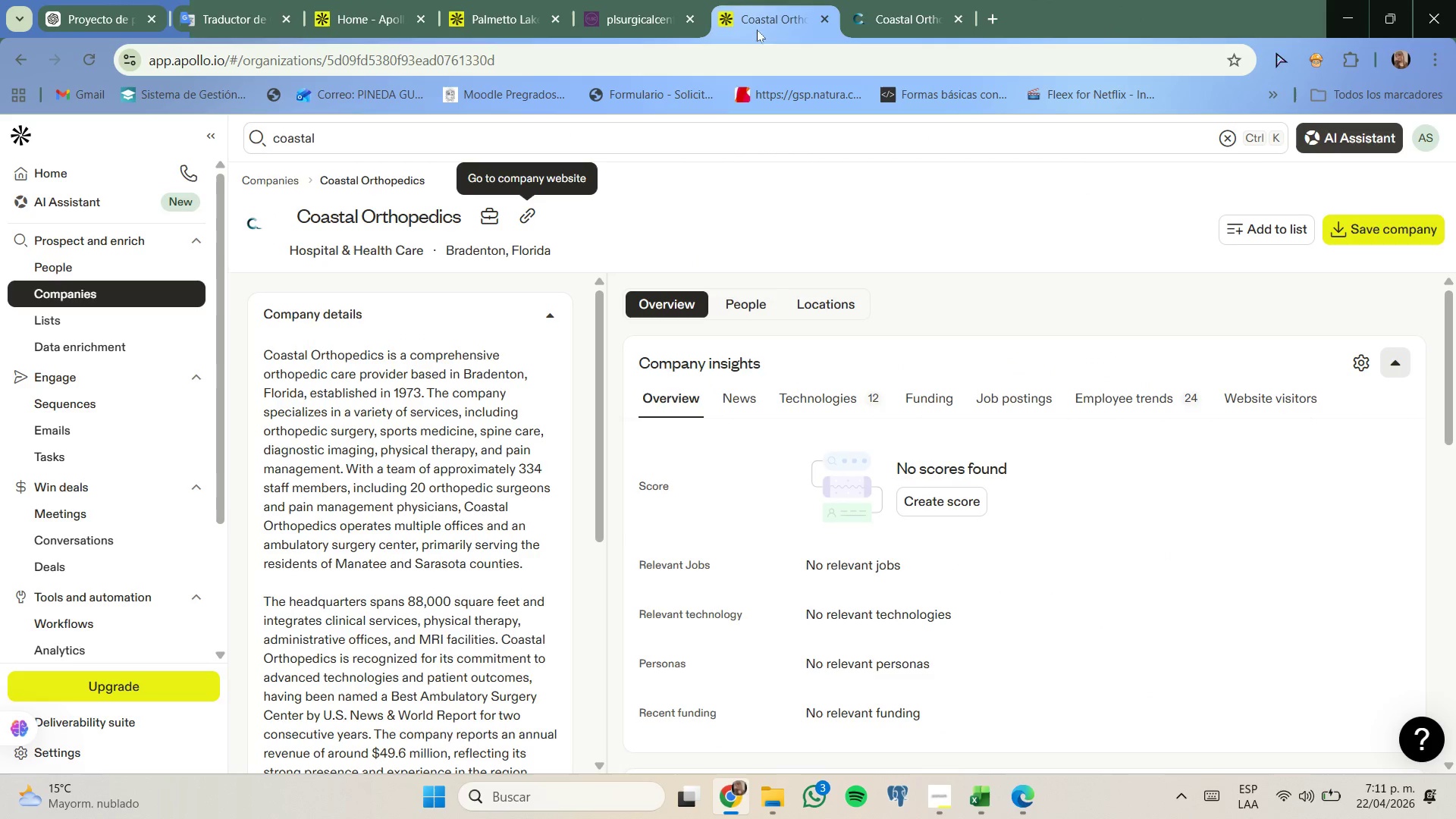 
left_click([645, 28])
 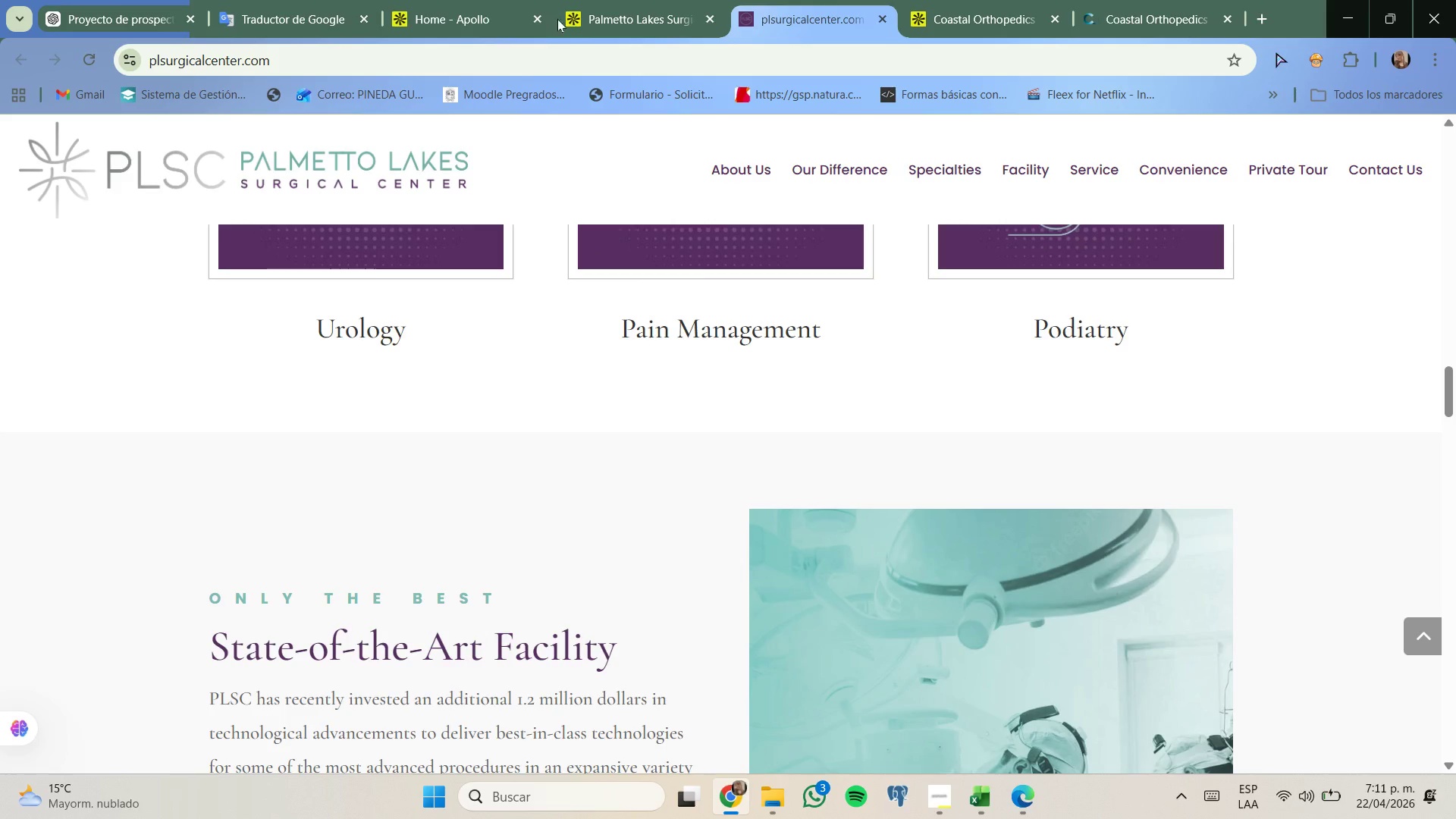 
mouse_move([624, 17])
 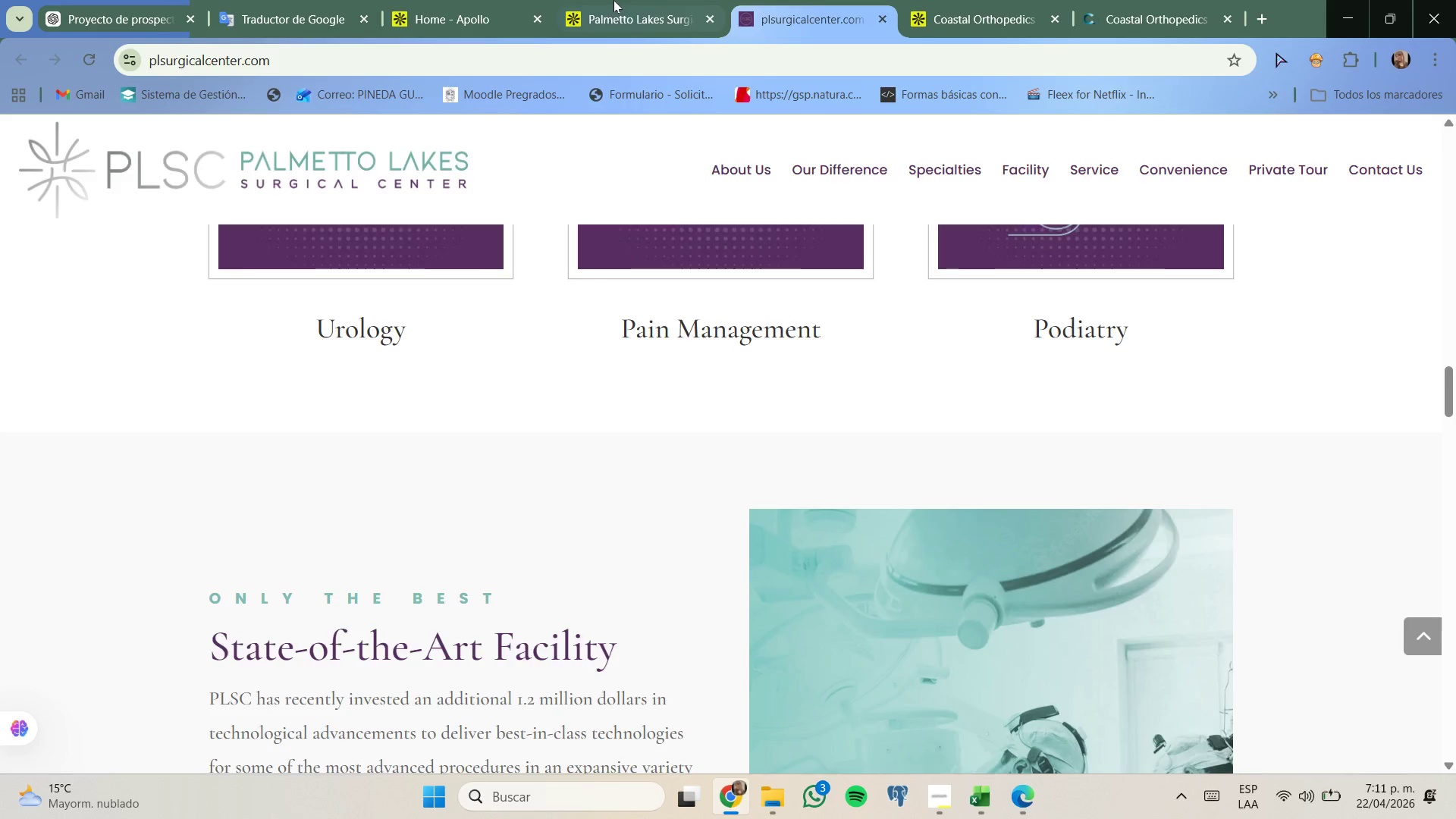 
left_click_drag(start_coordinate=[613, 0], to_coordinate=[617, 4])
 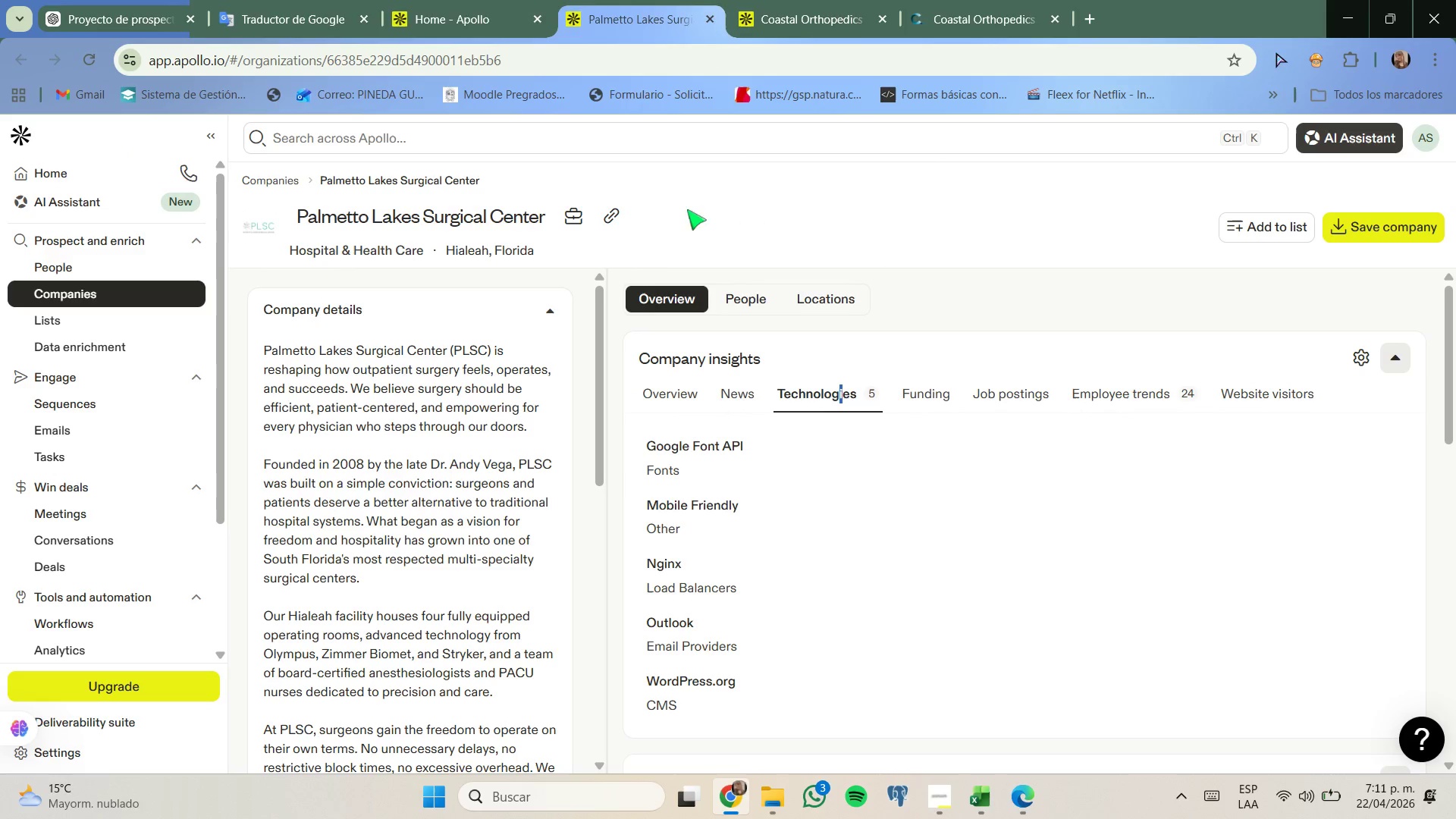 
scroll: coordinate [511, 402], scroll_direction: down, amount: 4.0
 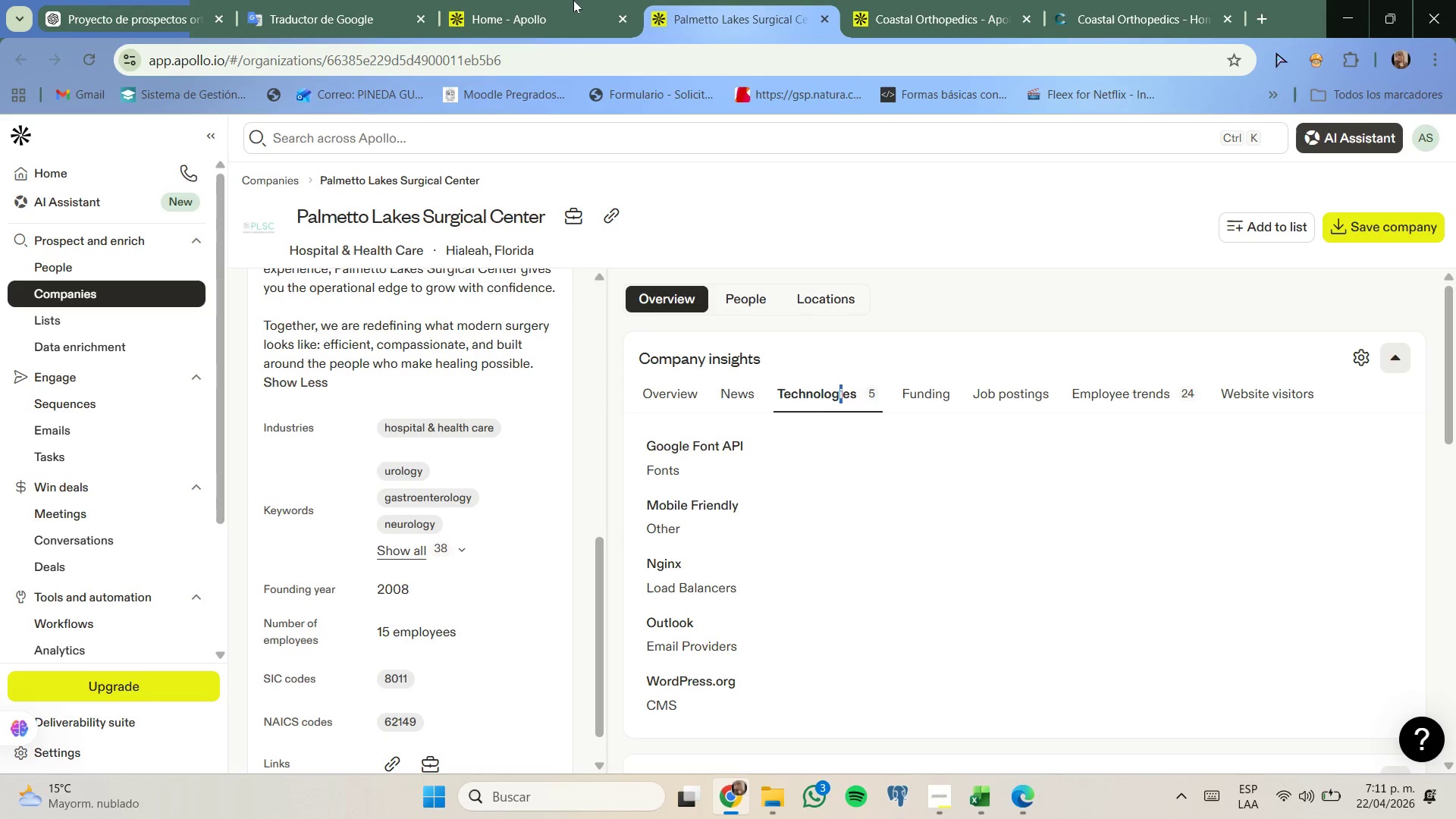 
left_click([564, 0])
 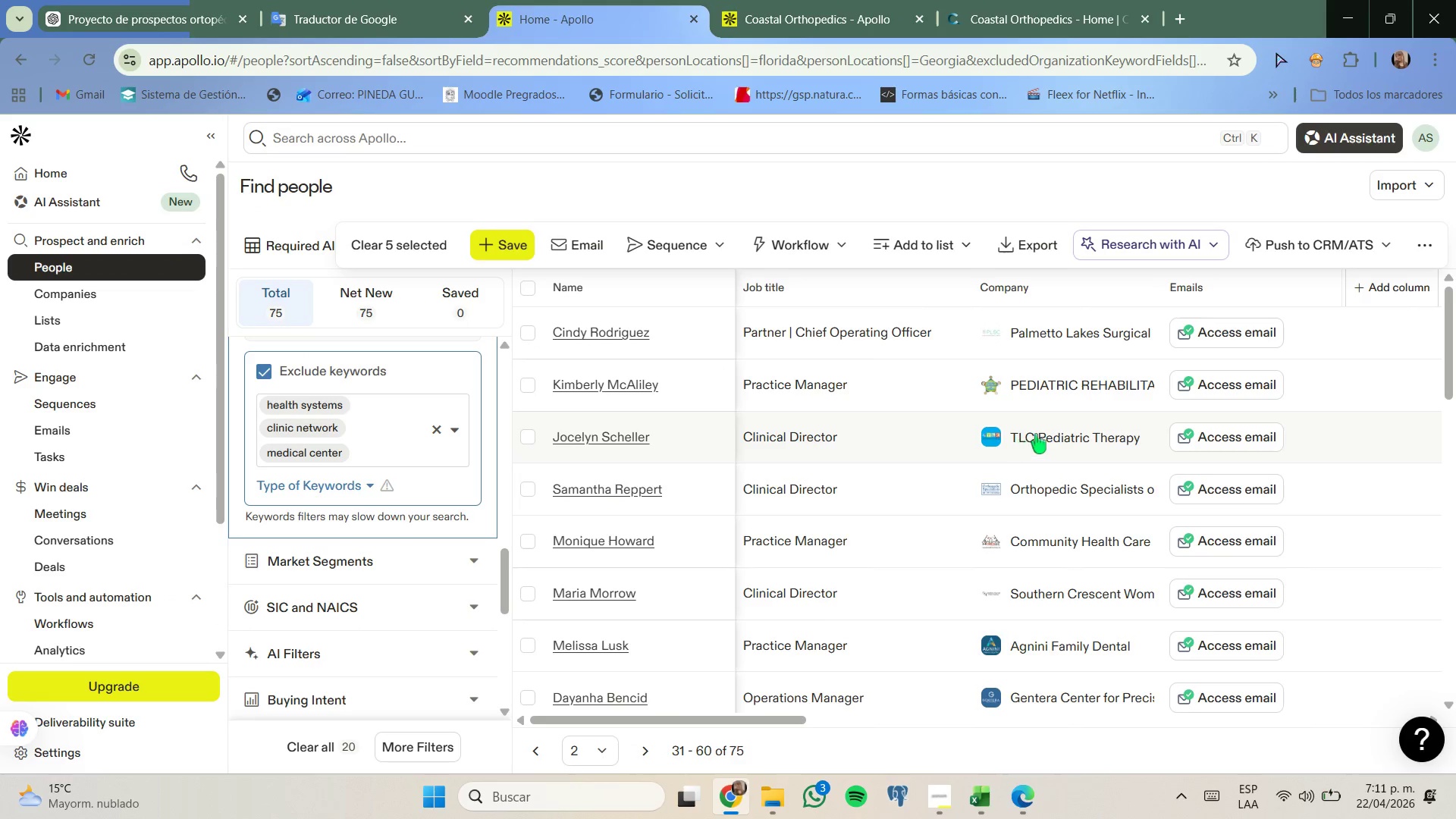 
right_click([1075, 442])
 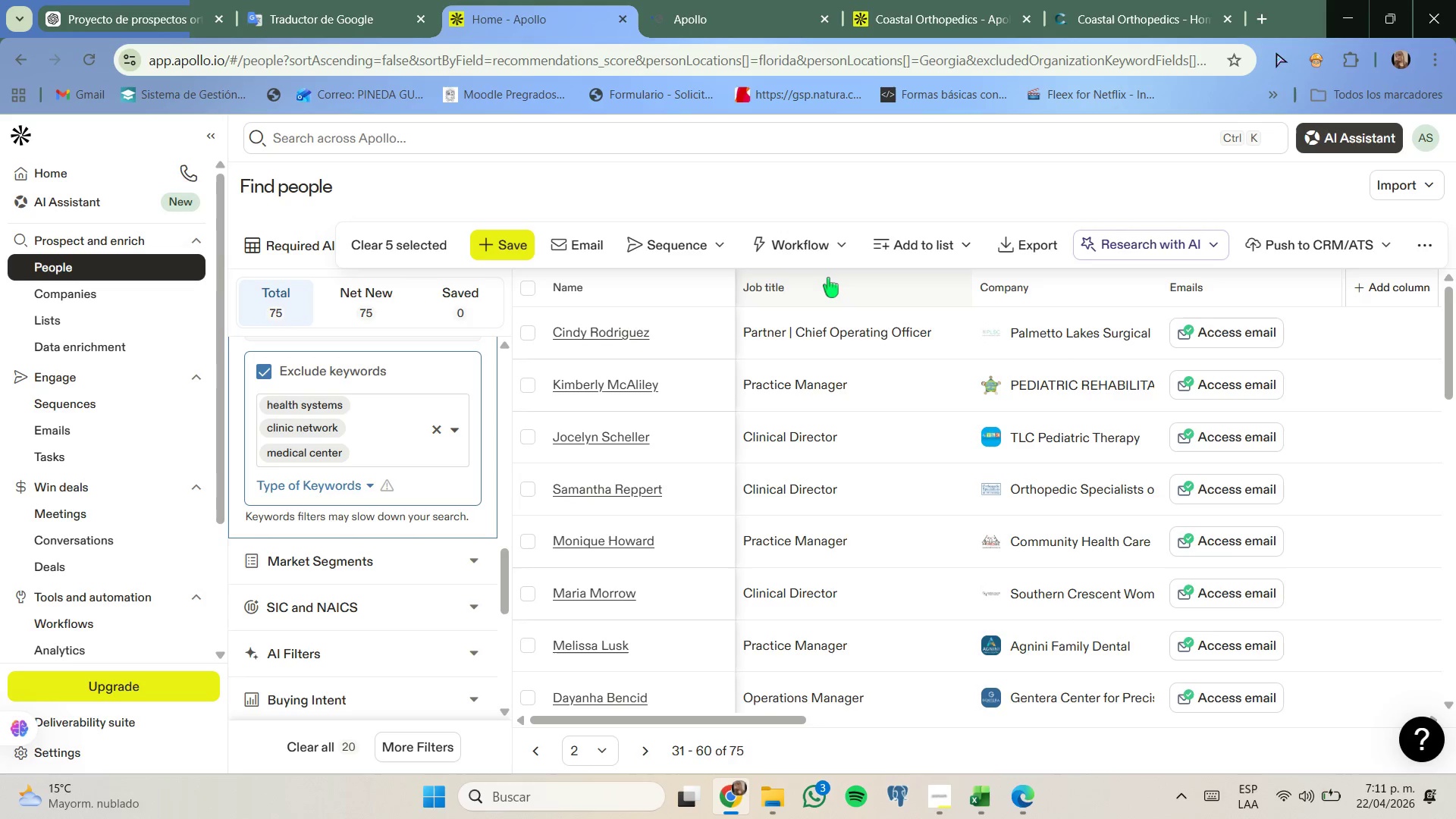 
wait(7.48)
 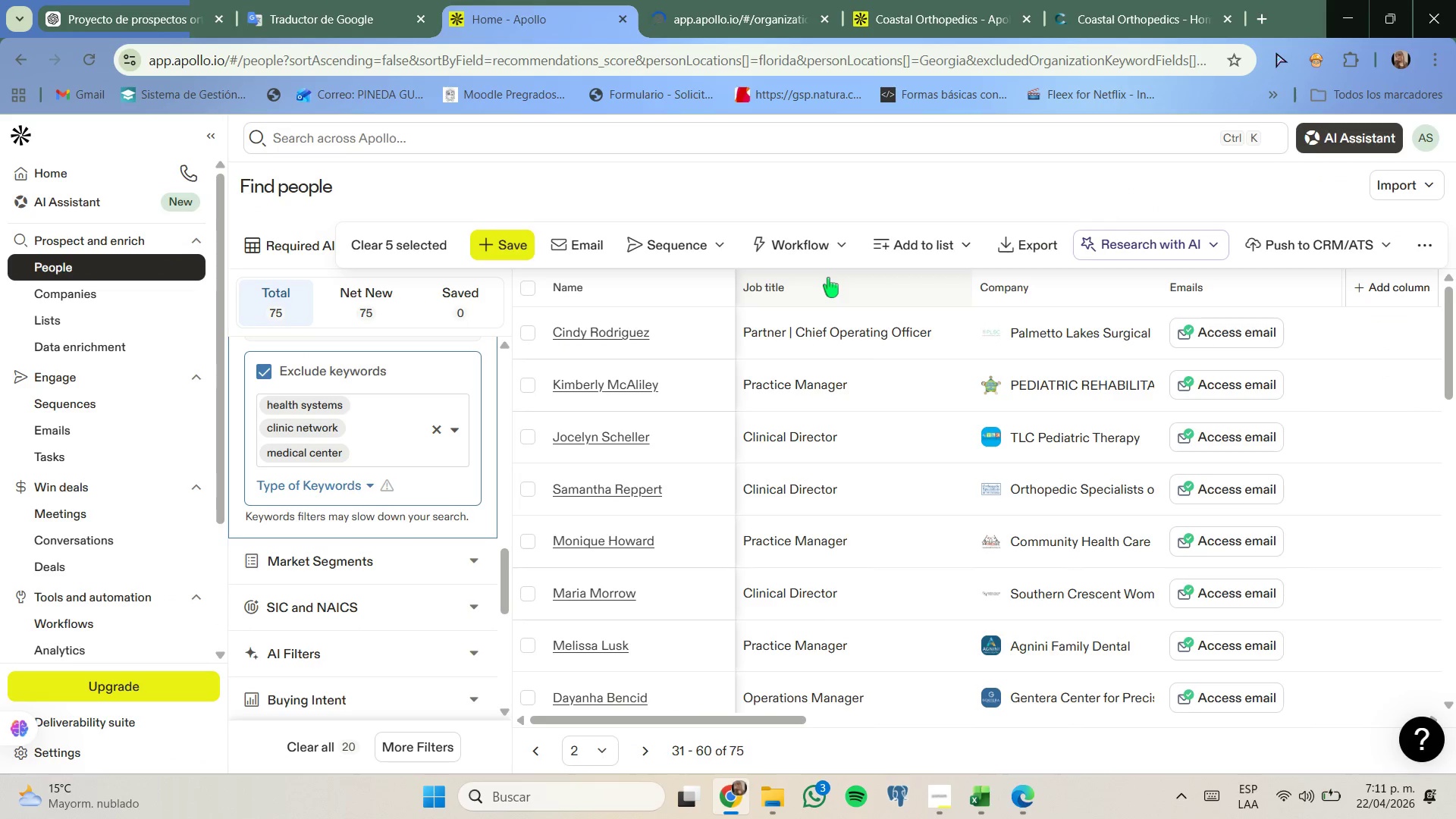 
mouse_move([508, 655])
 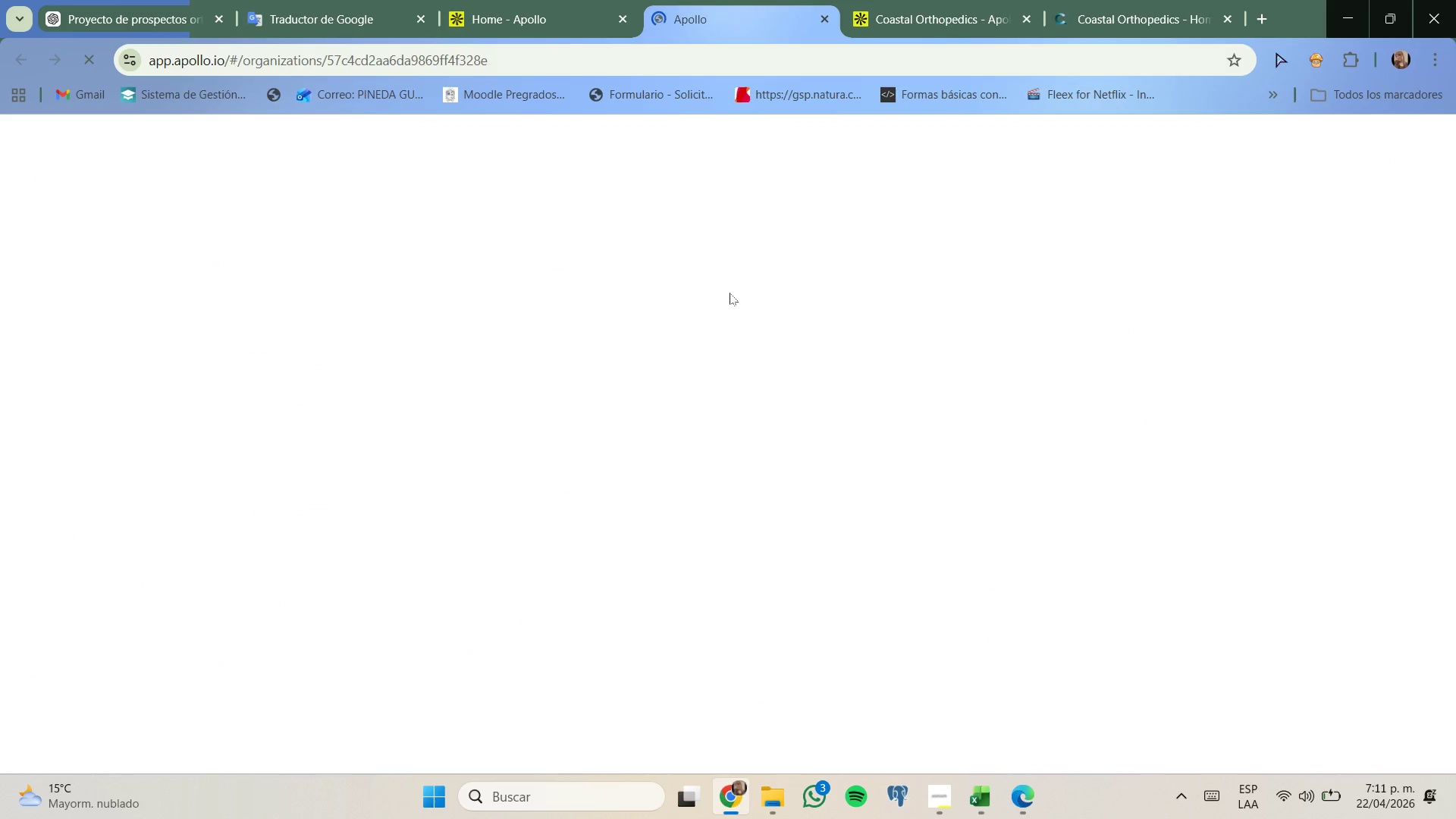 
mouse_move([625, 344])
 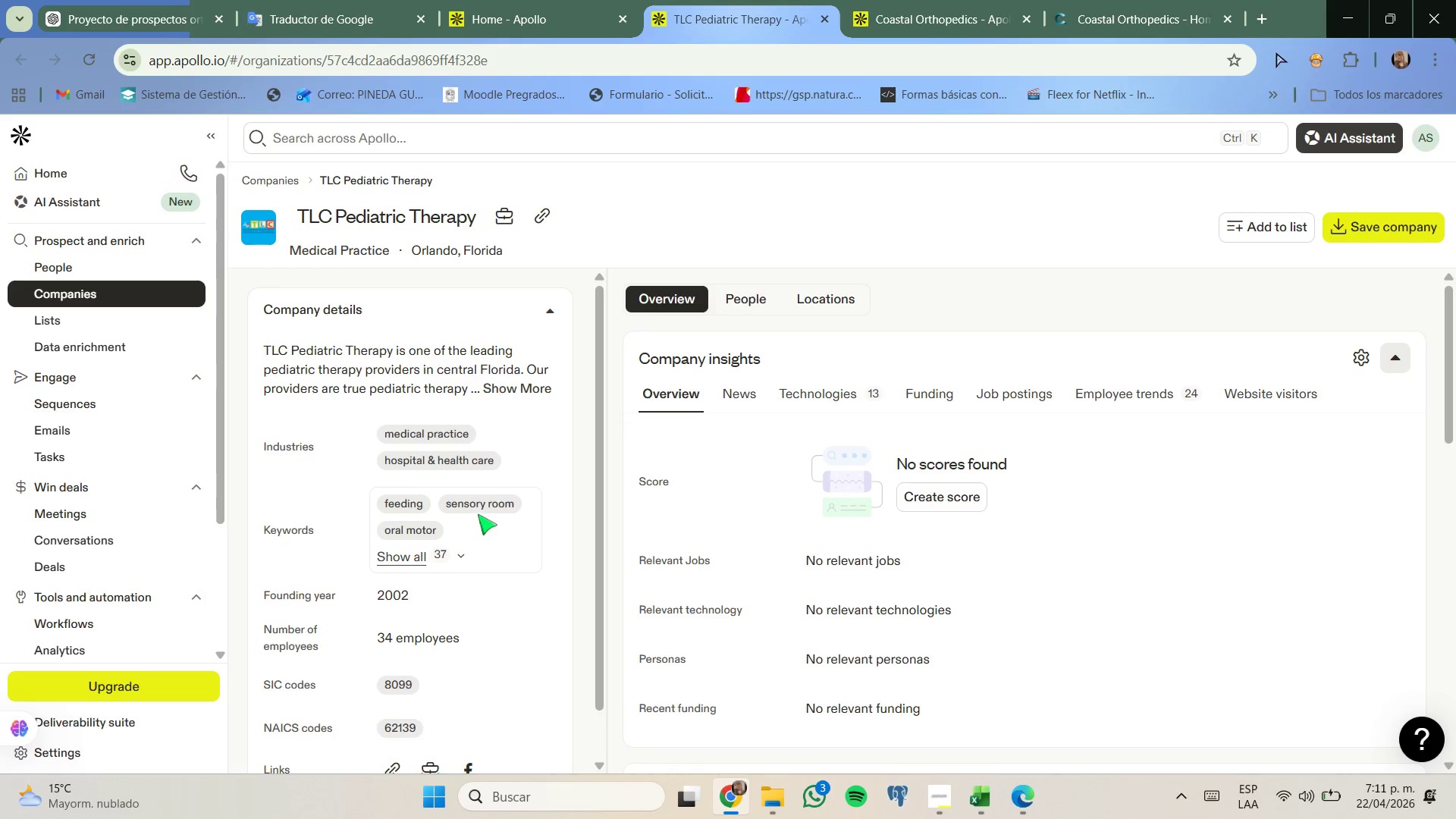 
left_click([522, 389])
 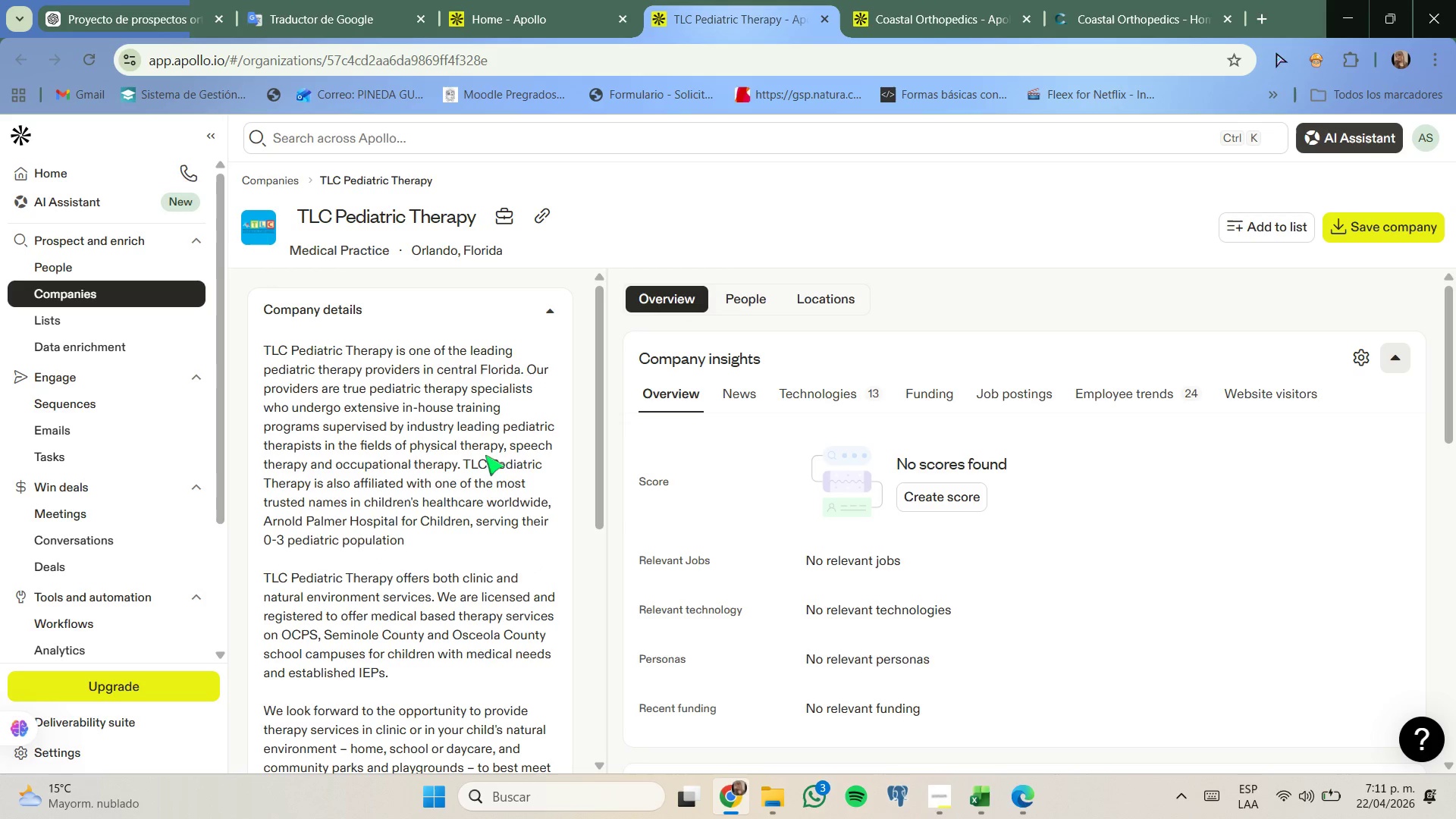 
wait(6.16)
 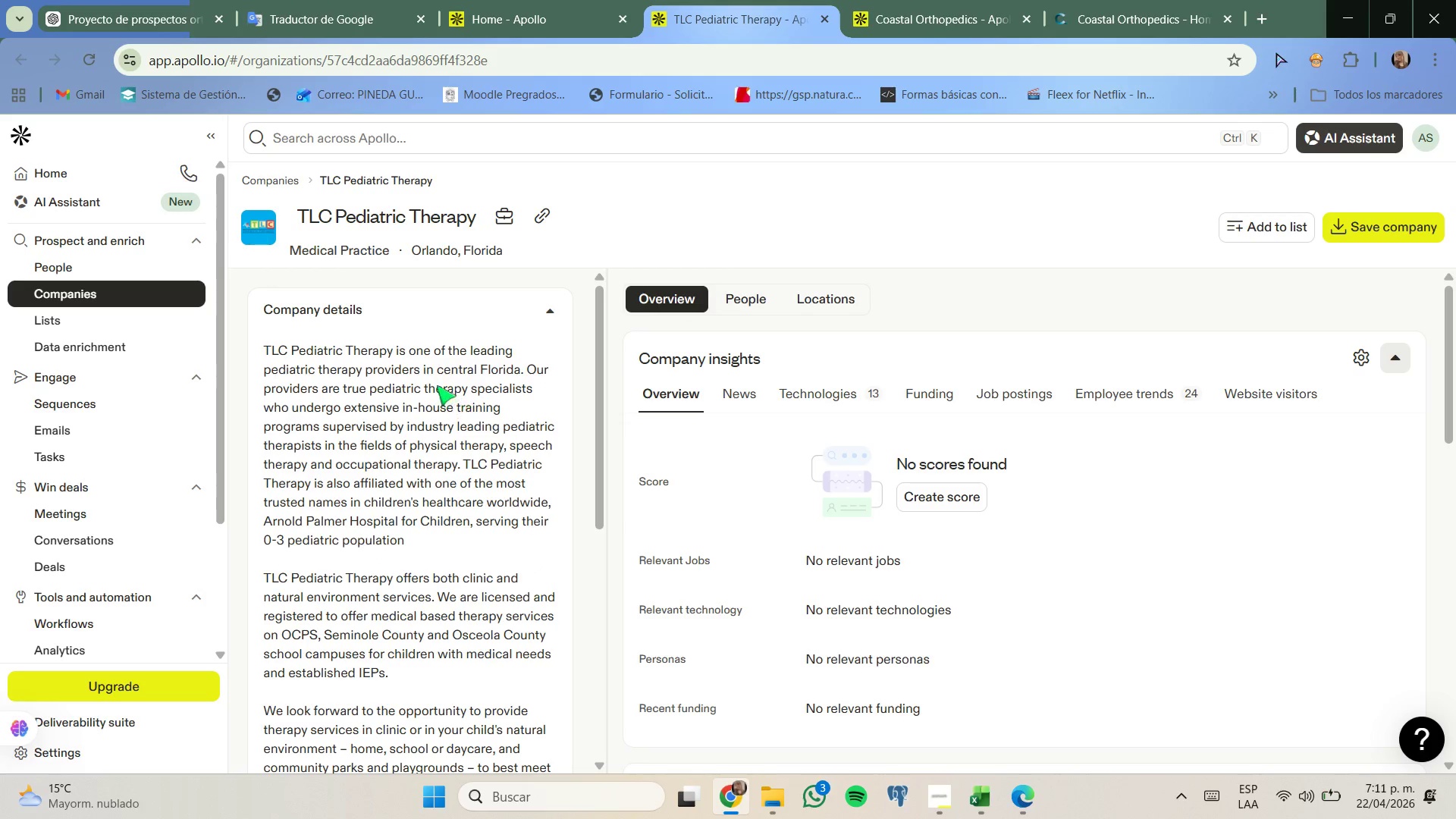 
left_click_drag(start_coordinate=[455, 428], to_coordinate=[472, 494])
 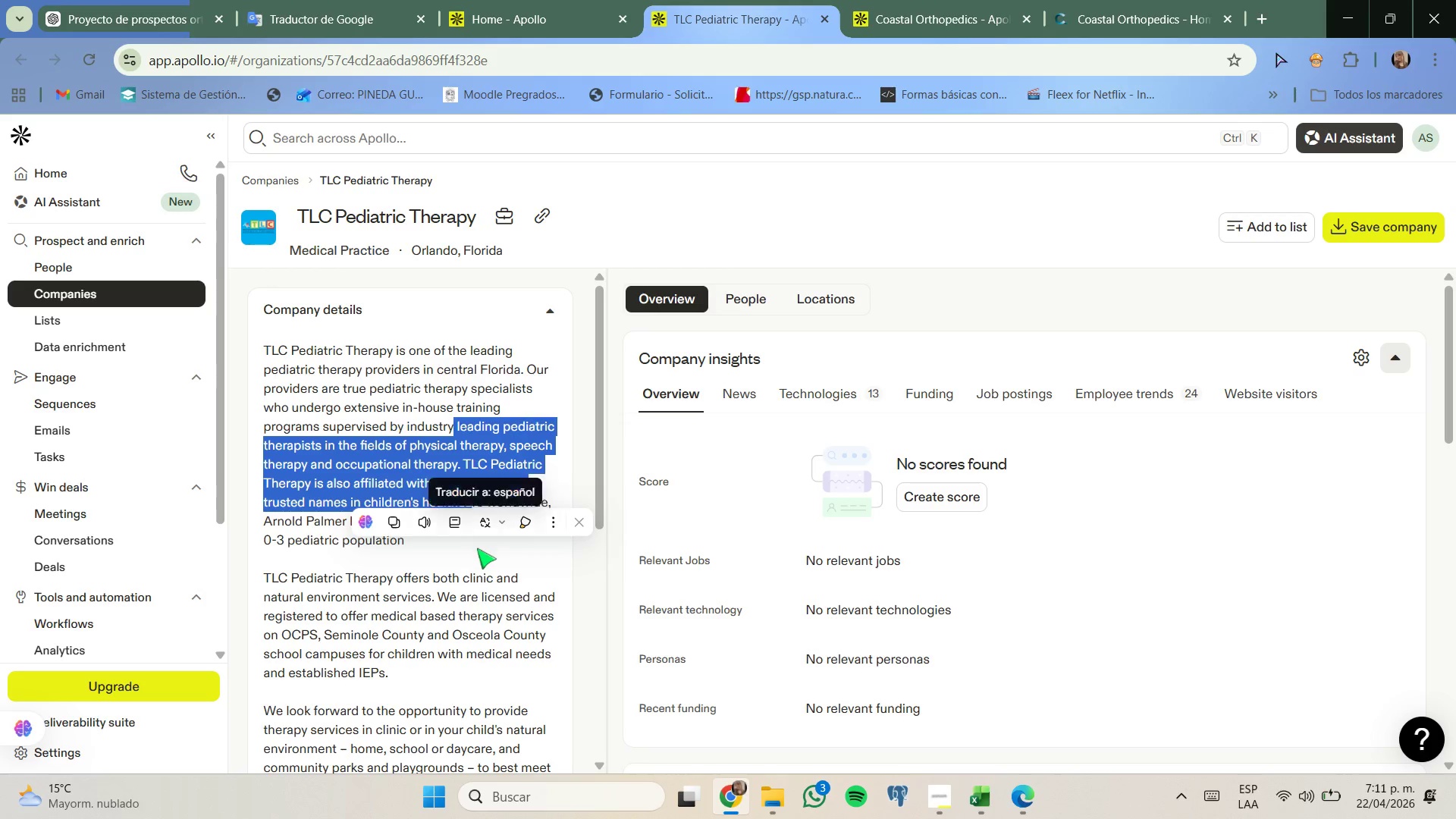 
left_click([477, 548])
 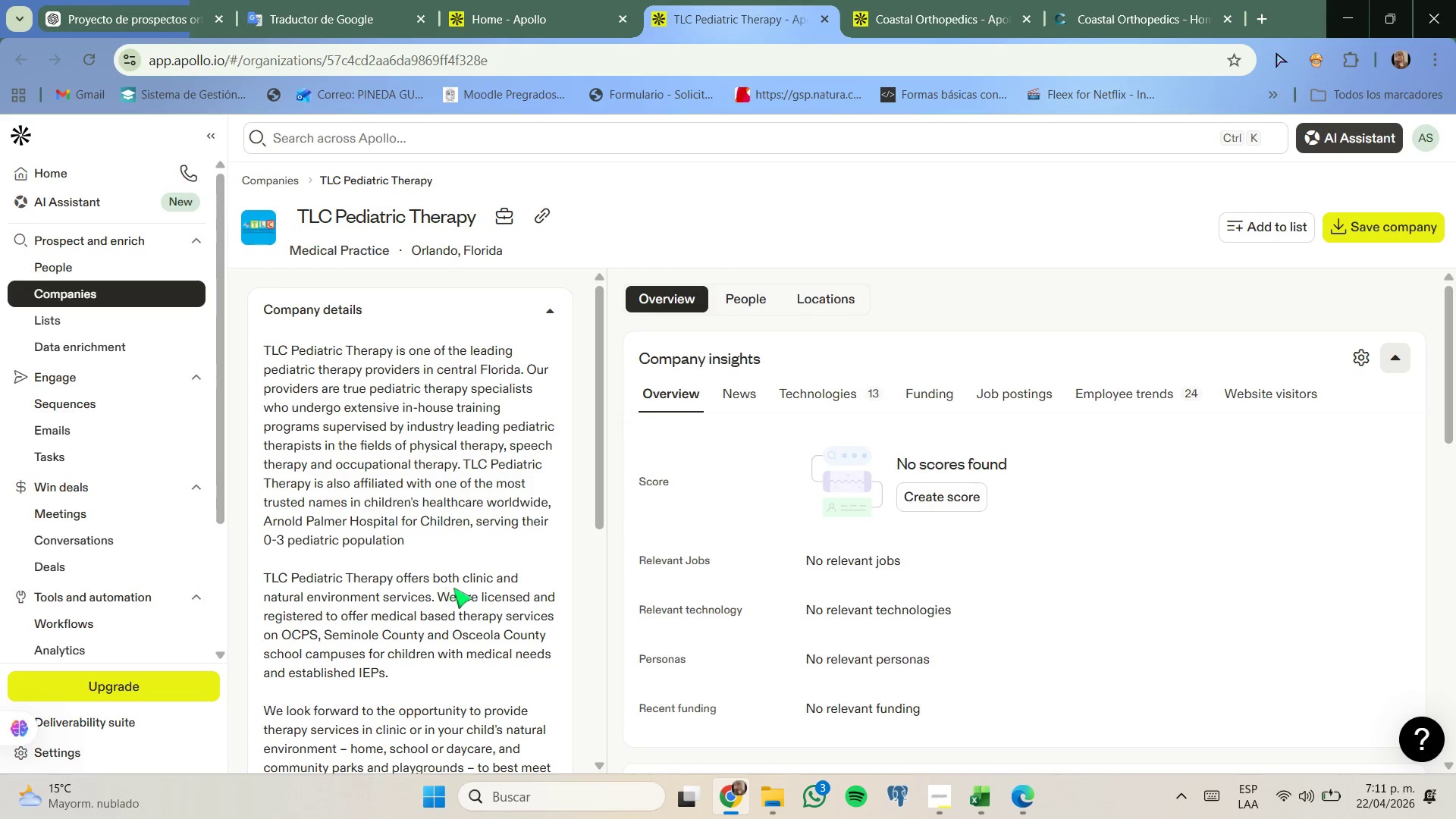 
scroll: coordinate [458, 588], scroll_direction: down, amount: 3.0
 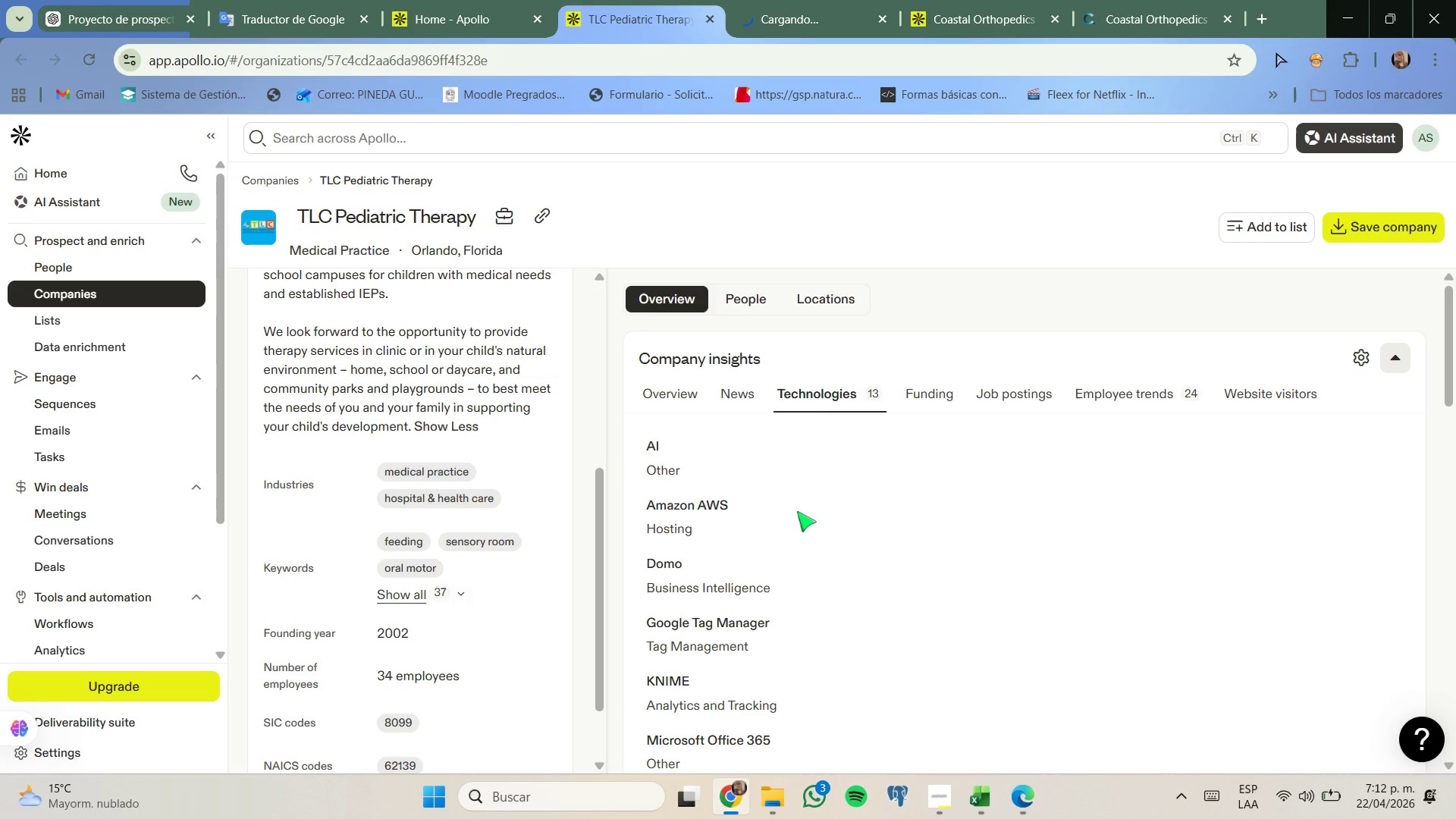 
wait(6.37)
 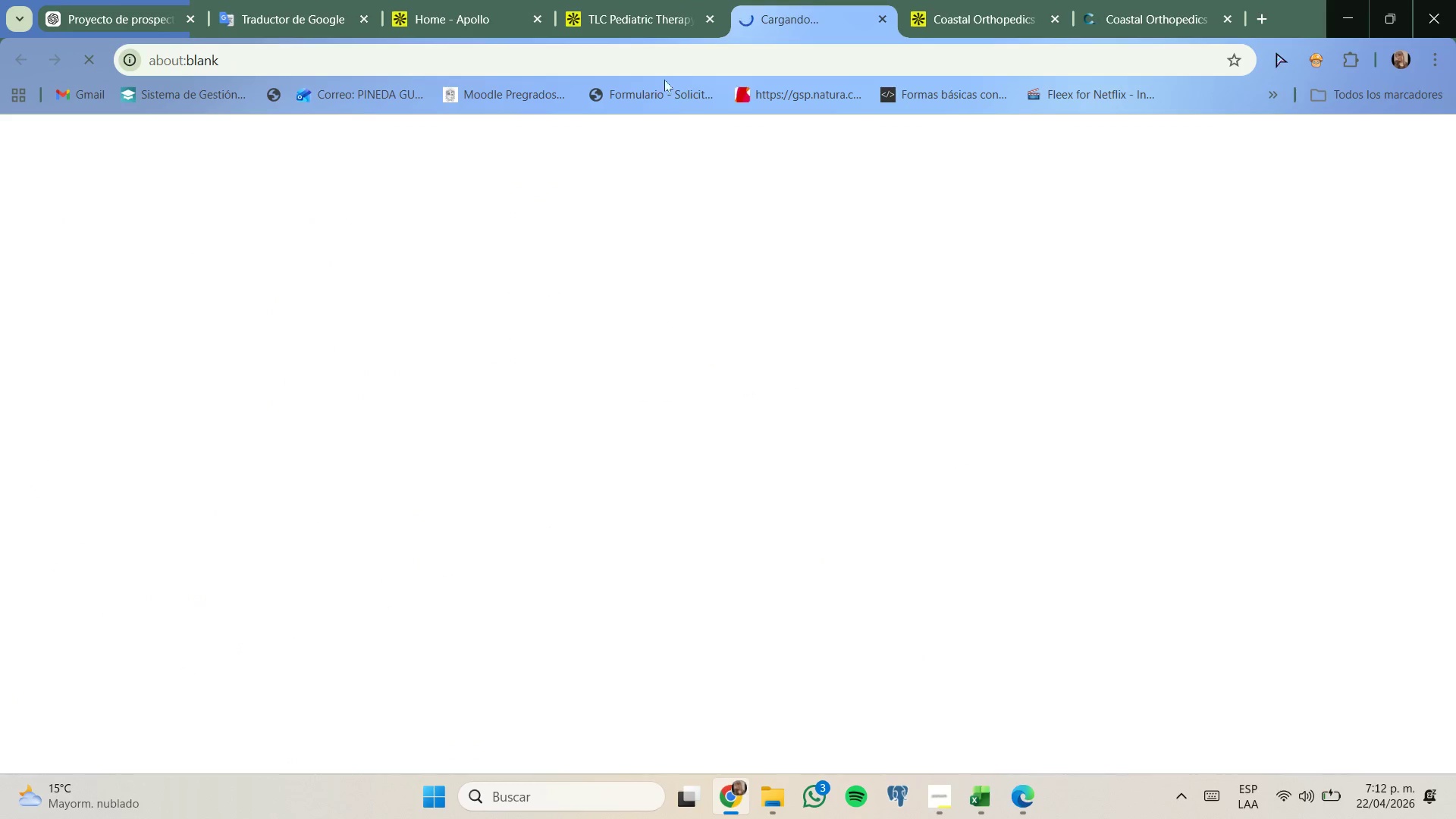 
scroll: coordinate [789, 501], scroll_direction: down, amount: 2.0
 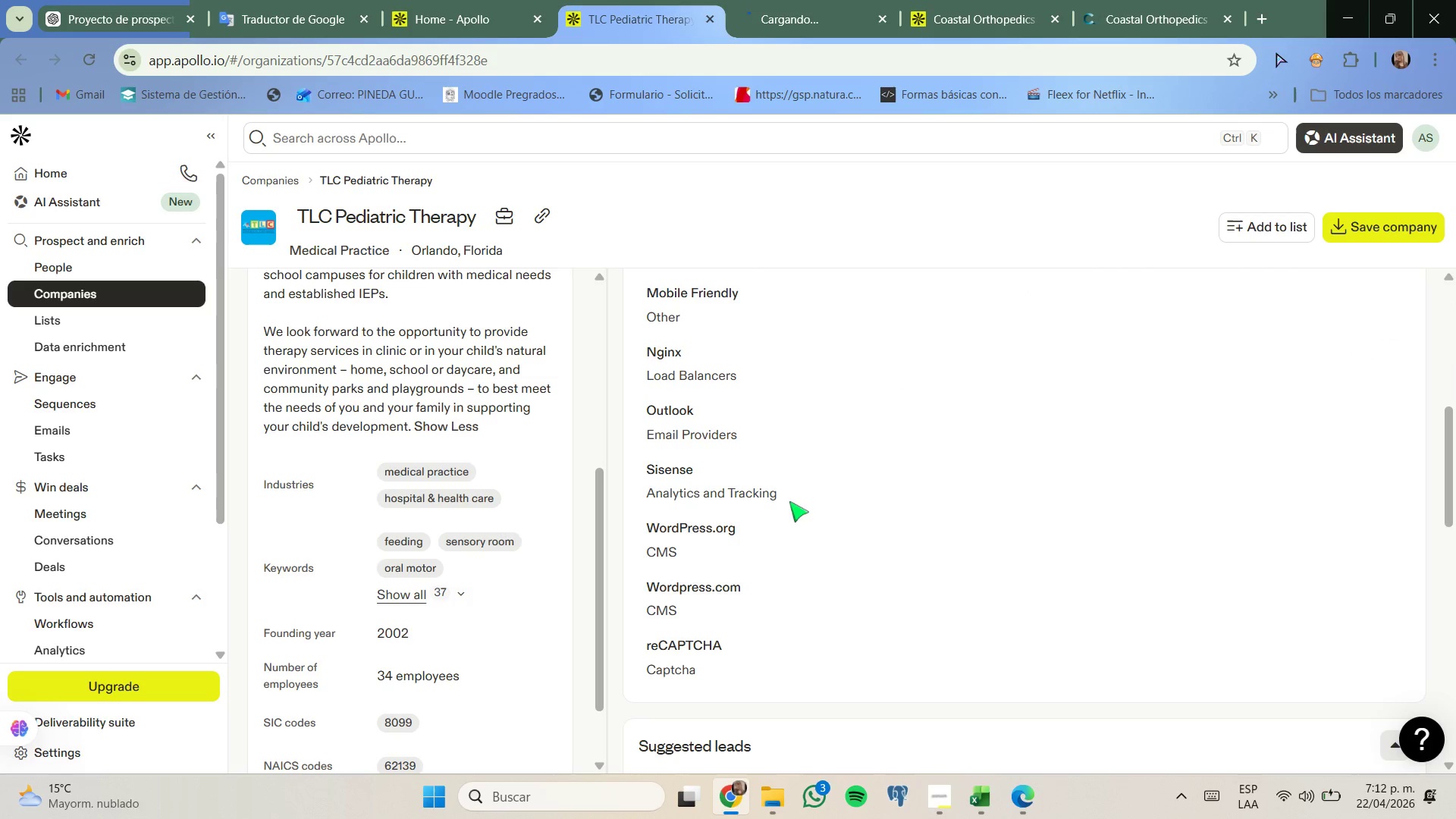 
scroll: coordinate [789, 501], scroll_direction: up, amount: 2.0
 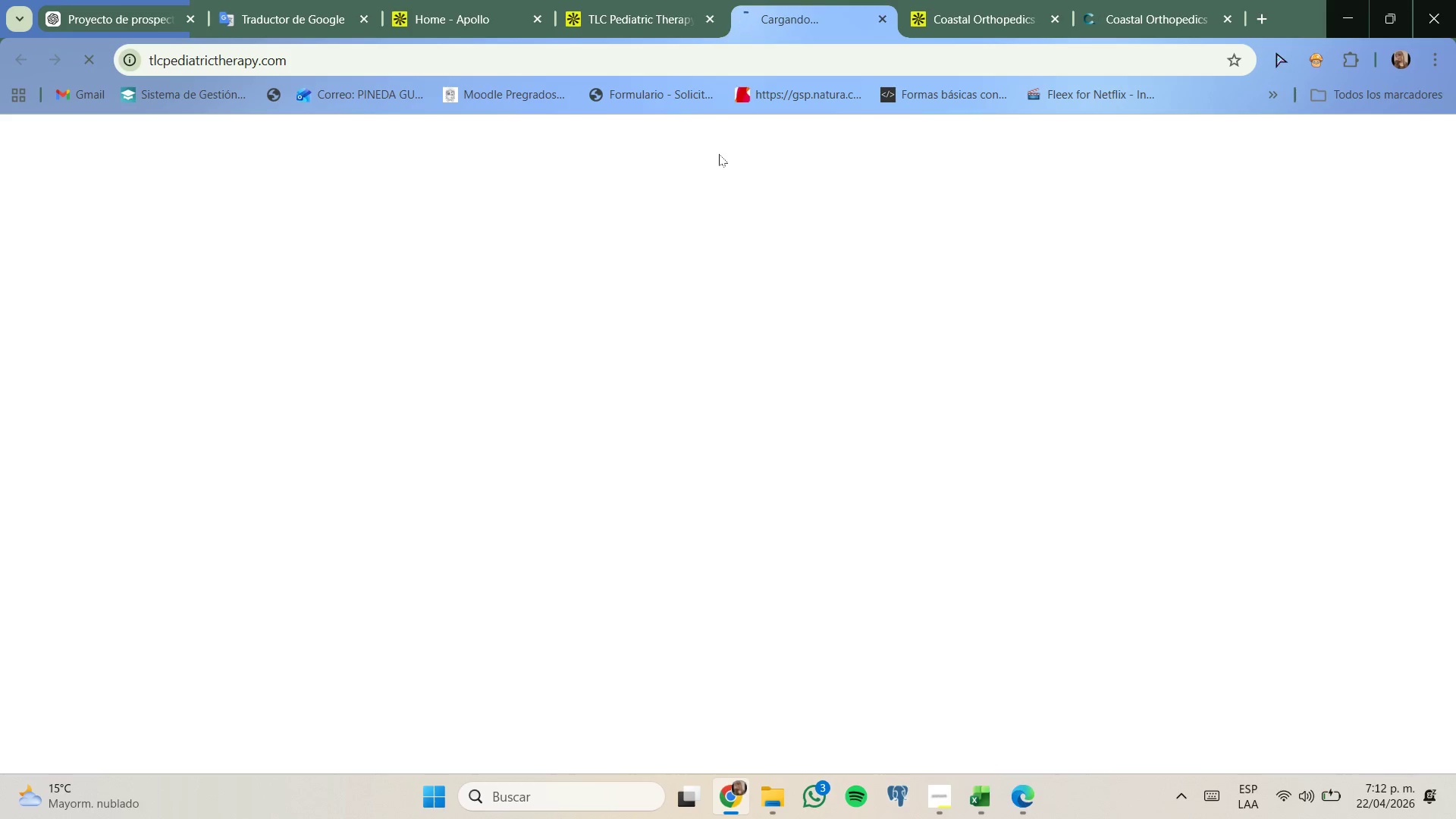 
wait(9.9)
 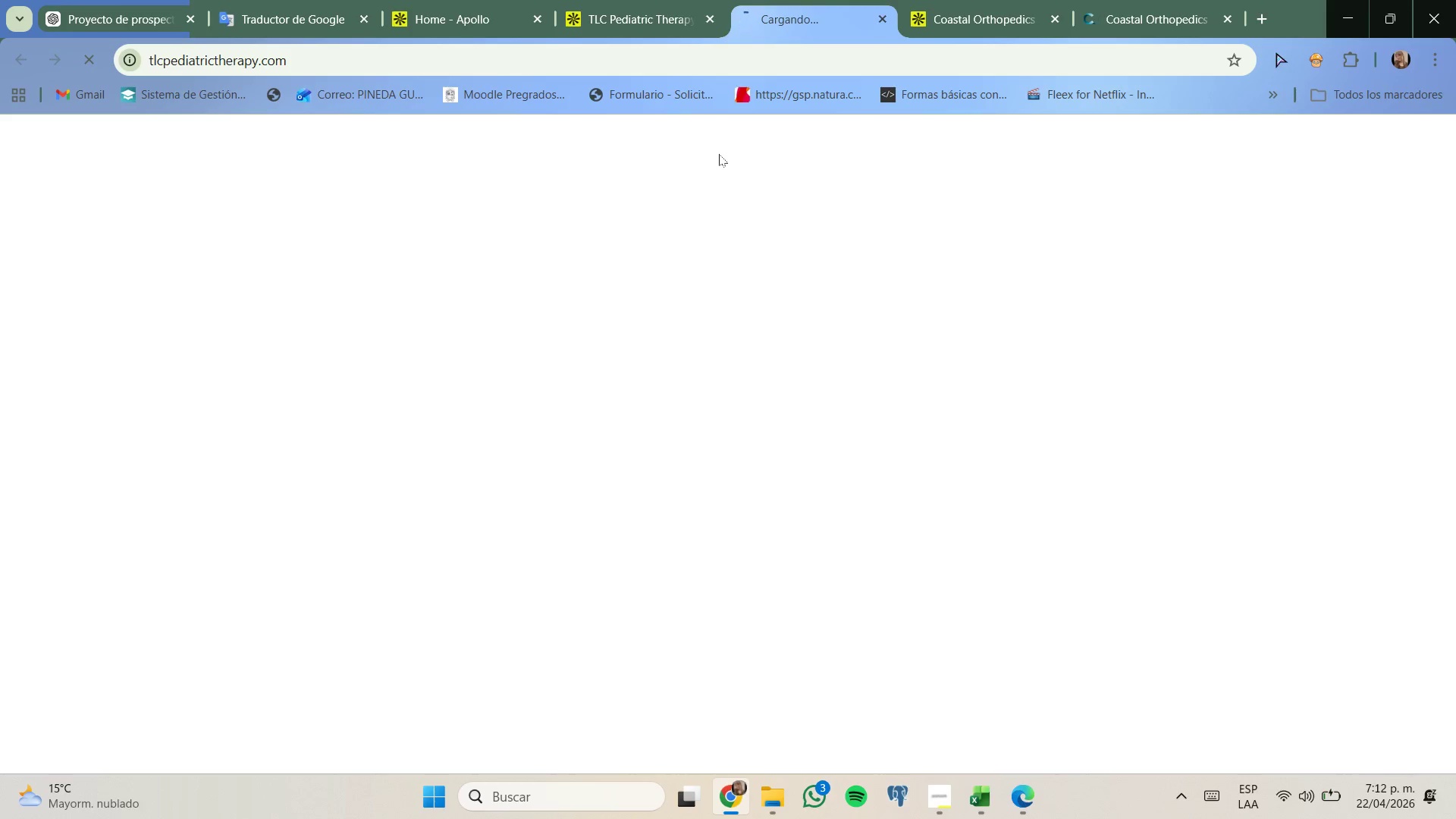 
left_click([480, 0])
 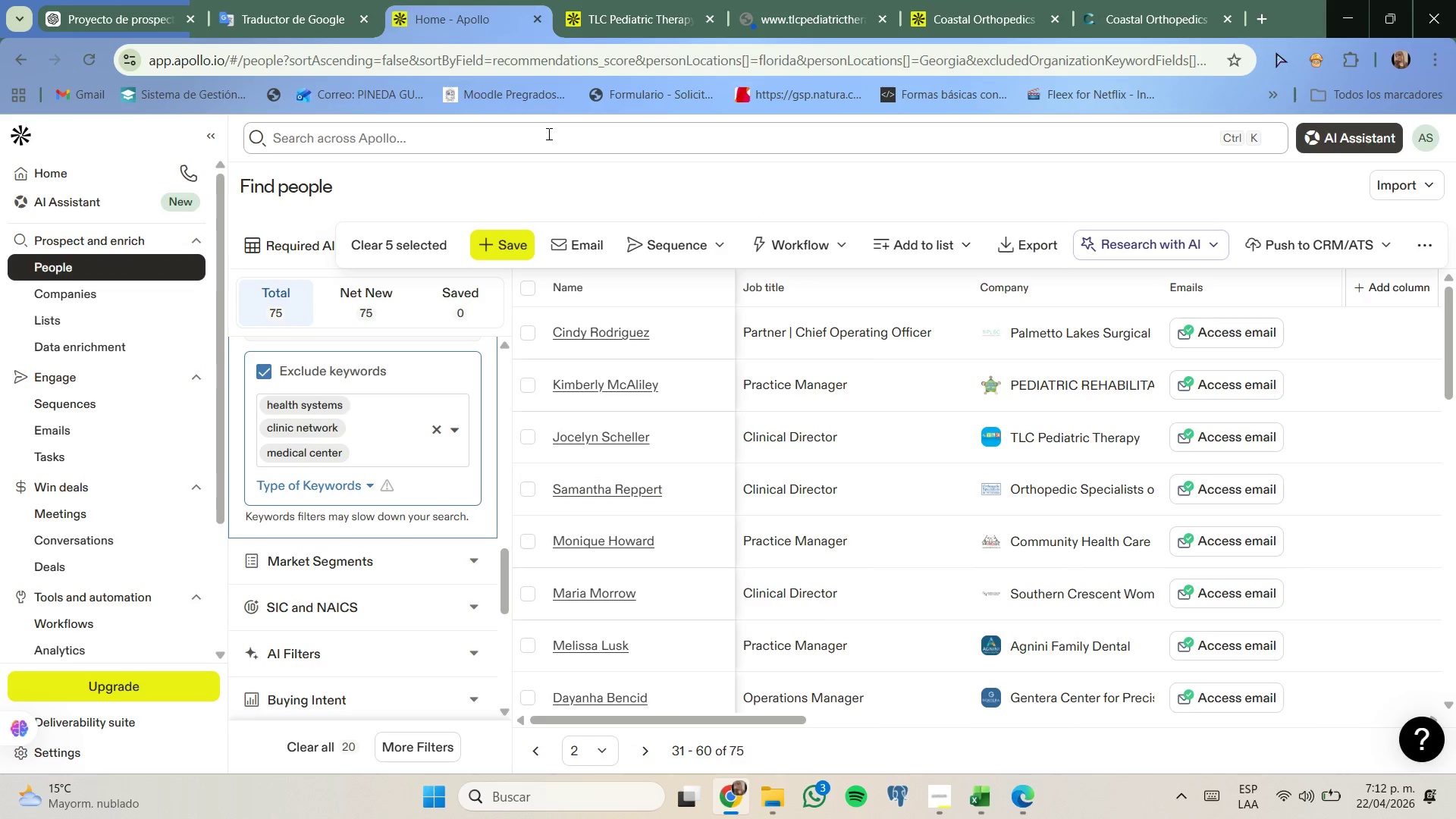 
left_click([589, 14])
 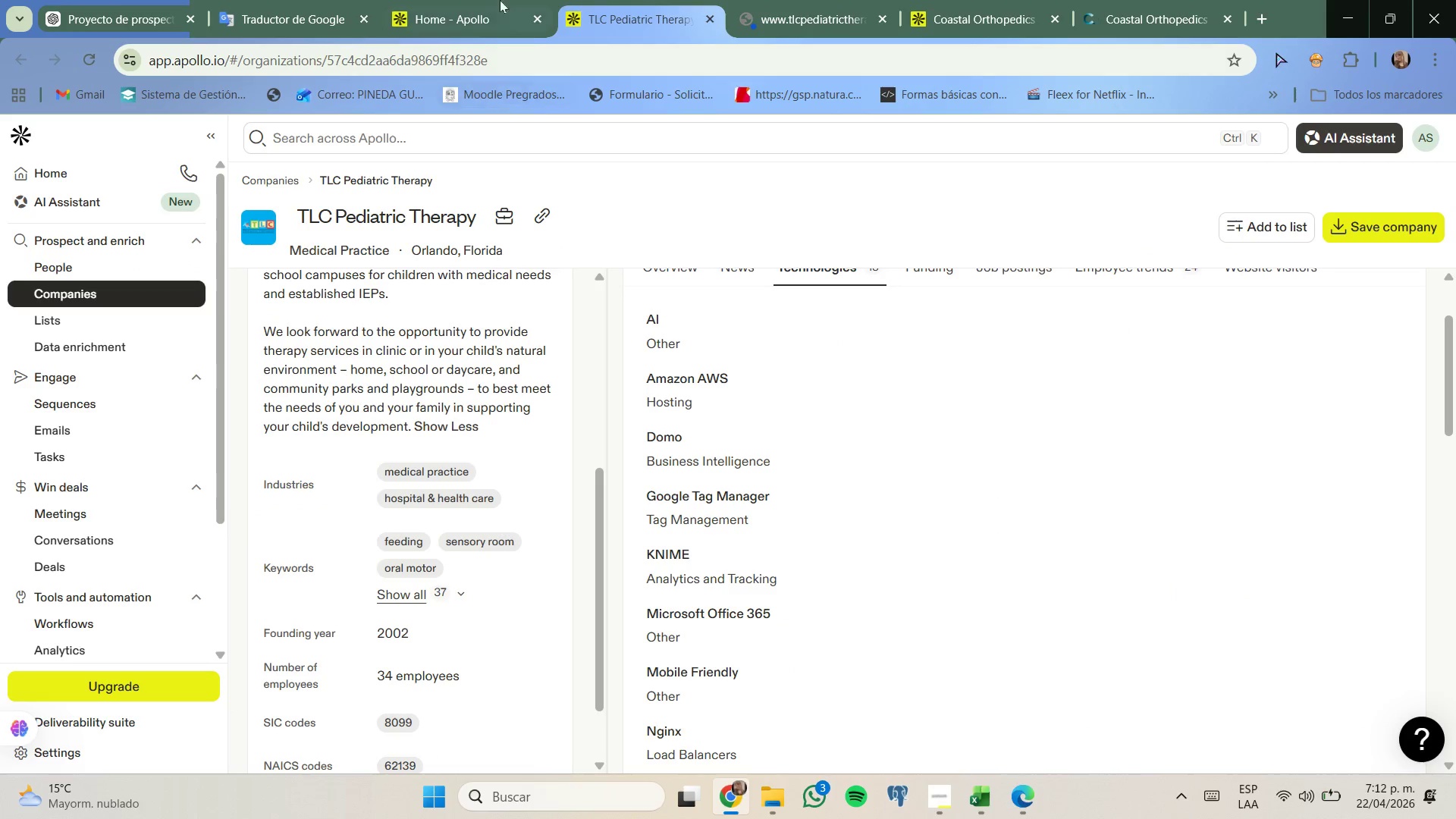 
left_click_drag(start_coordinate=[498, 0], to_coordinate=[507, 2])
 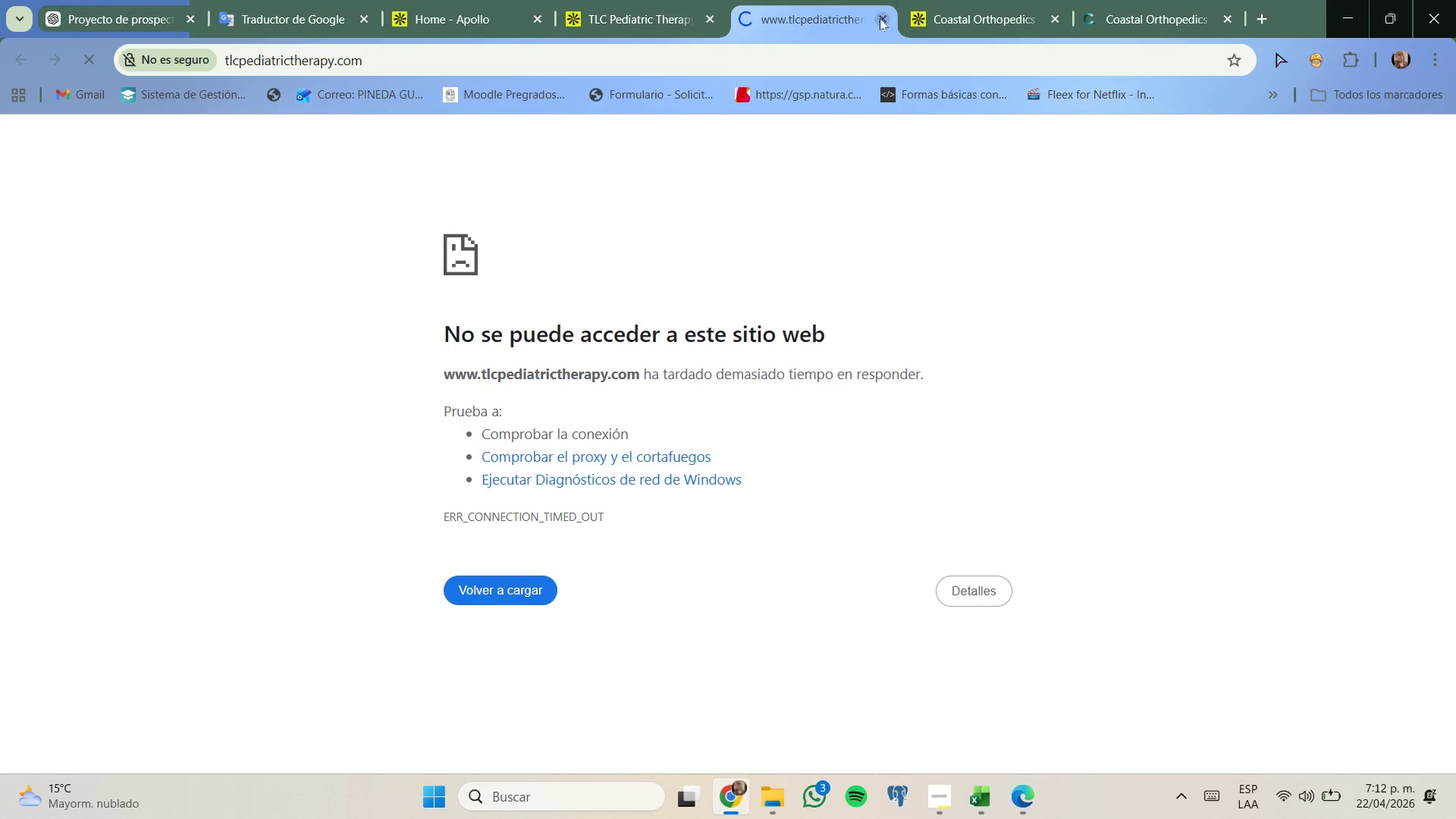 
left_click([880, 17])
 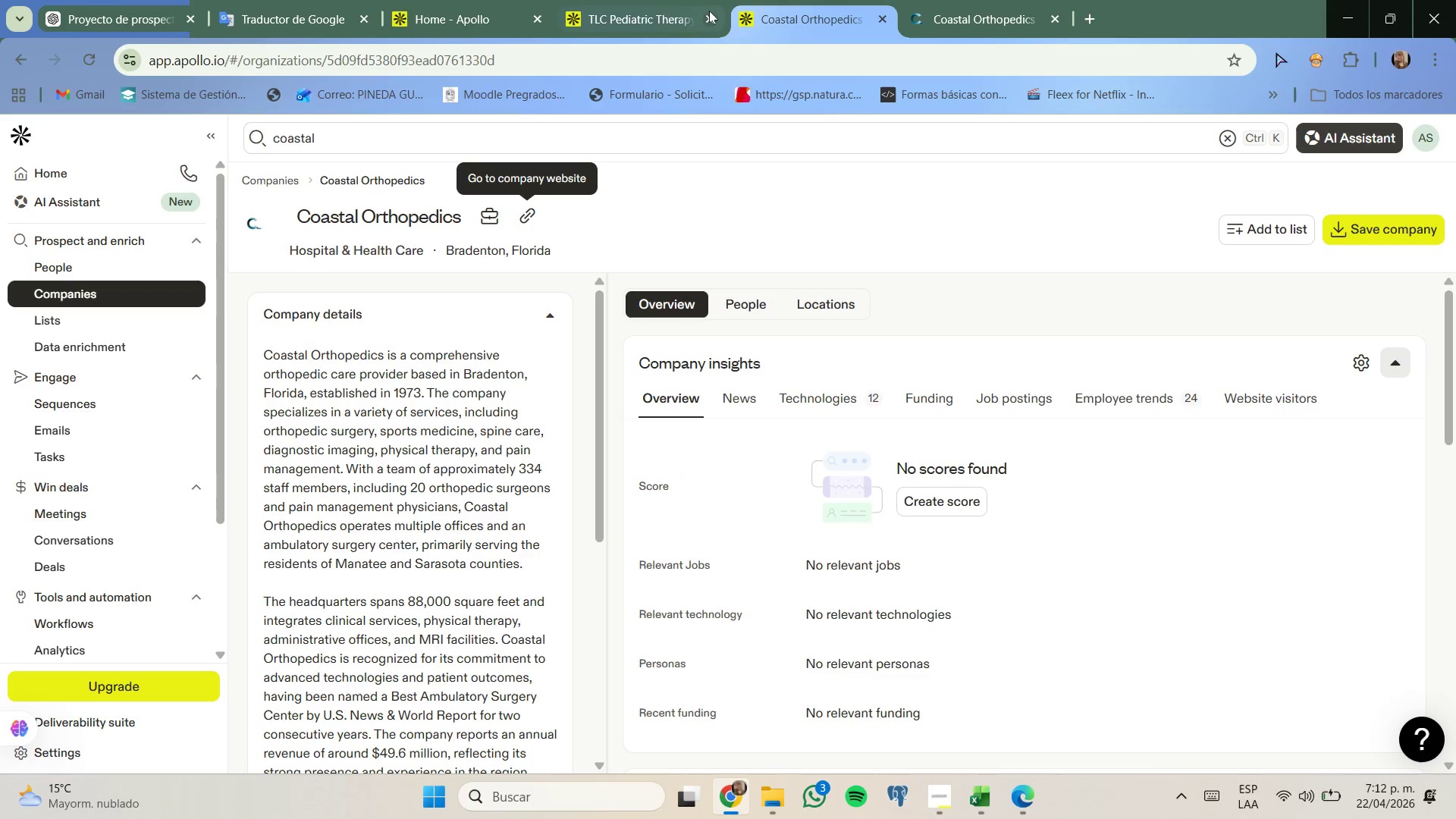 
left_click([709, 11])
 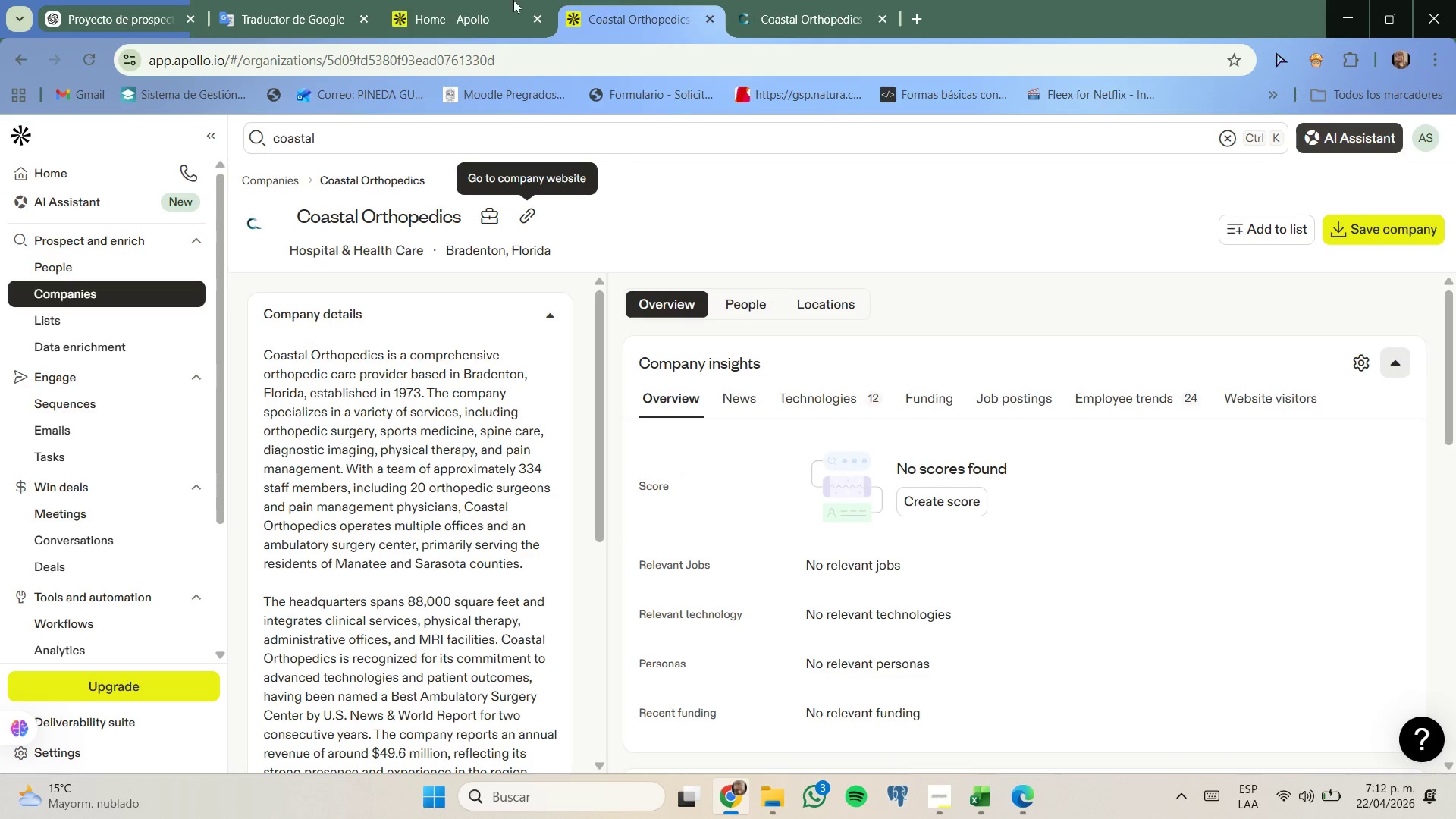 
left_click([504, 0])
 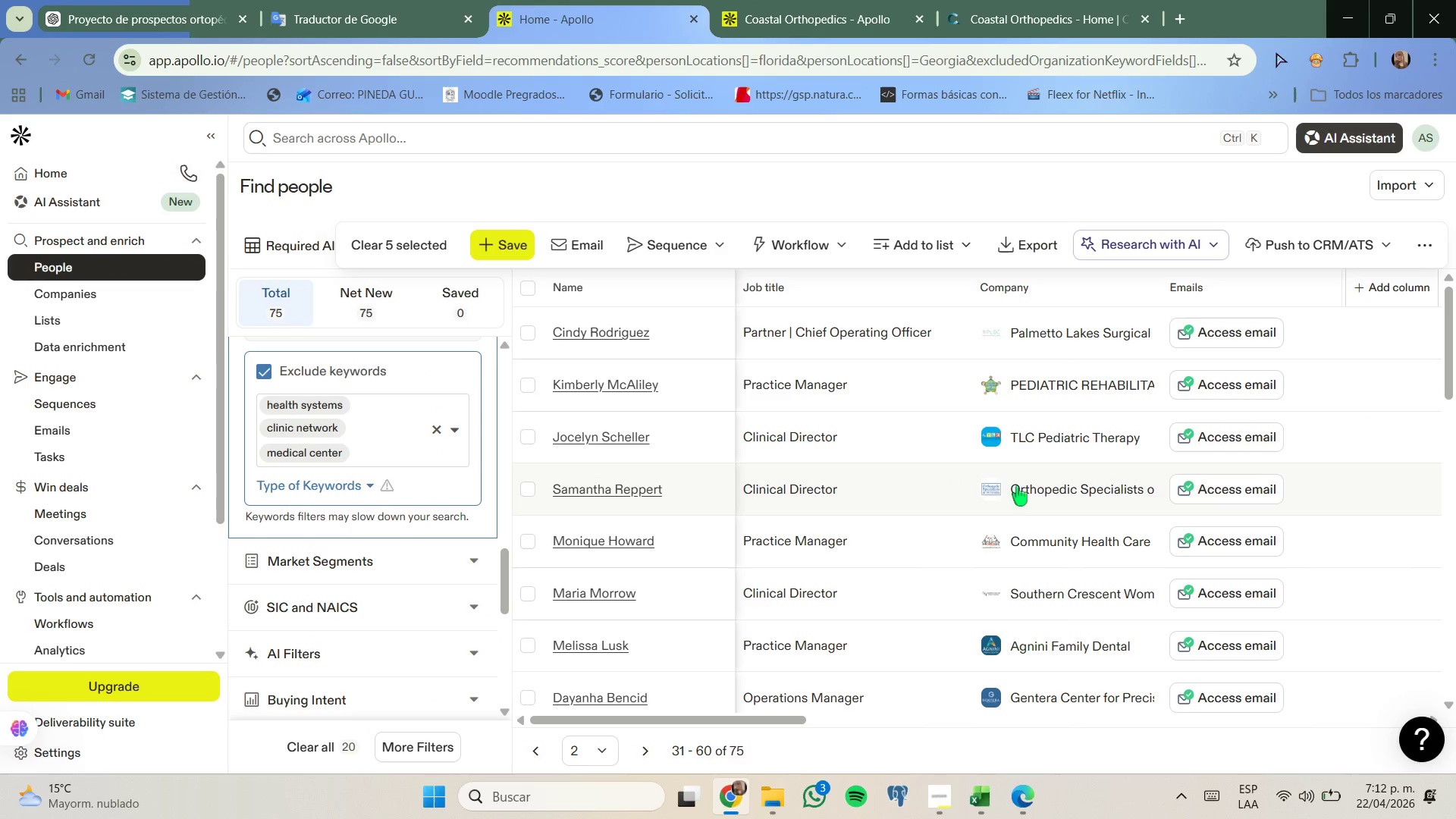 
right_click([1071, 494])
 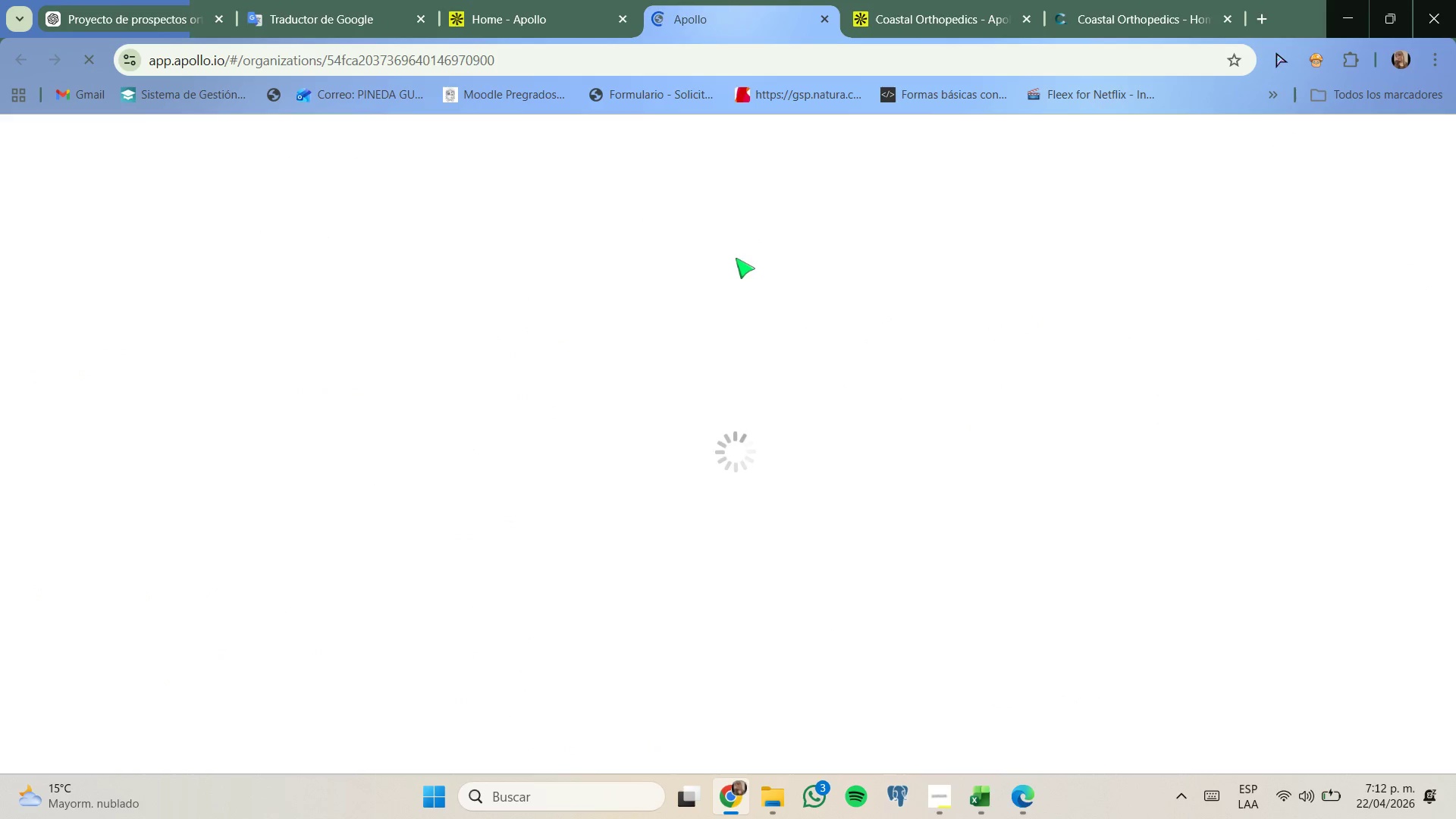 
wait(9.62)
 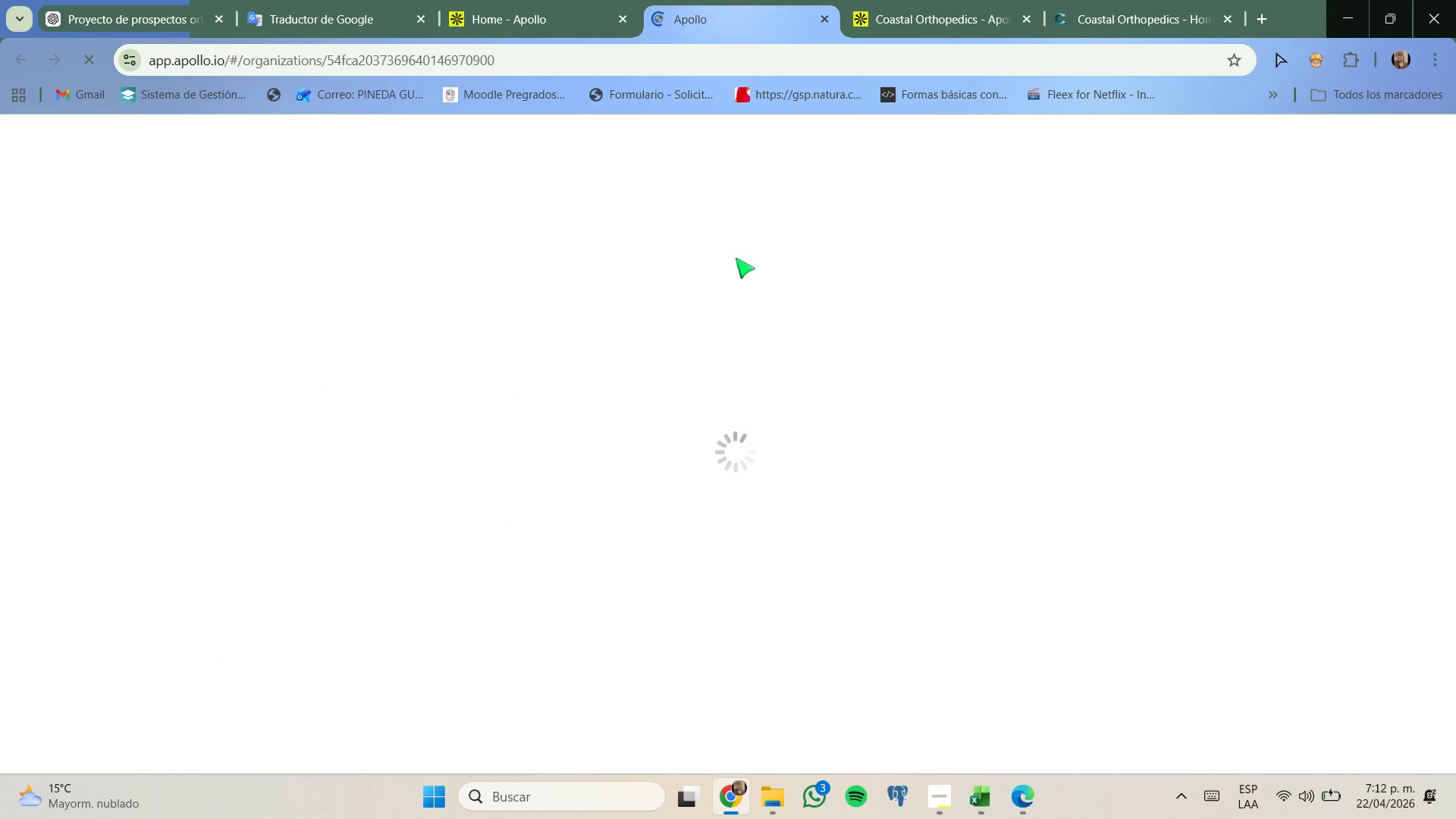 
left_click([353, 410])
 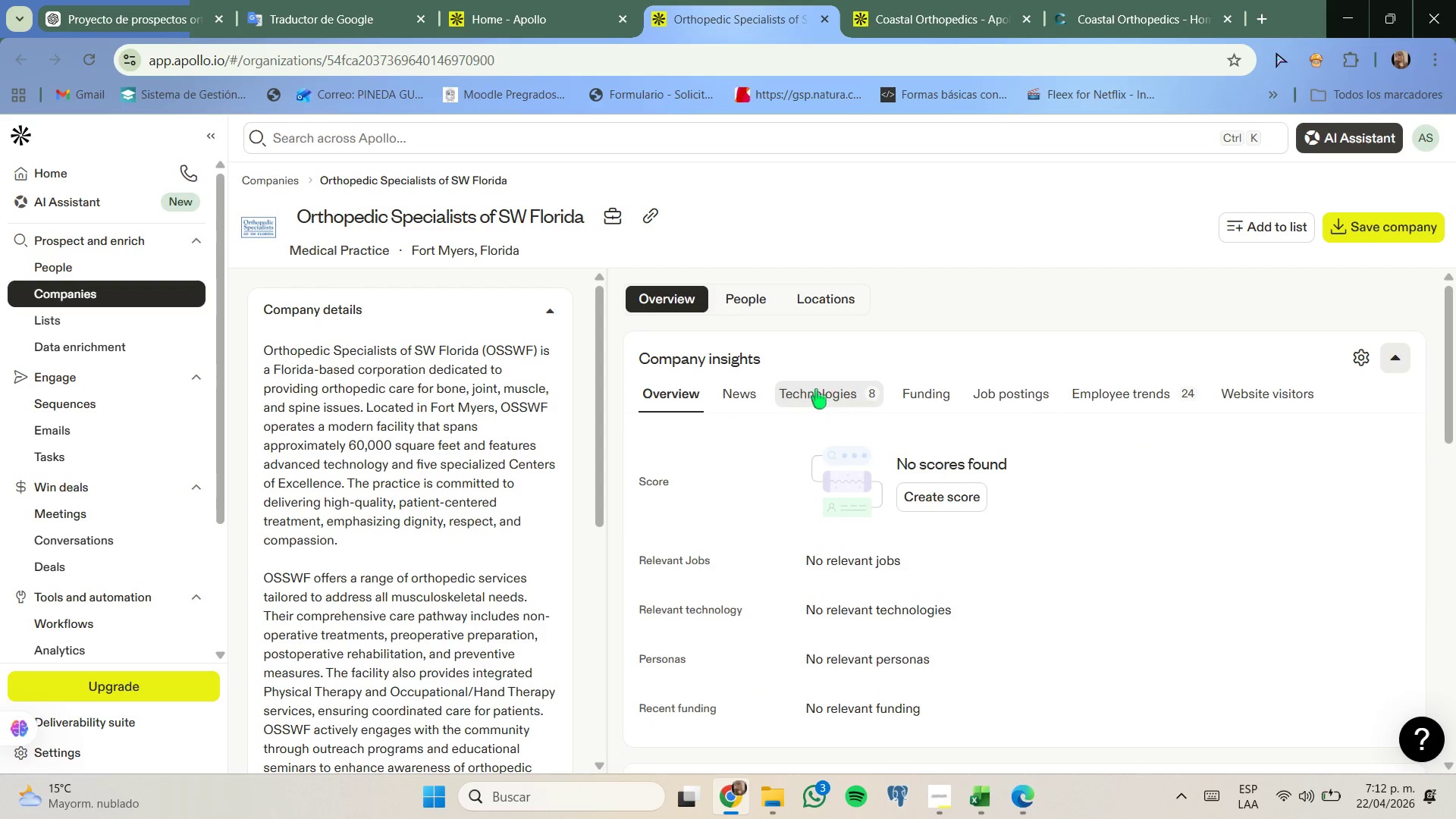 
scroll: coordinate [770, 532], scroll_direction: none, amount: 0.0
 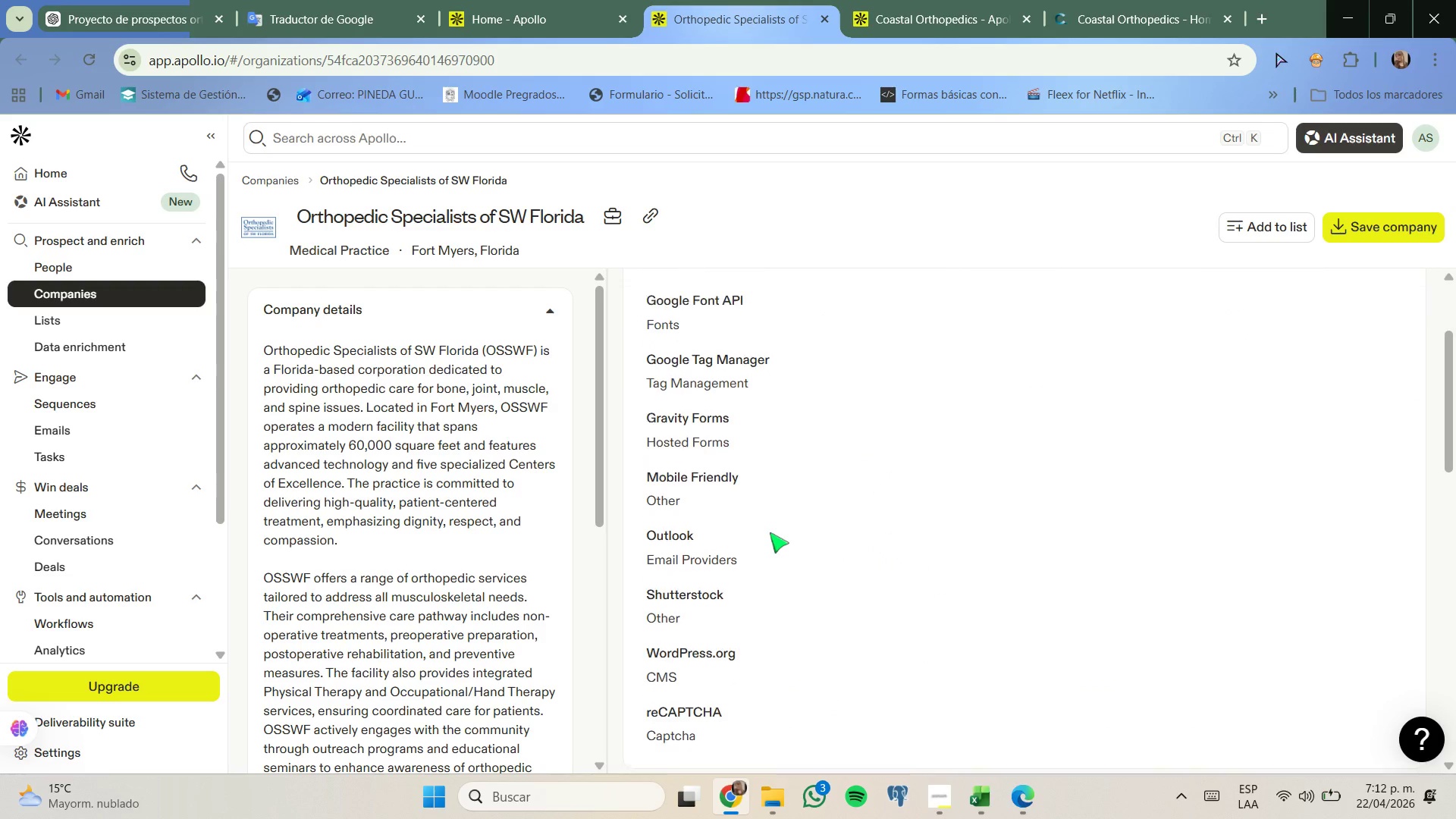 
scroll: coordinate [382, 507], scroll_direction: down, amount: 4.0
 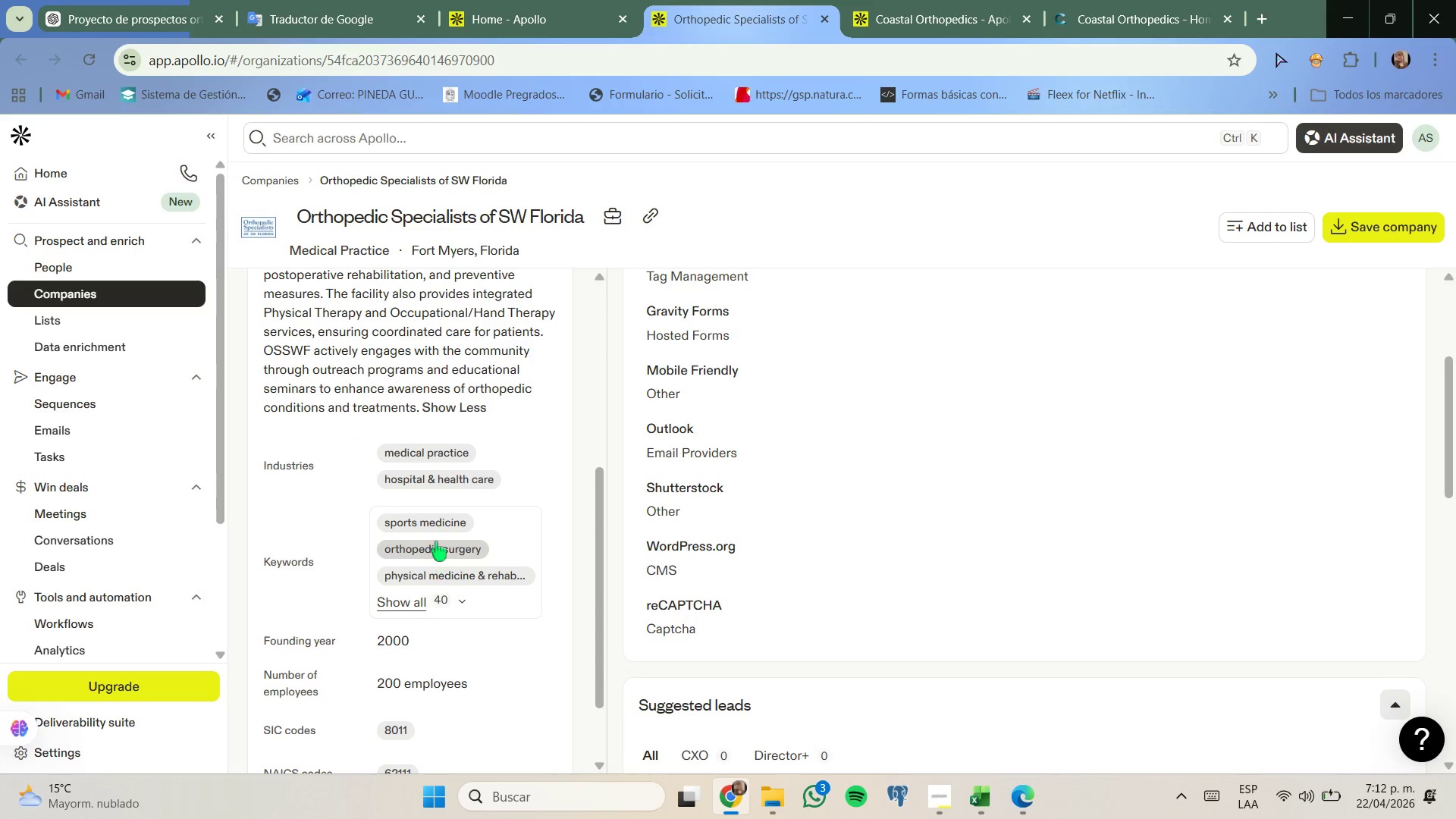 
scroll: coordinate [441, 457], scroll_direction: none, amount: 0.0
 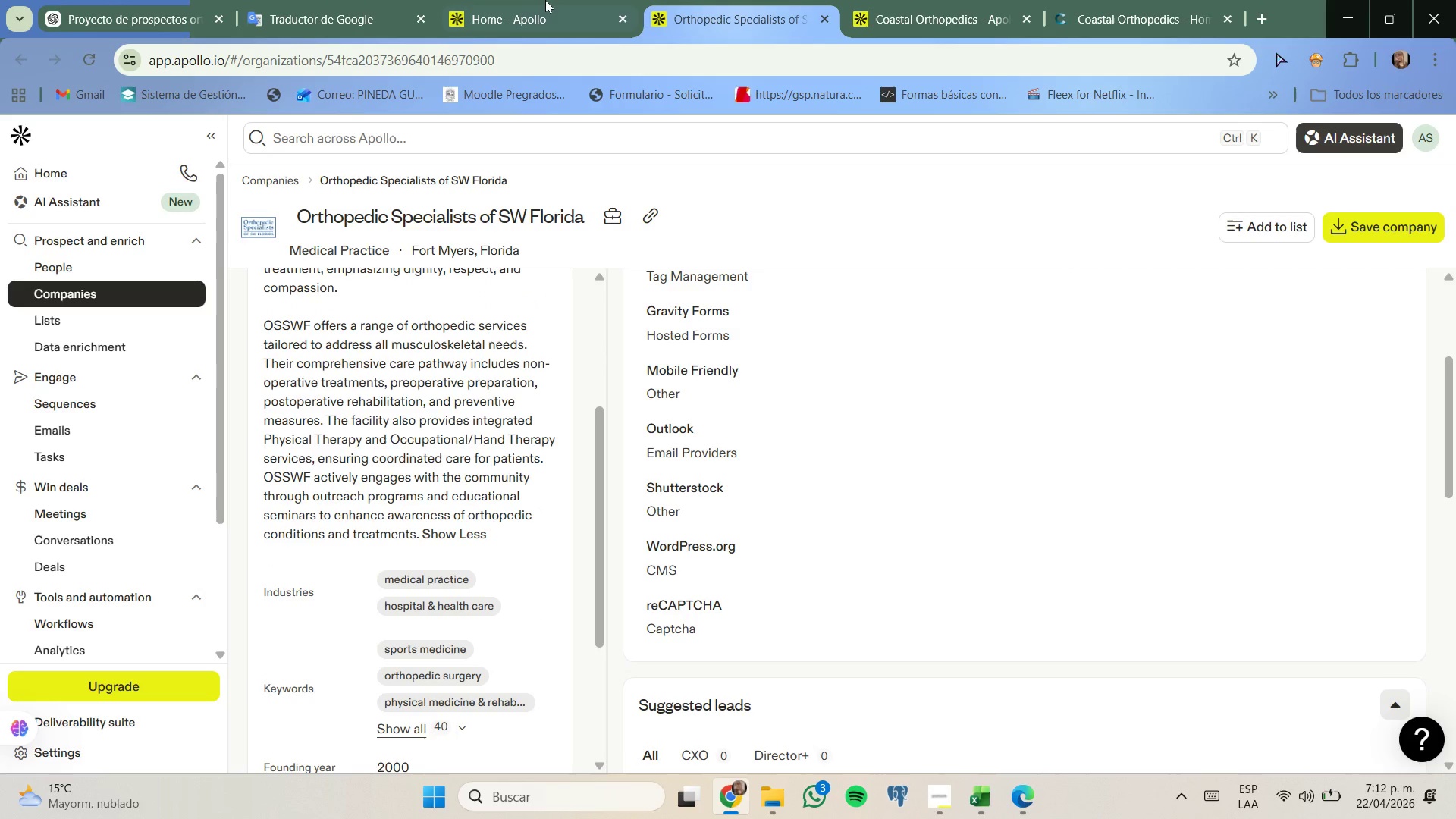 
left_click([551, 8])
 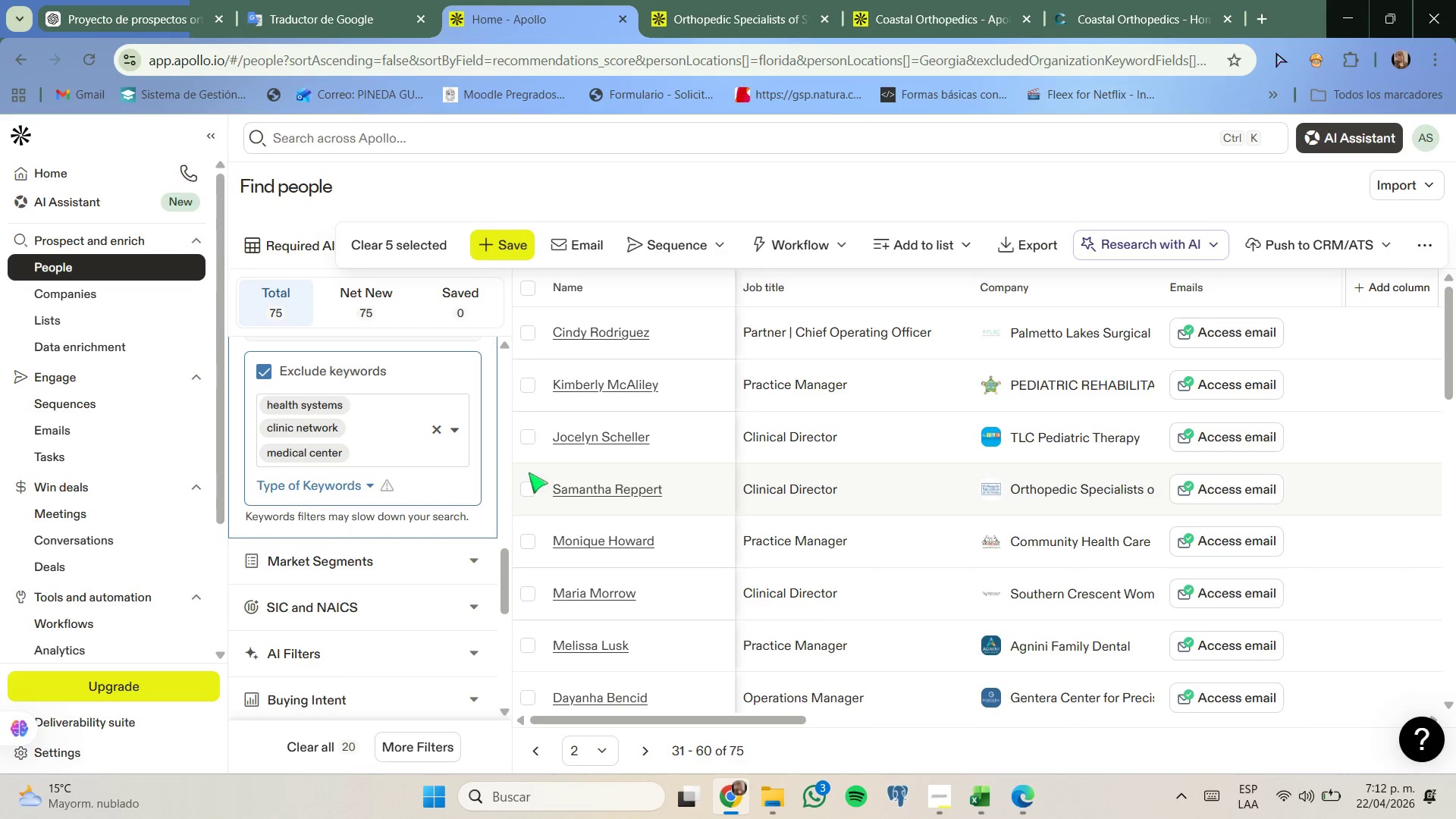 
left_click([531, 495])
 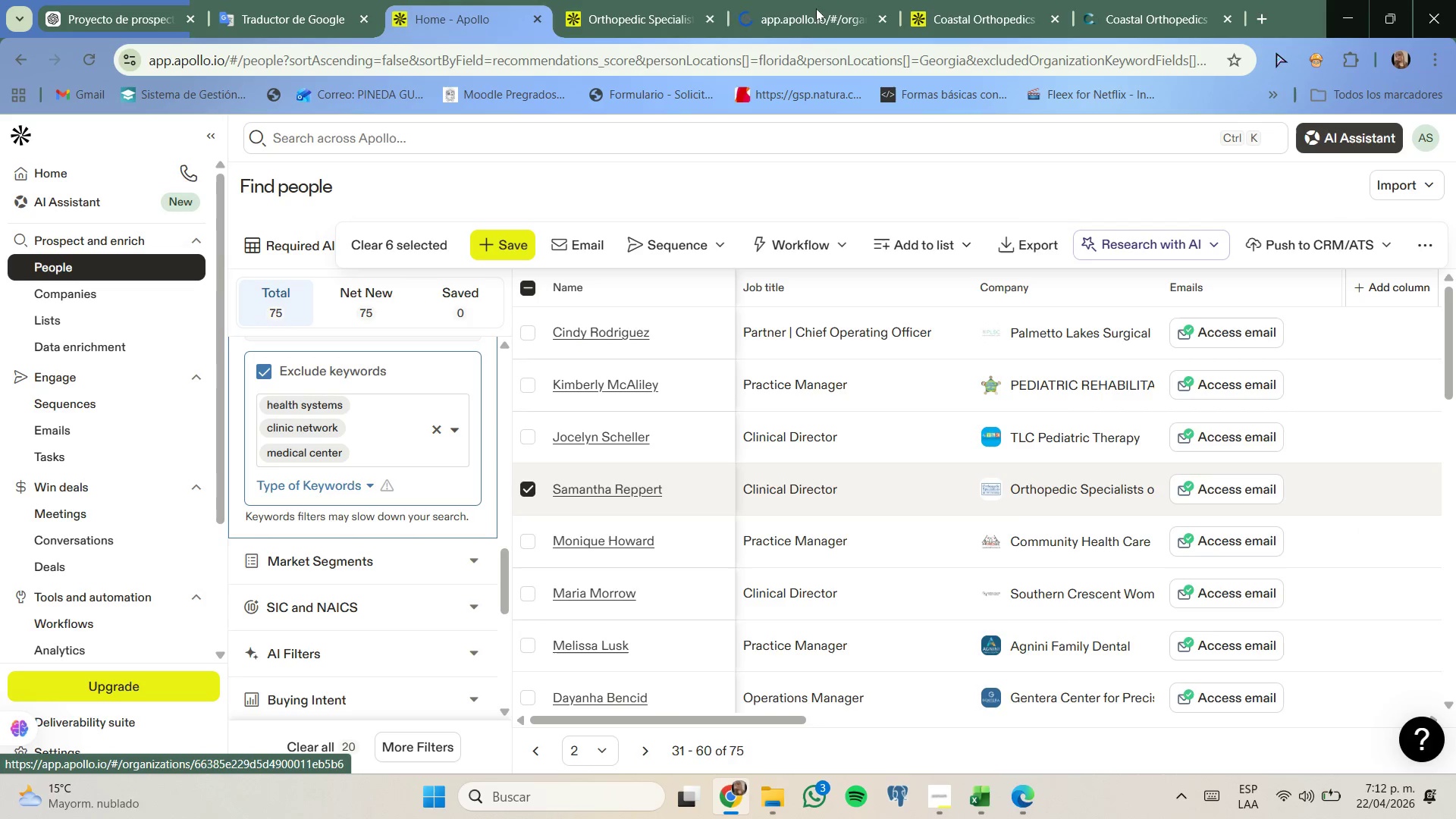 
mouse_move([701, 33])
 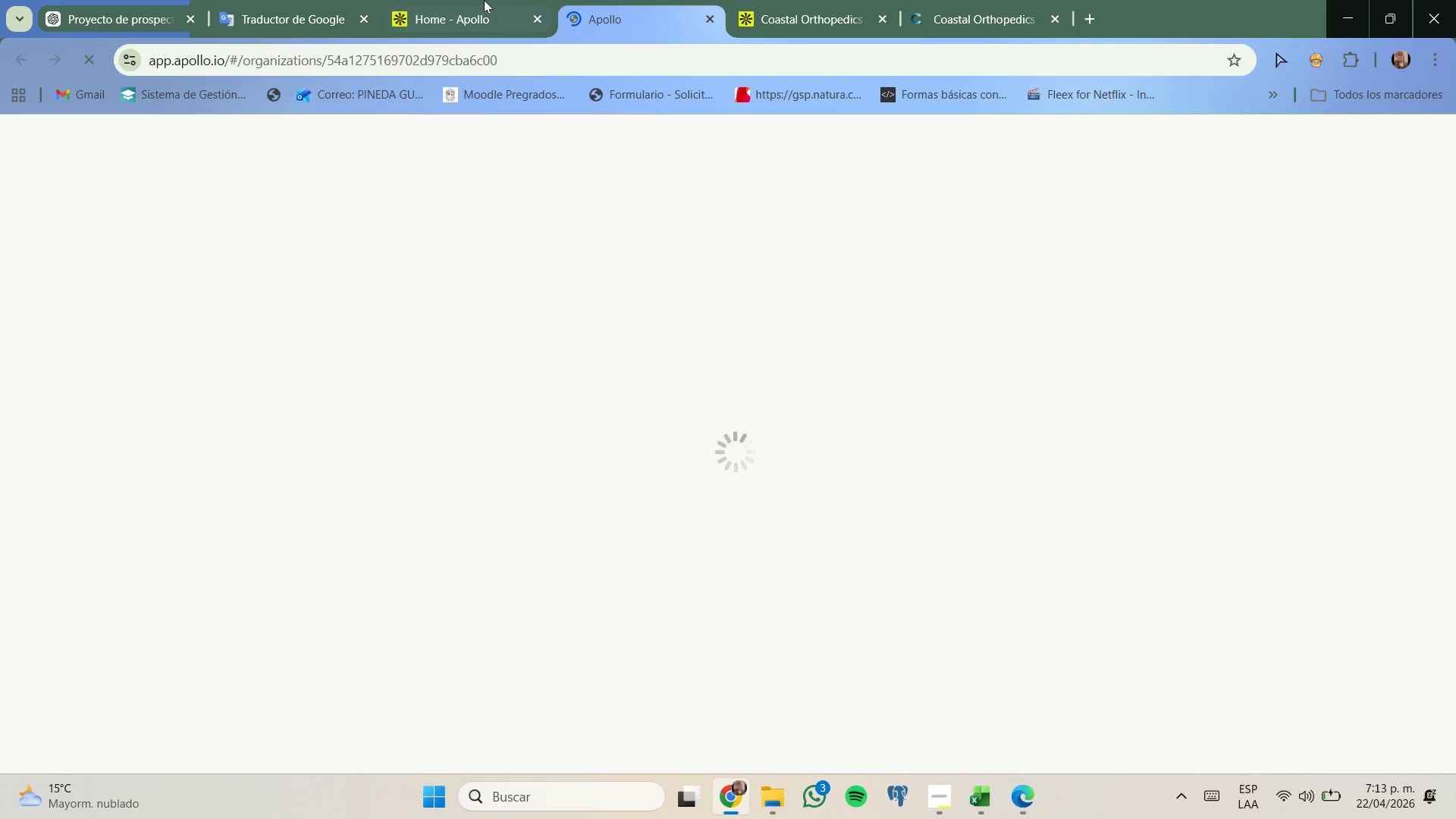 
left_click([484, 0])
 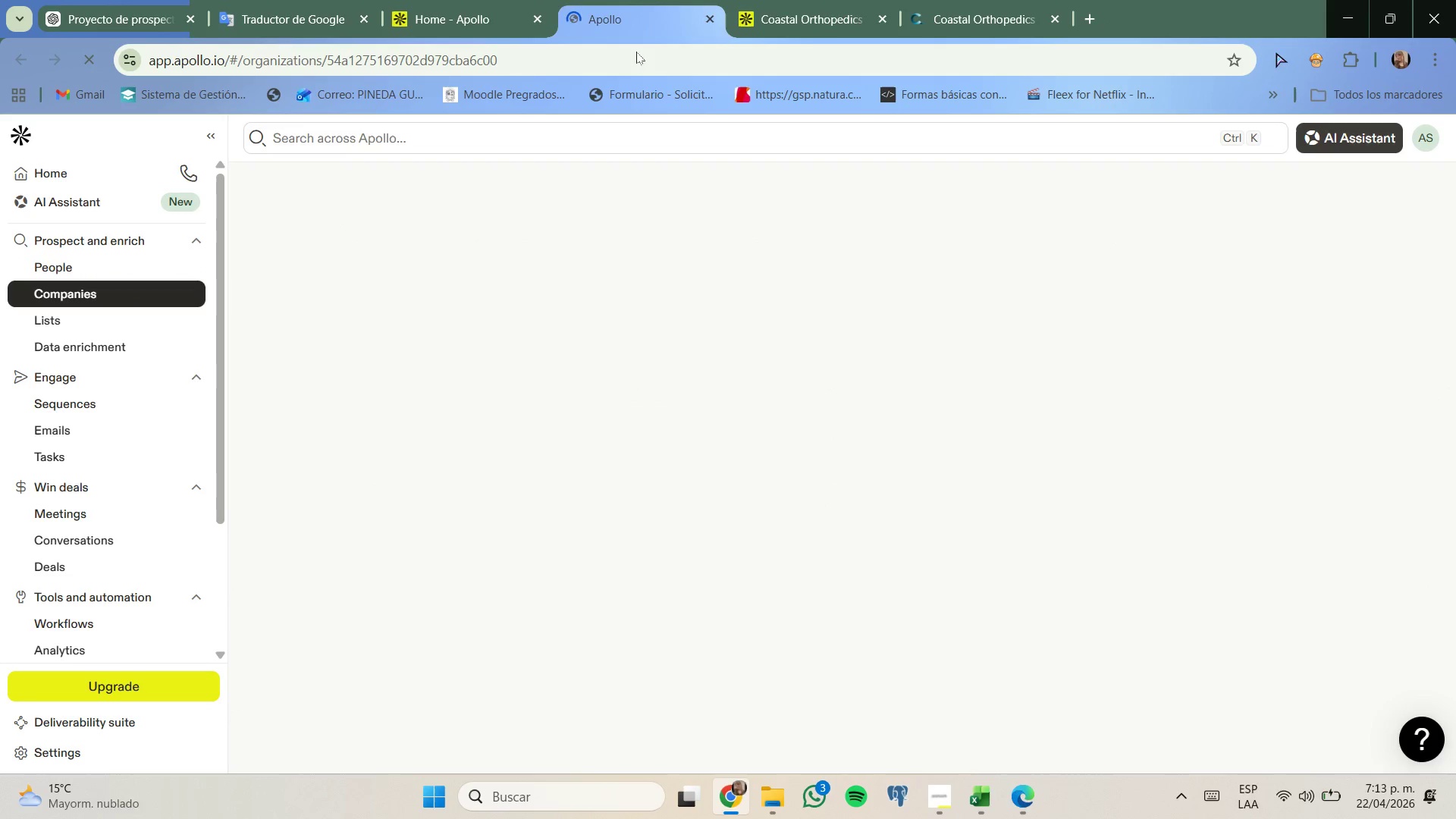 
mouse_move([724, 244])
 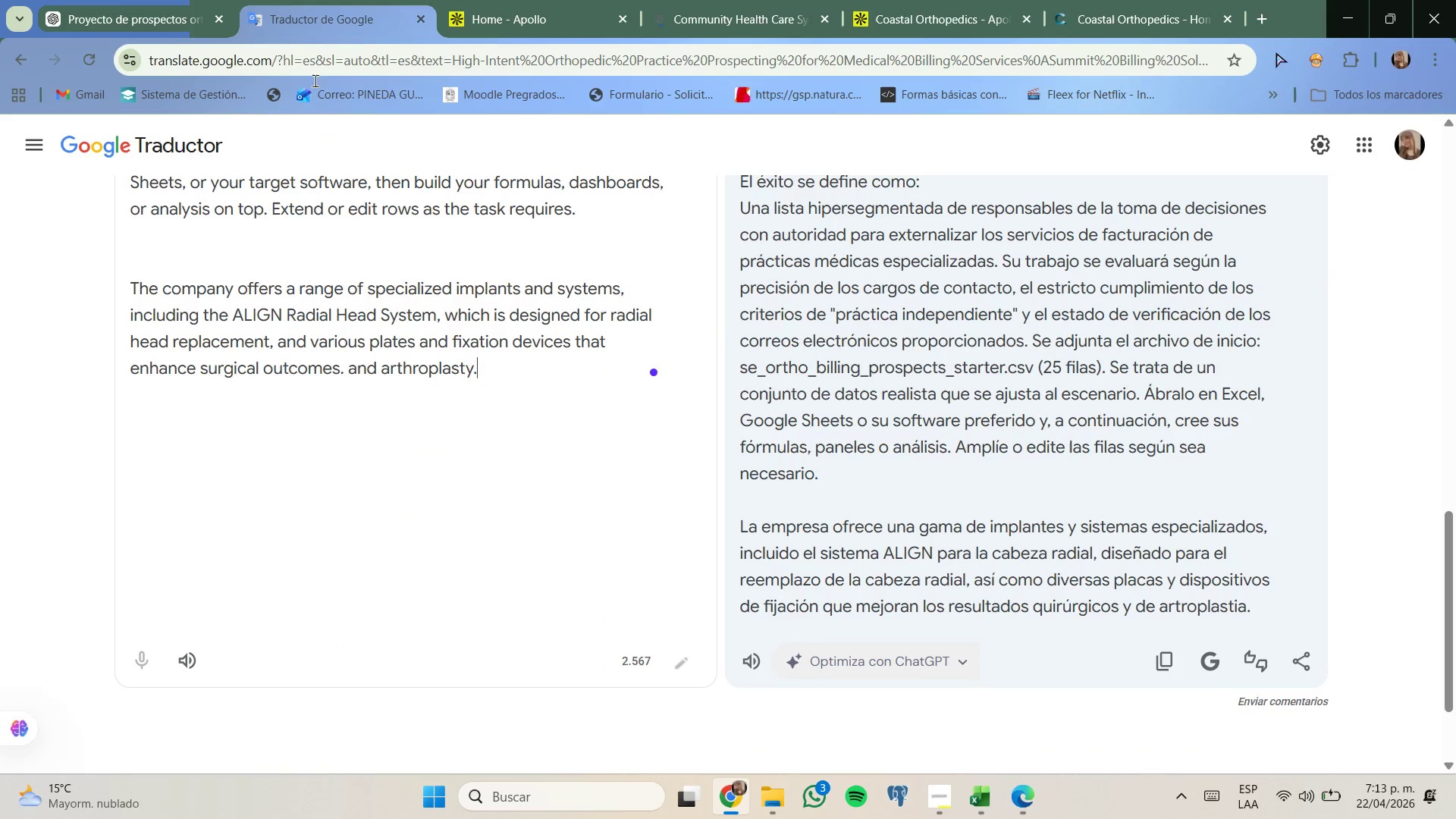 
scroll: coordinate [726, 417], scroll_direction: up, amount: 2.0
 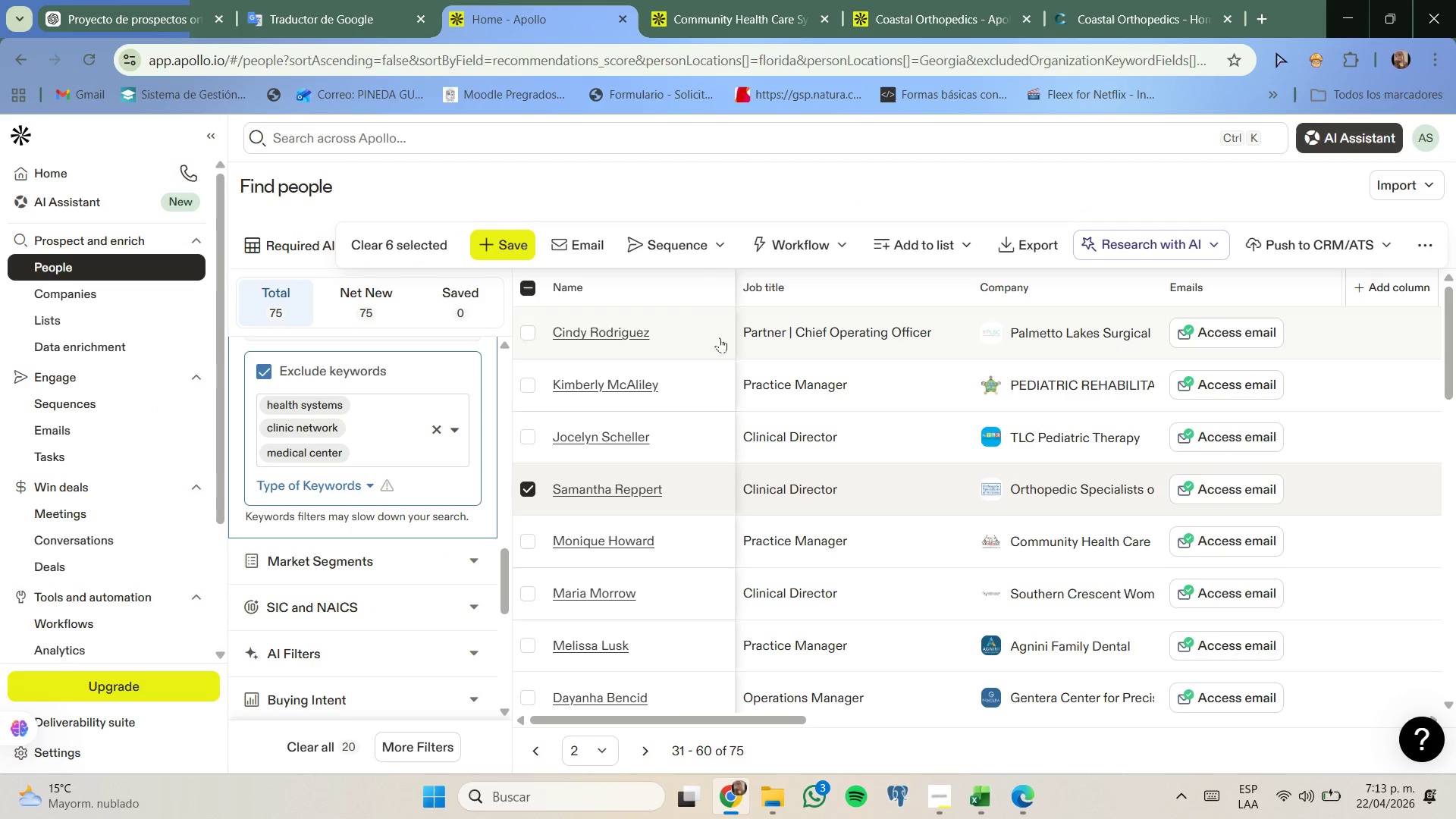 
wait(5.25)
 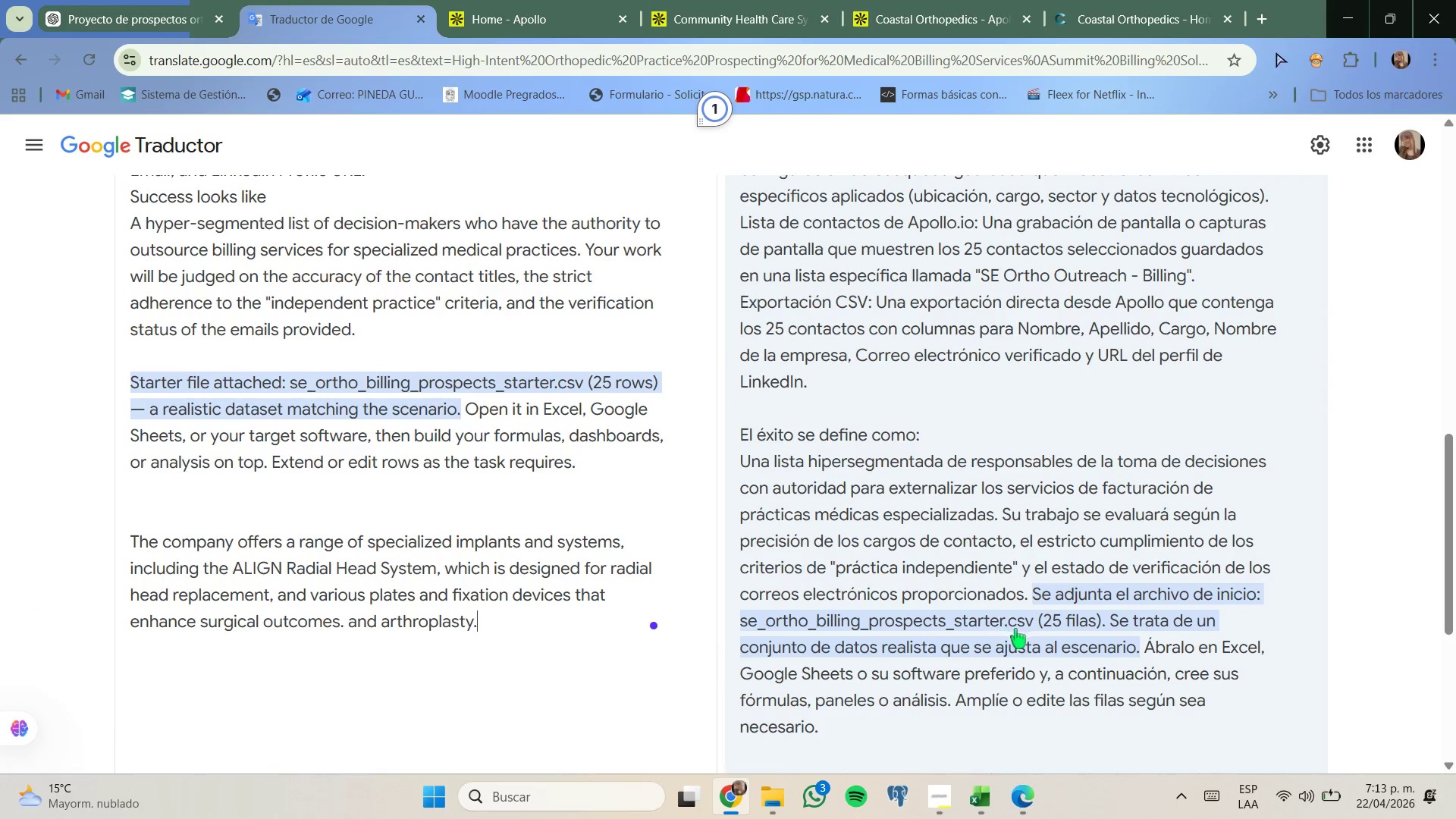 
left_click([670, 0])
 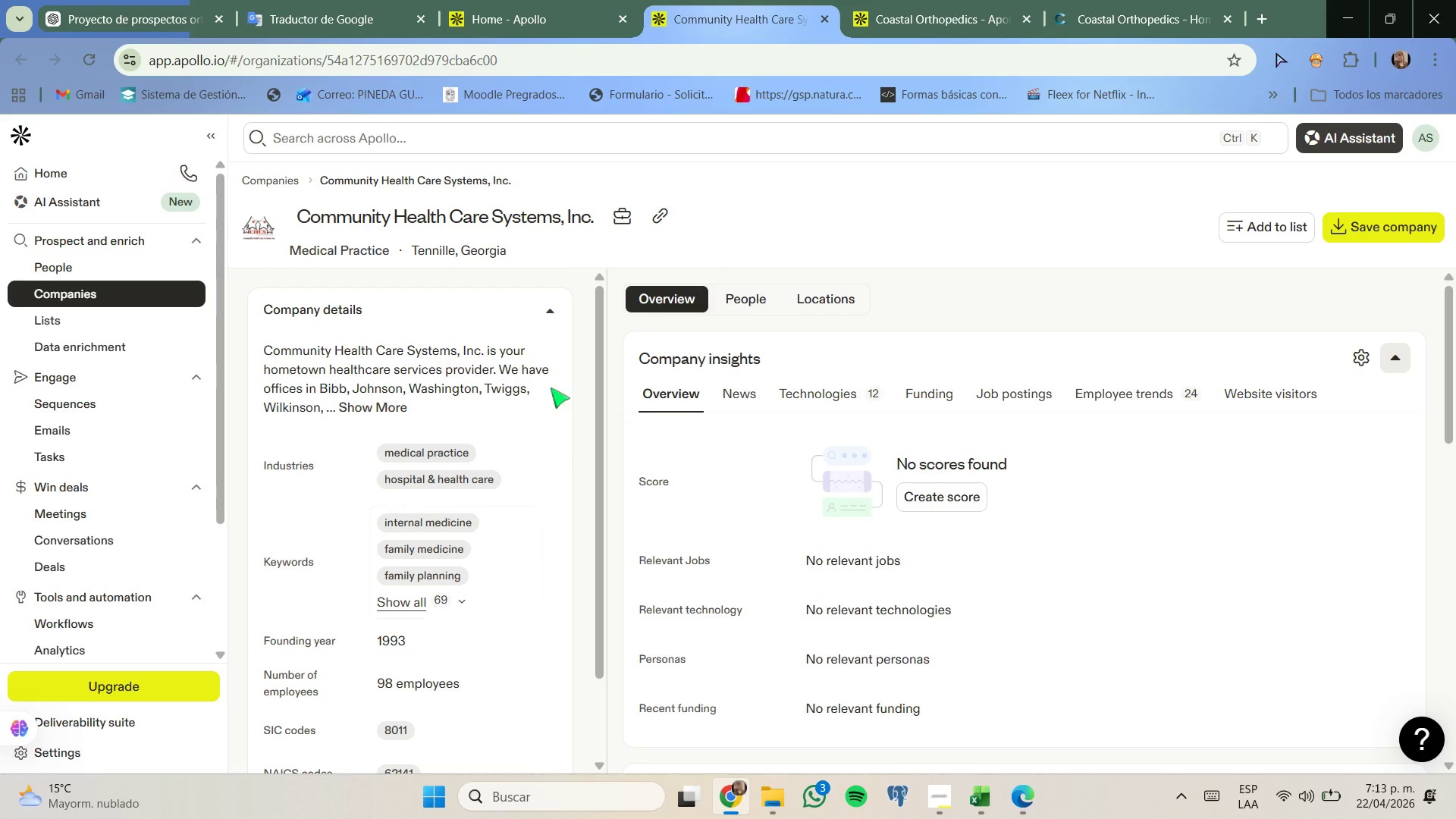 
wait(7.81)
 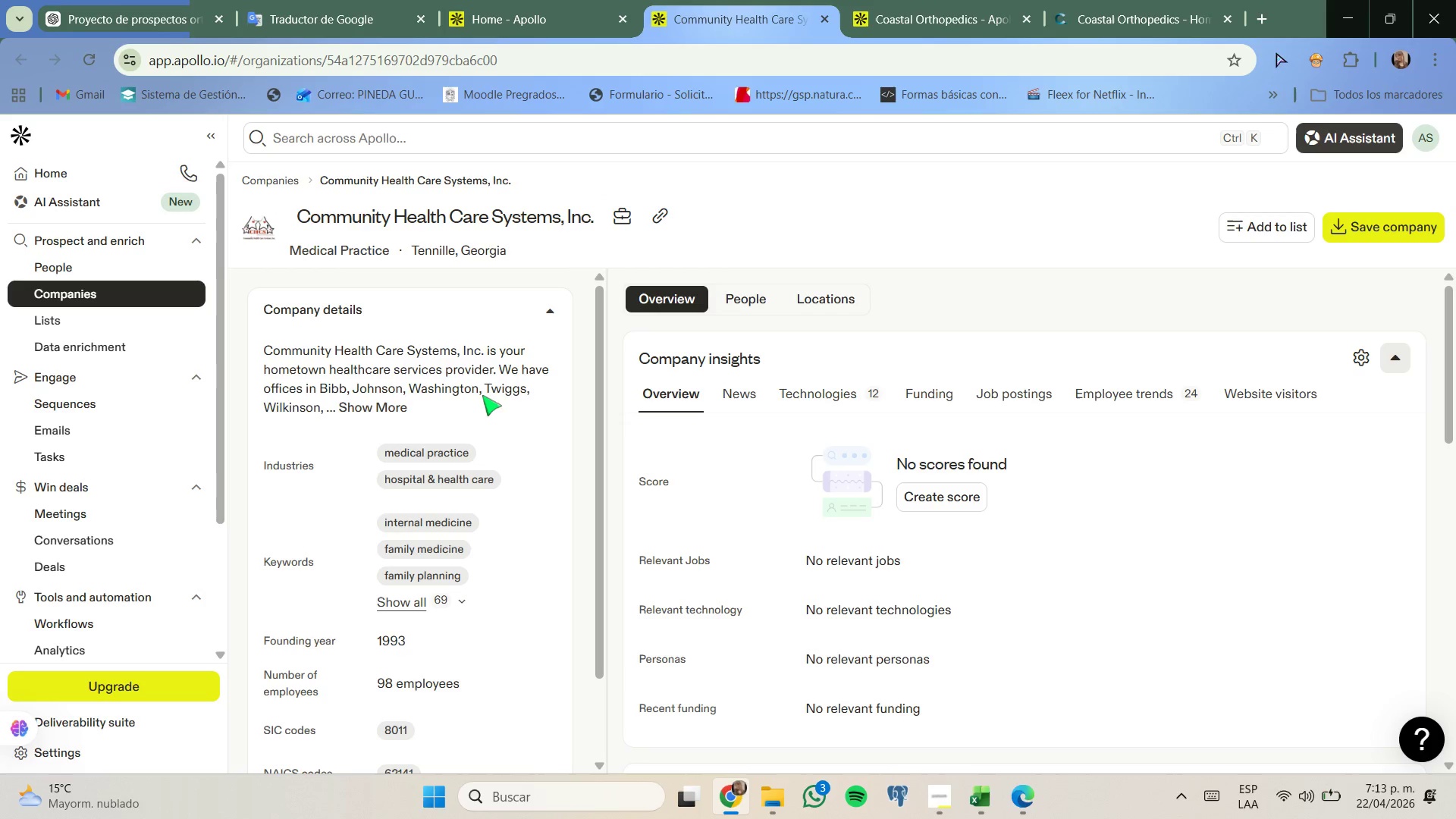 
left_click([406, 406])
 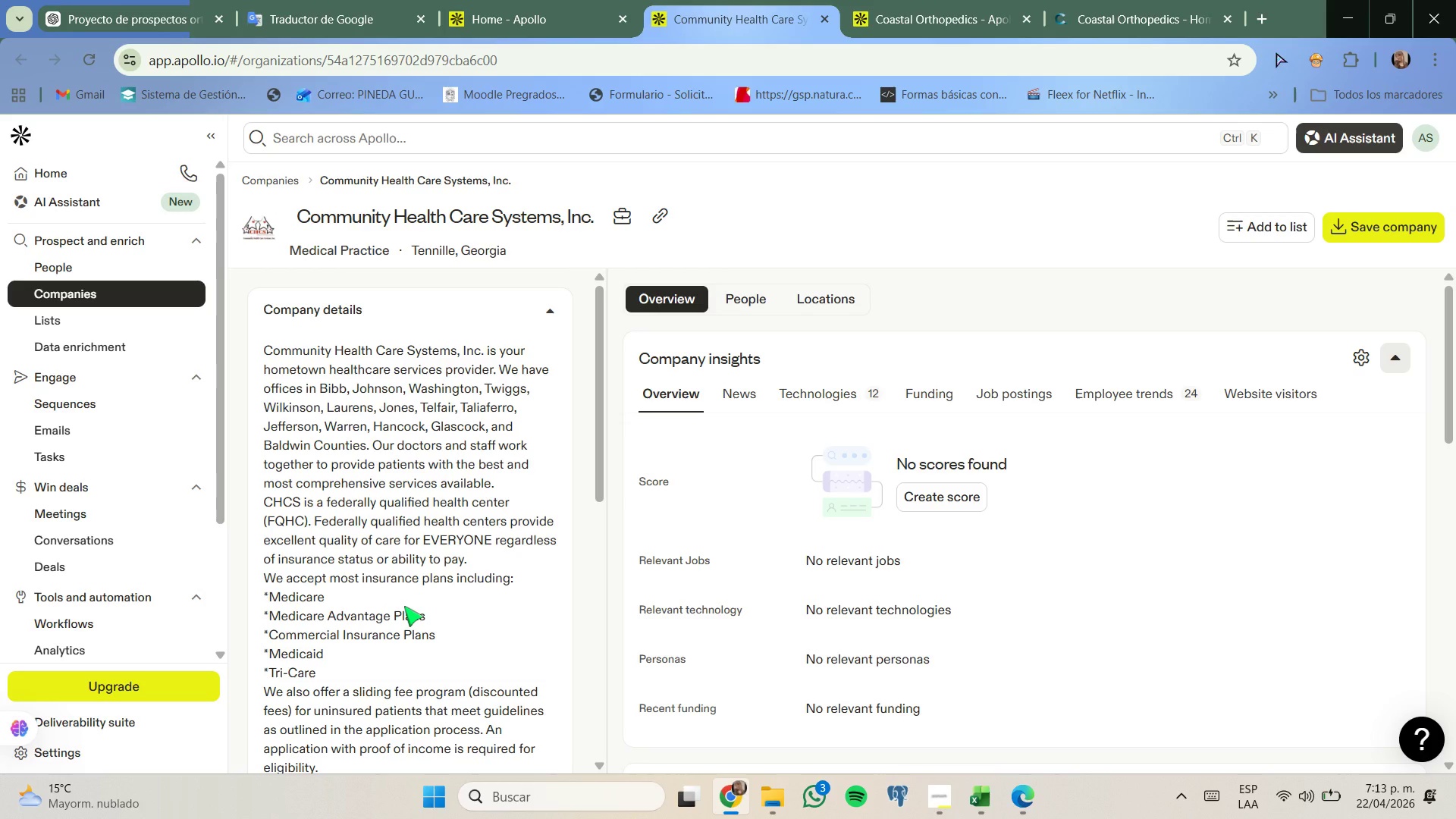 
scroll: coordinate [404, 606], scroll_direction: none, amount: 0.0
 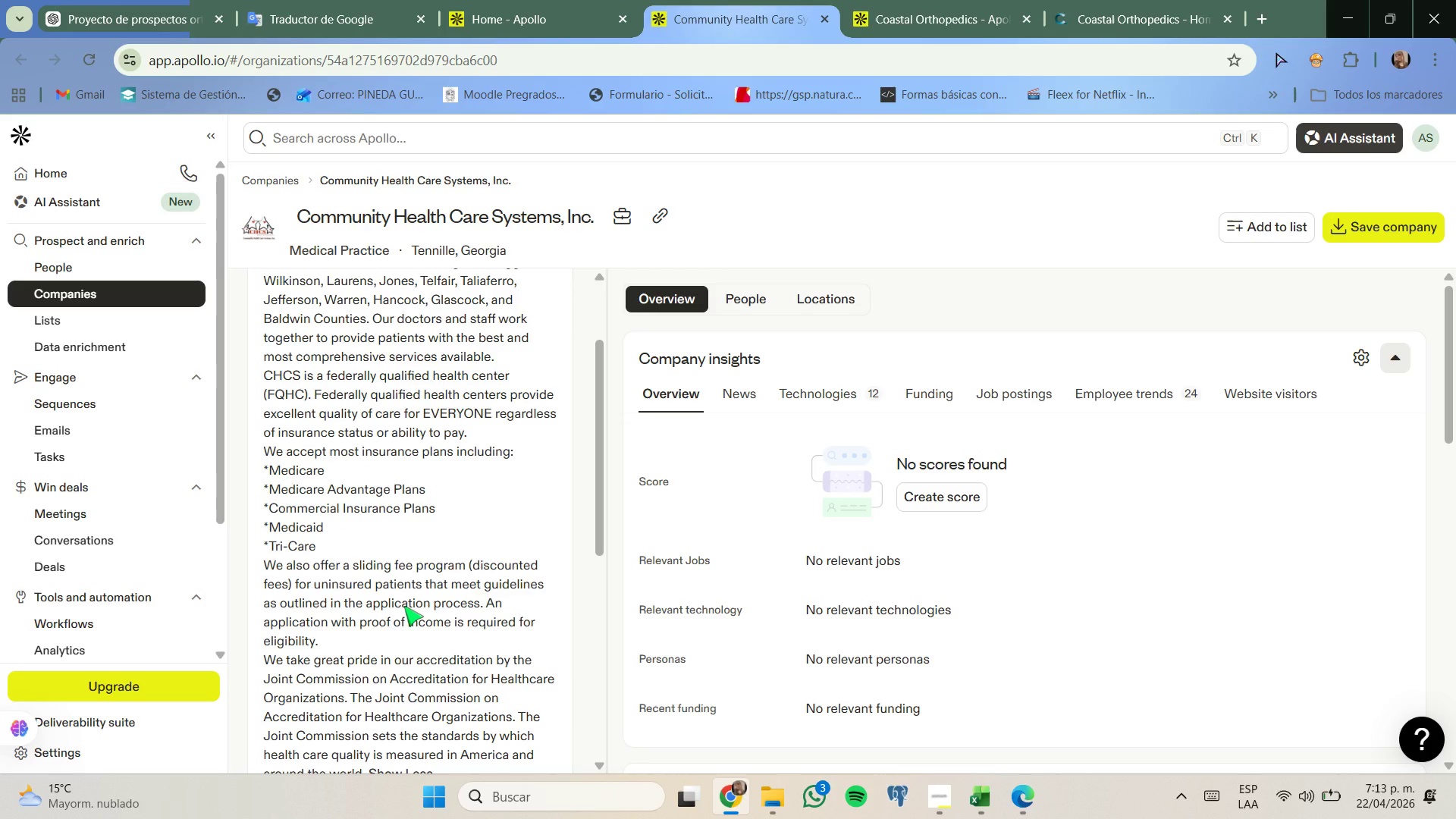 
scroll: coordinate [404, 606], scroll_direction: down, amount: 2.0
 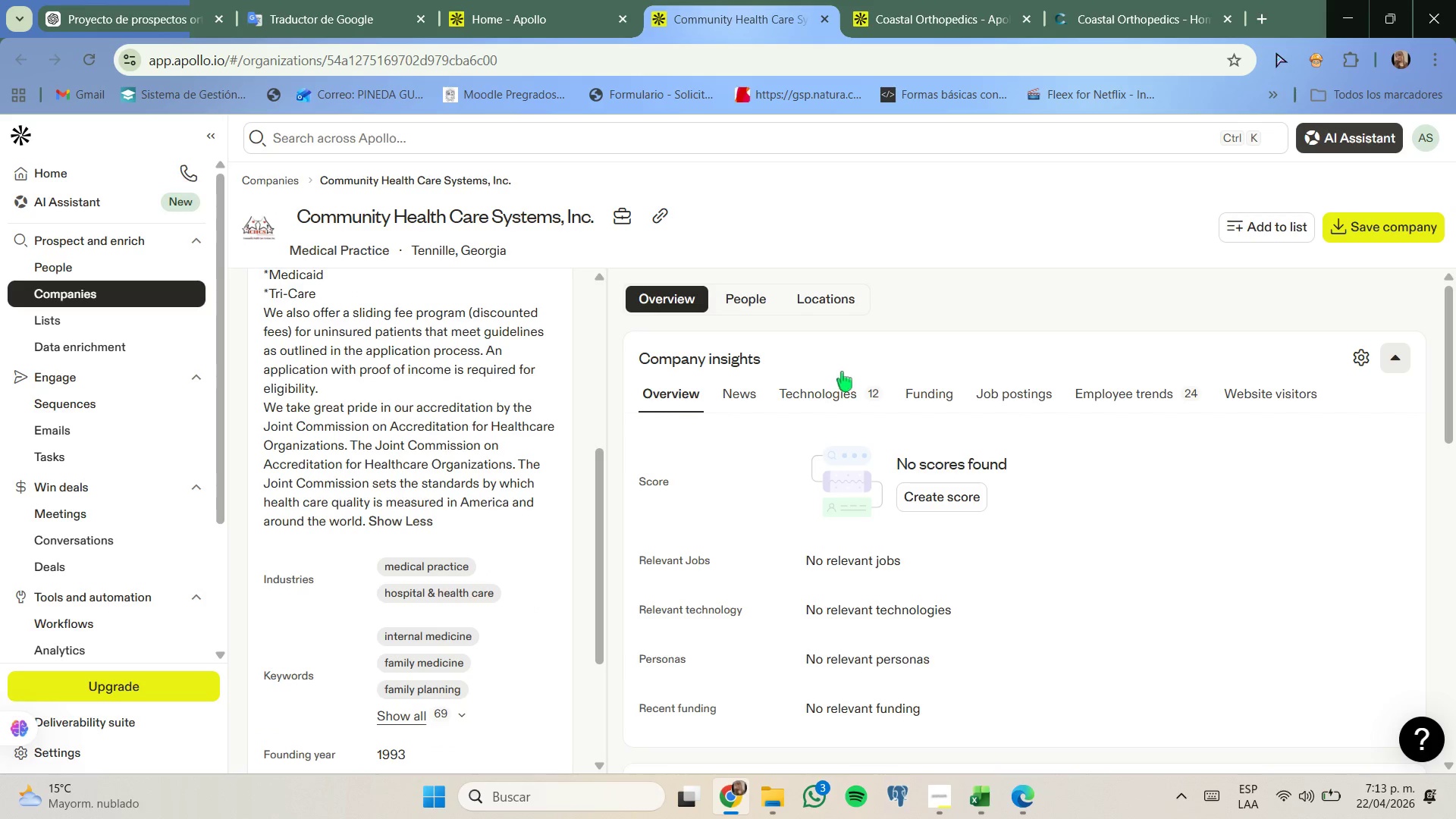 
left_click([842, 385])
 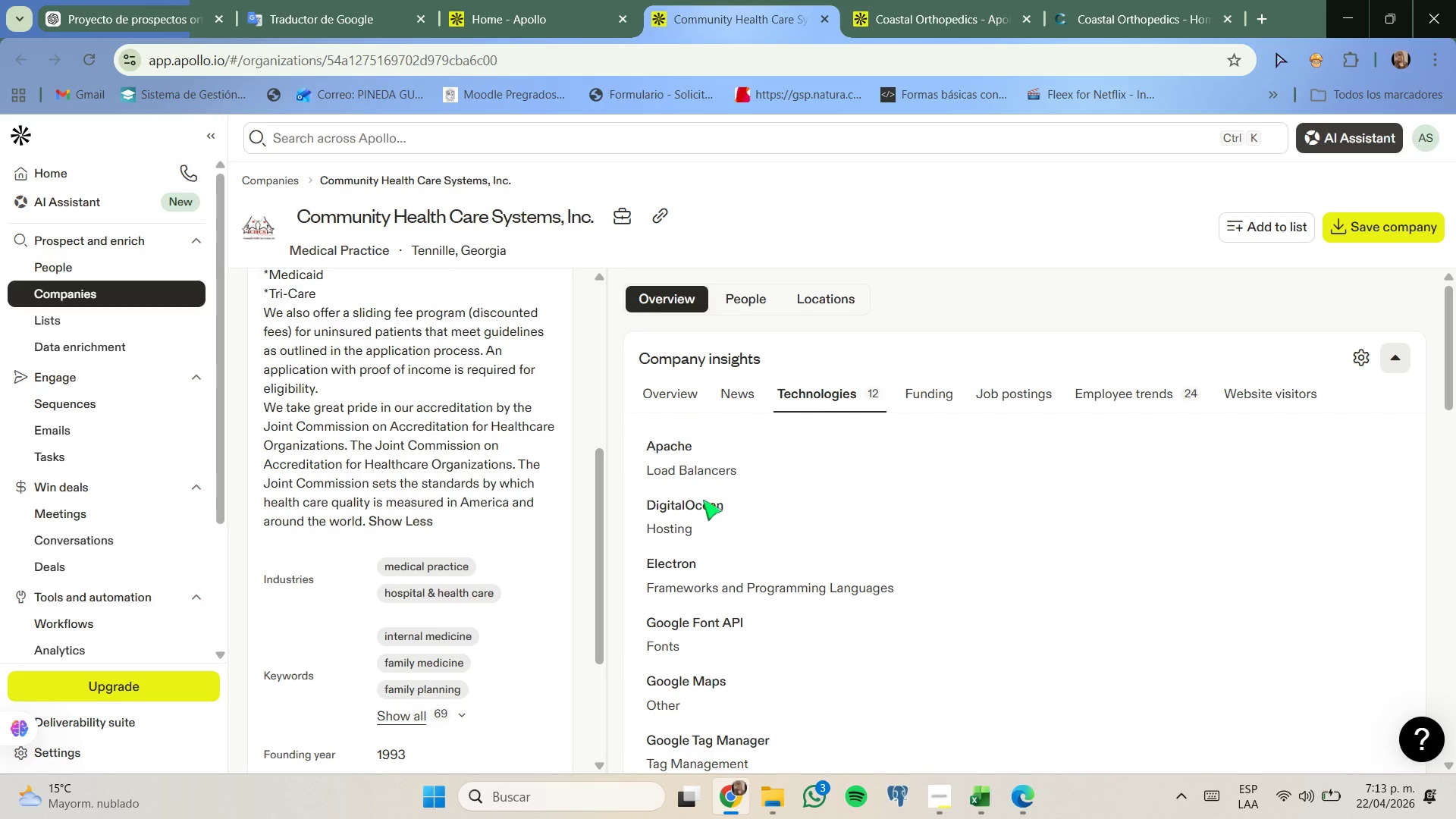 
scroll: coordinate [714, 508], scroll_direction: down, amount: 4.0
 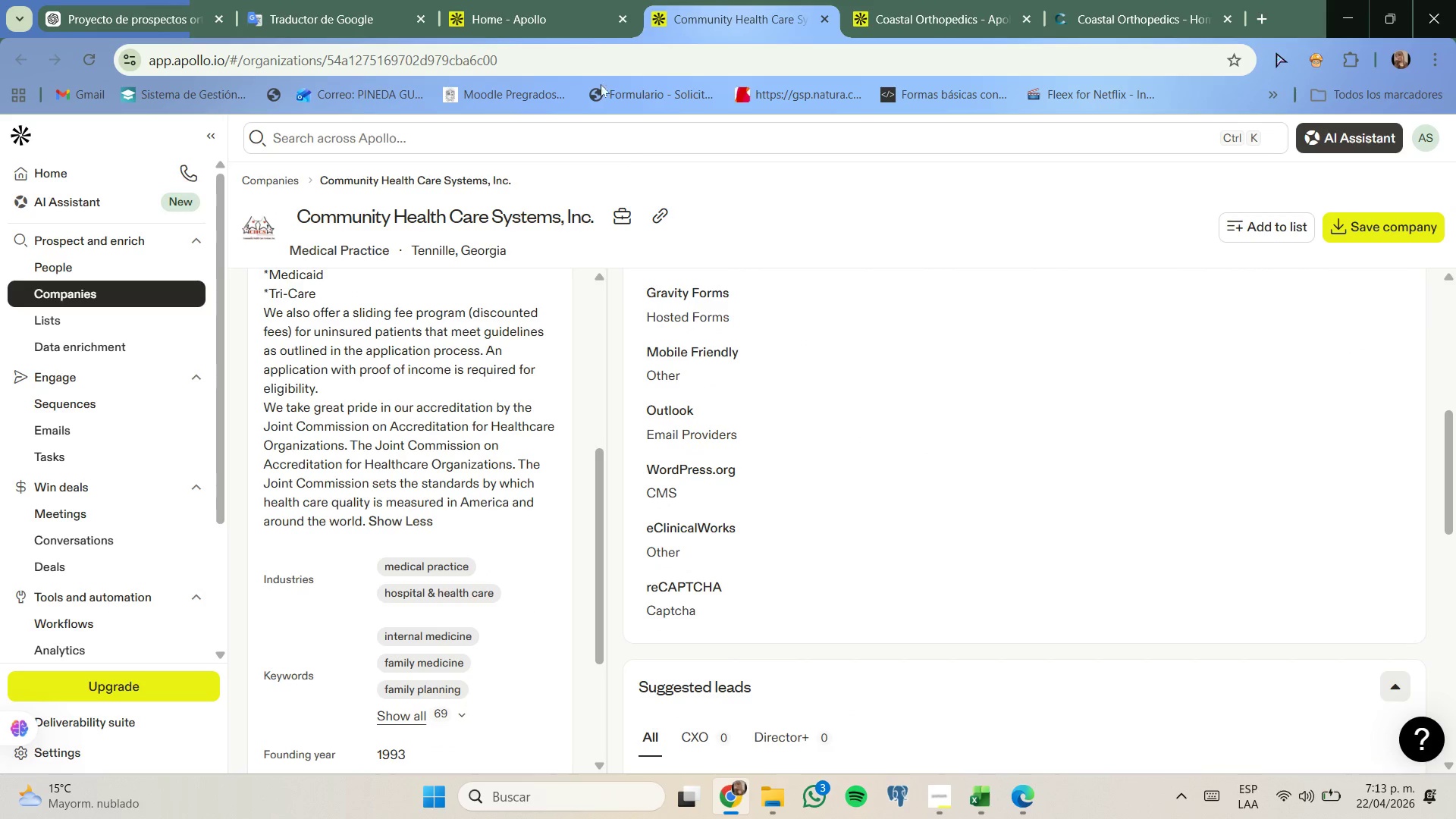 
left_click([567, 0])
 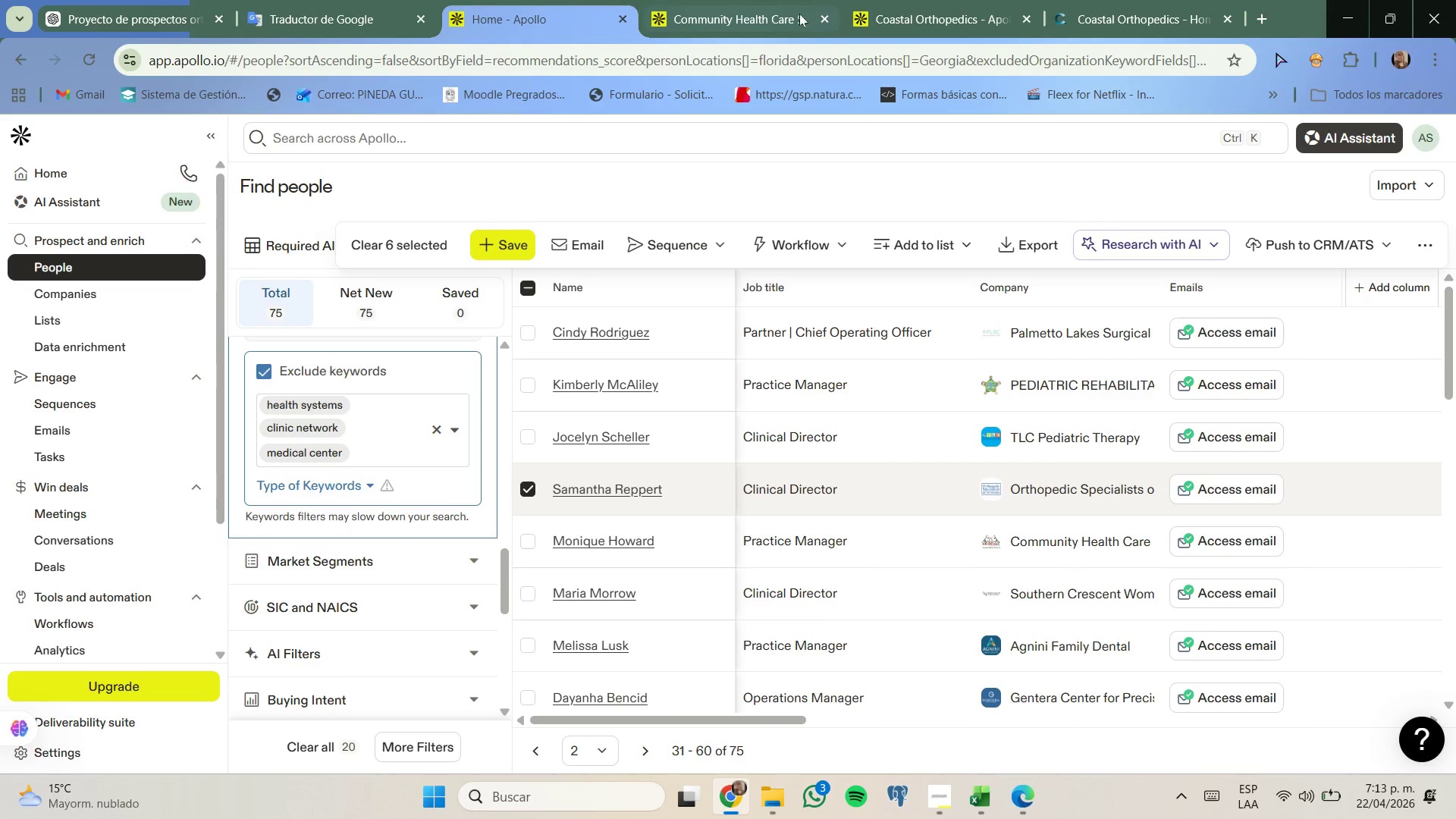 
left_click([770, 11])
 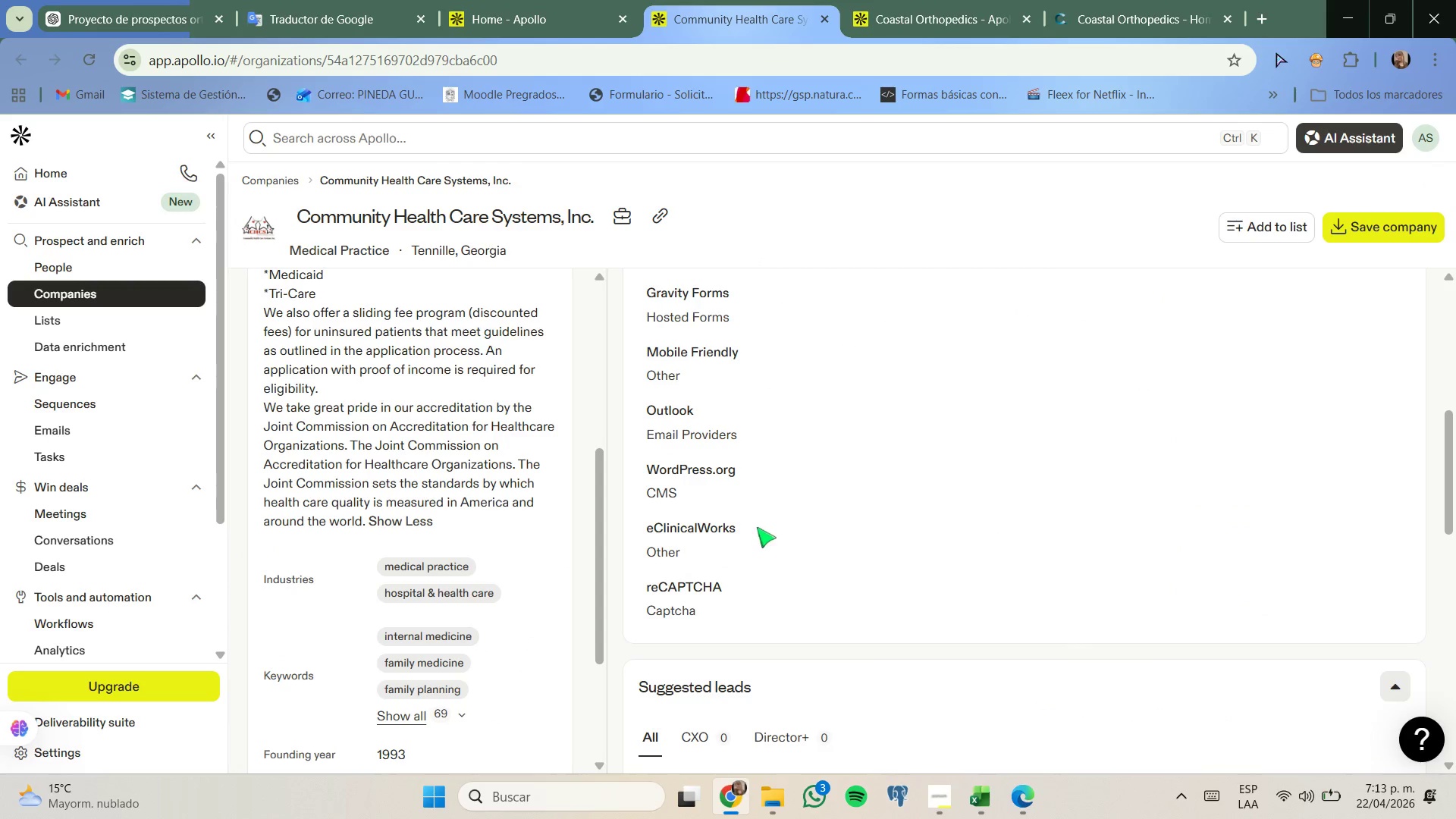 
left_click_drag(start_coordinate=[759, 532], to_coordinate=[637, 533])
 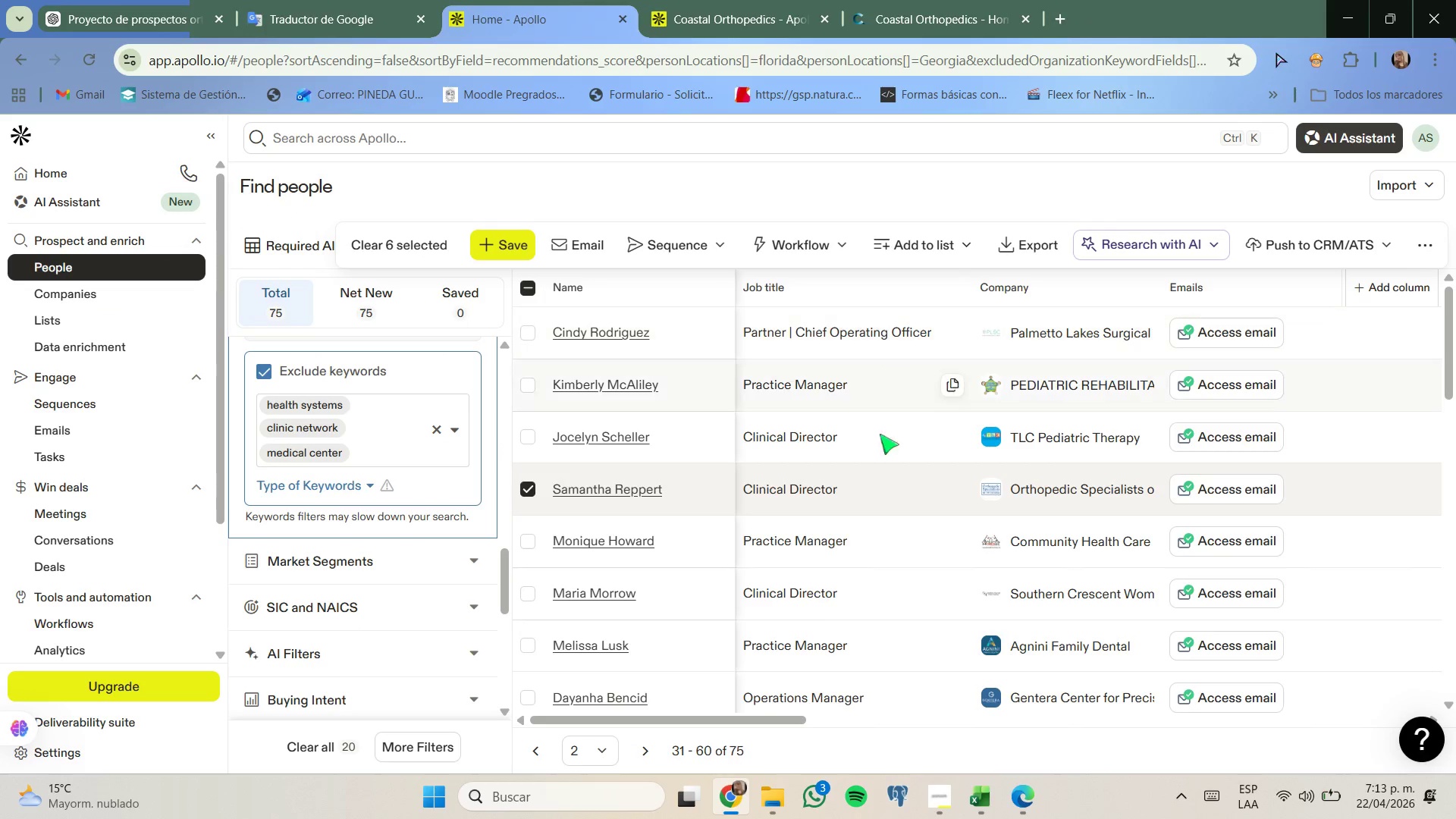 
scroll: coordinate [1016, 446], scroll_direction: down, amount: 1.0
 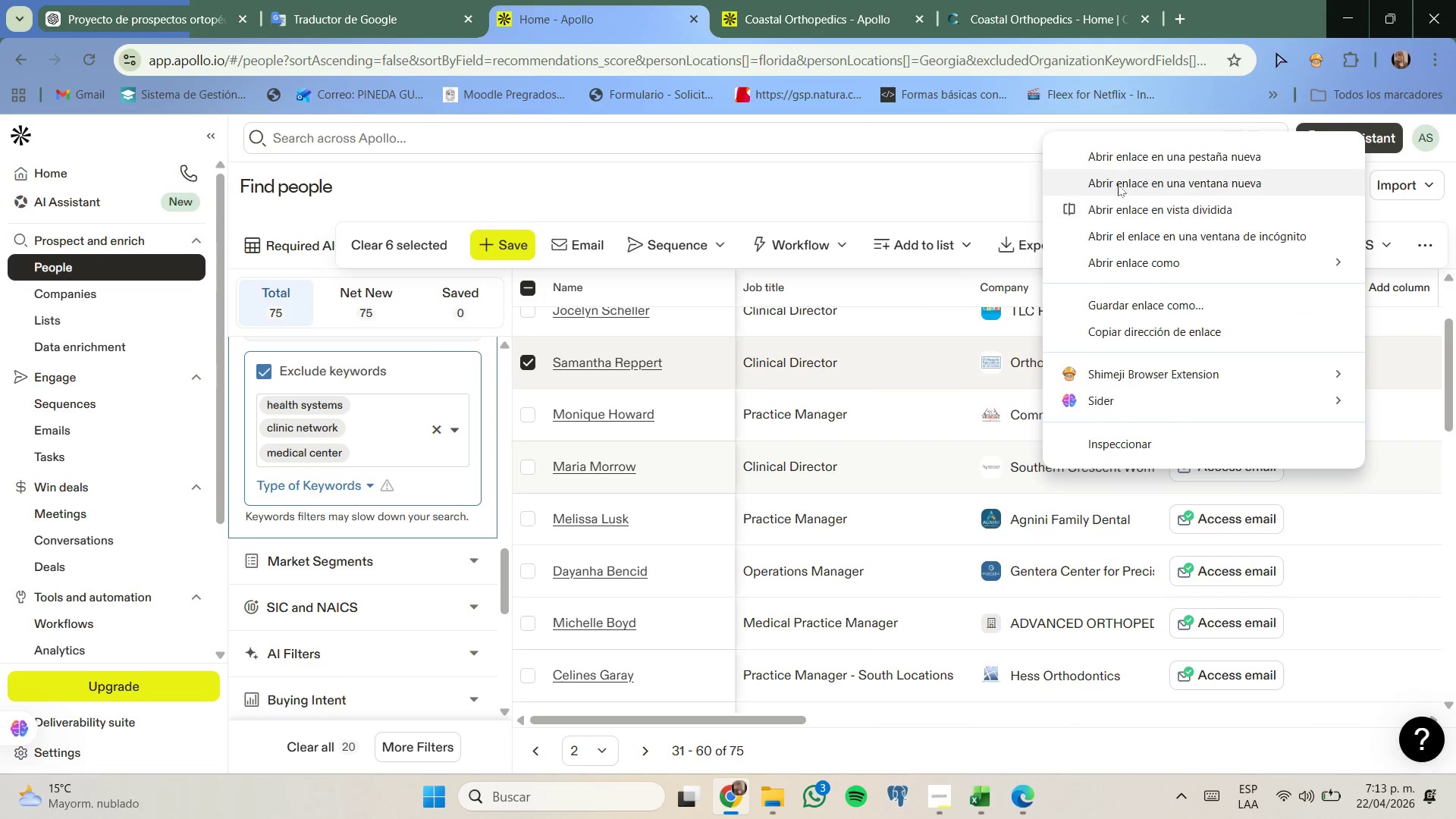 
left_click([1123, 158])
 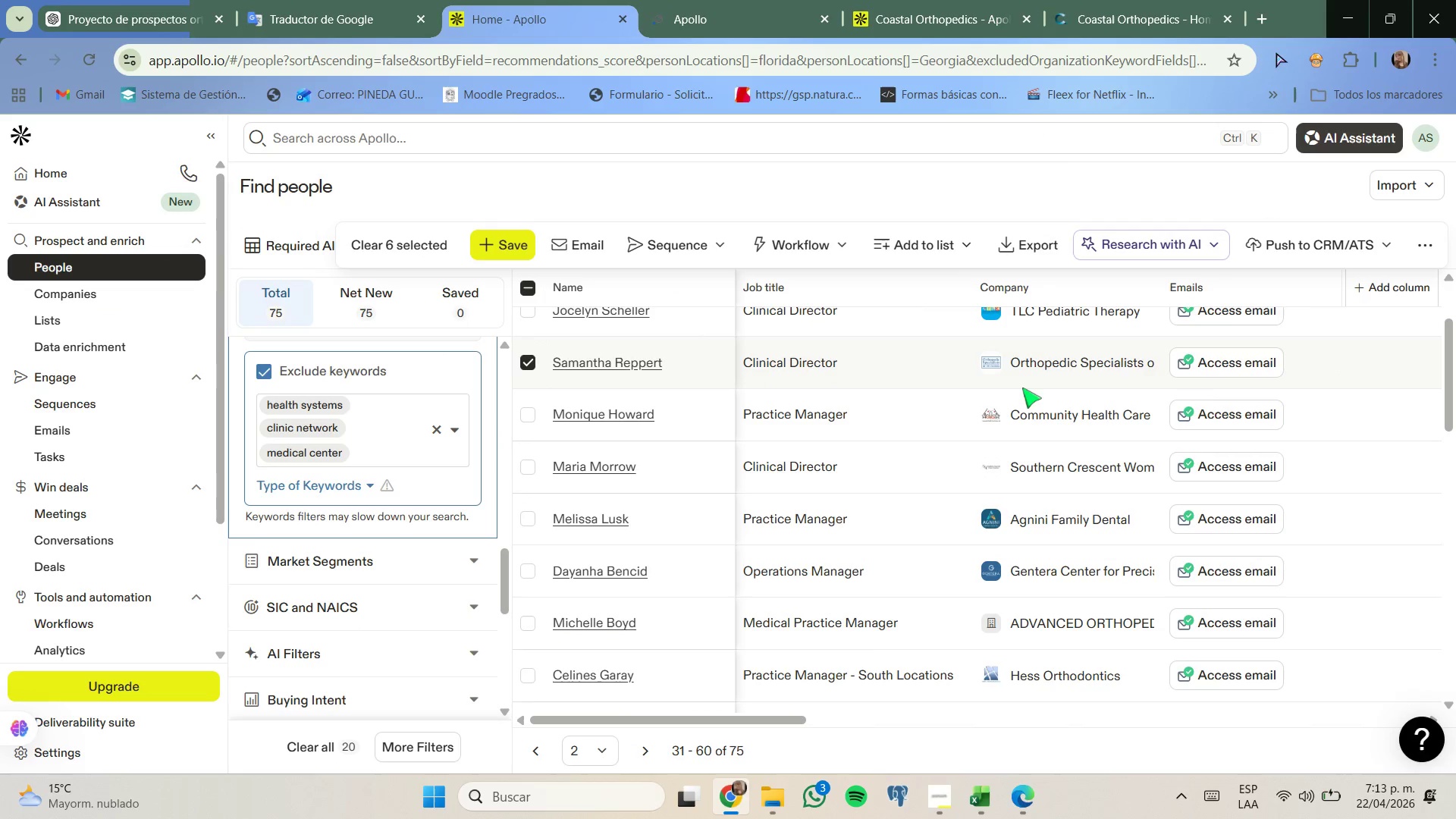 
scroll: coordinate [1022, 388], scroll_direction: down, amount: 1.0
 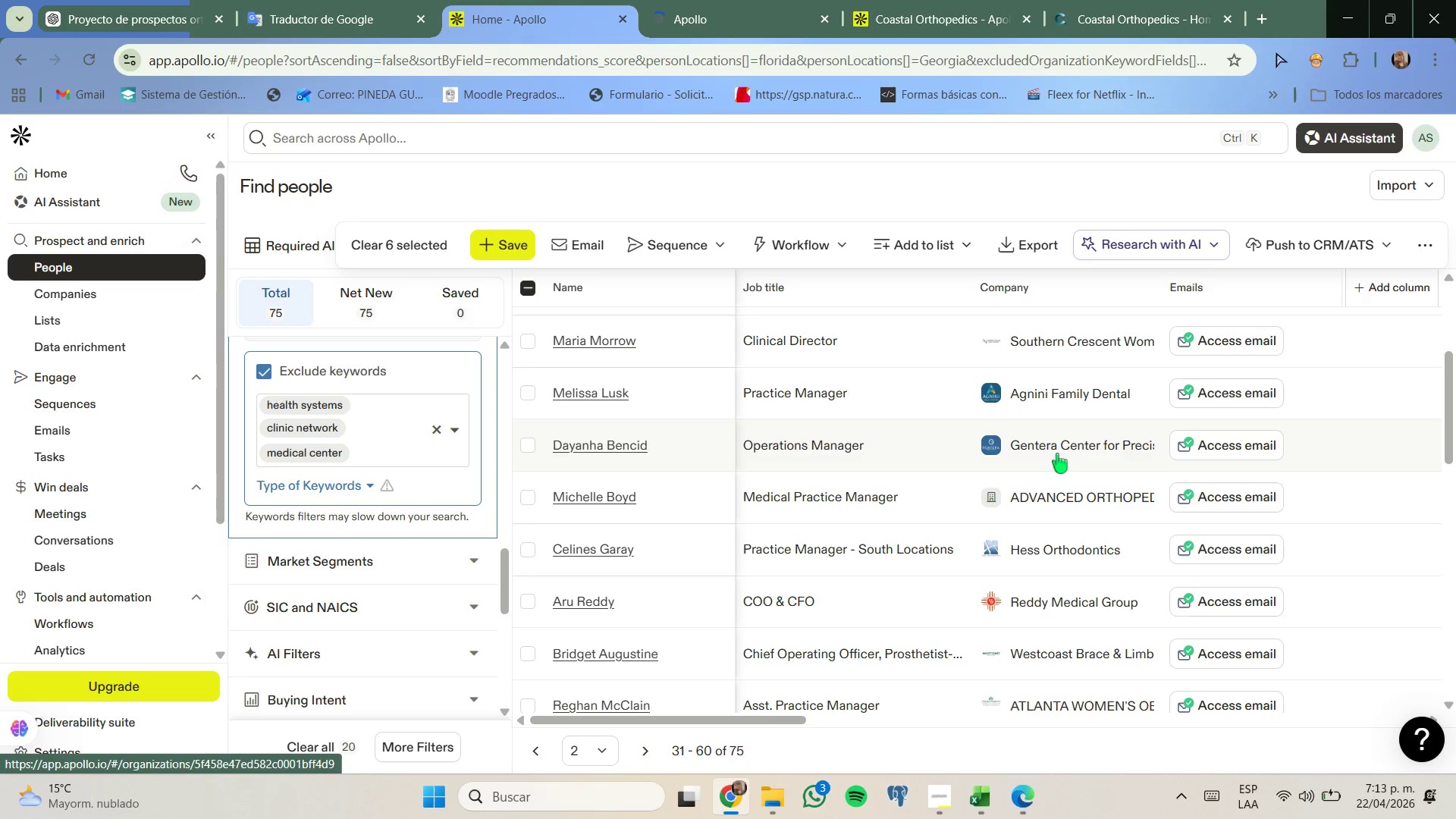 
right_click([1064, 499])
 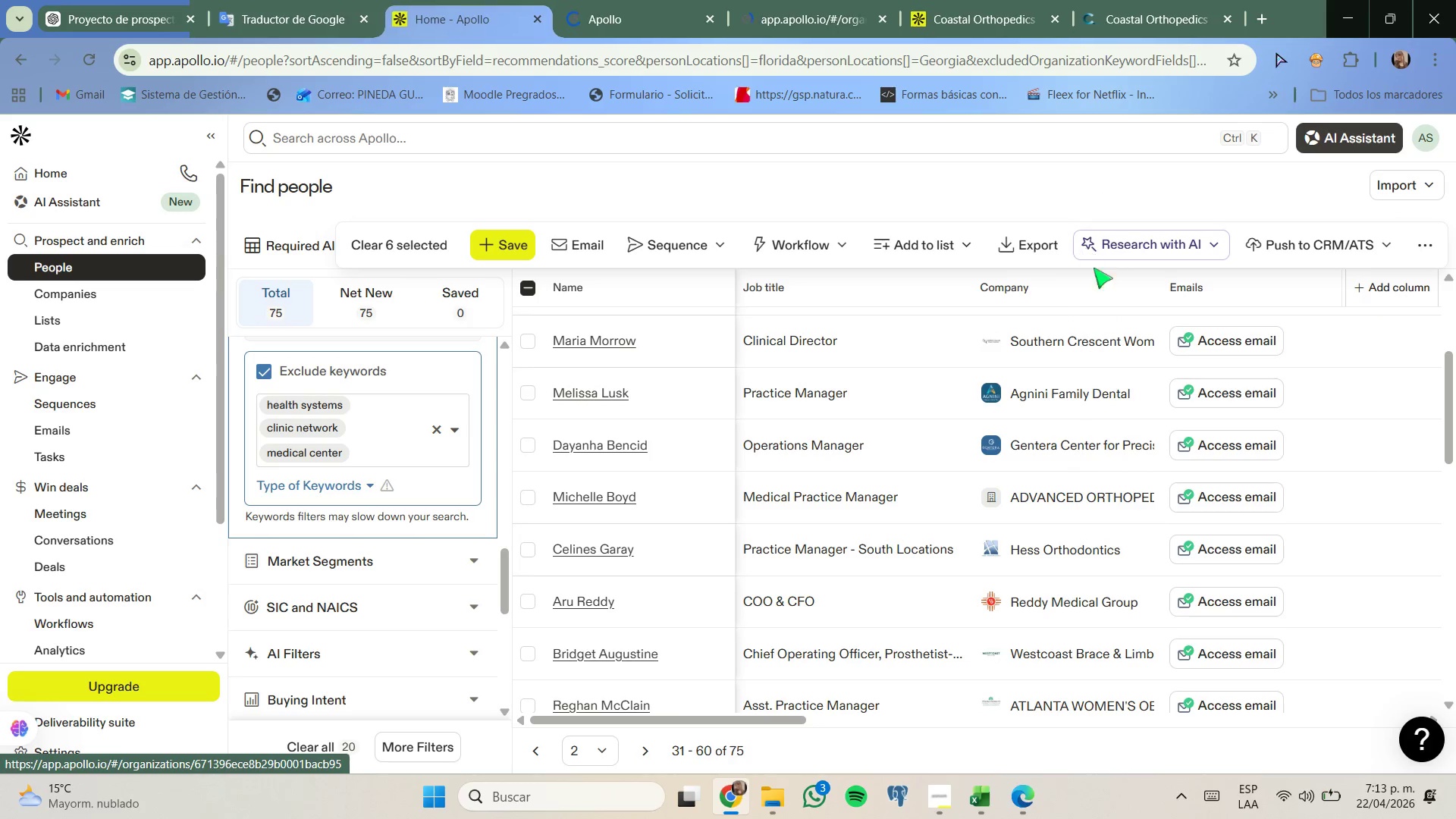 
left_click([620, 0])
 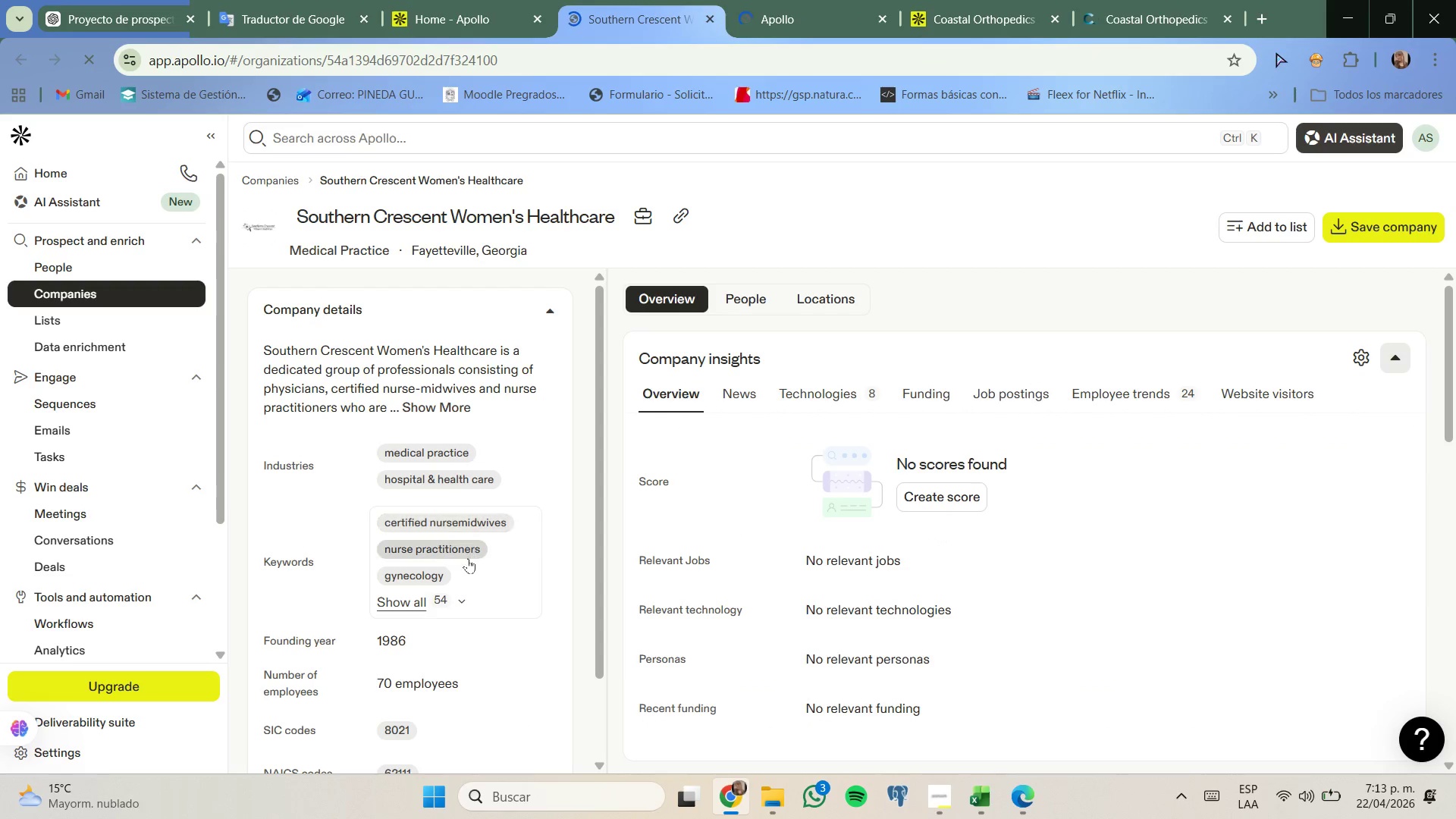 
wait(6.3)
 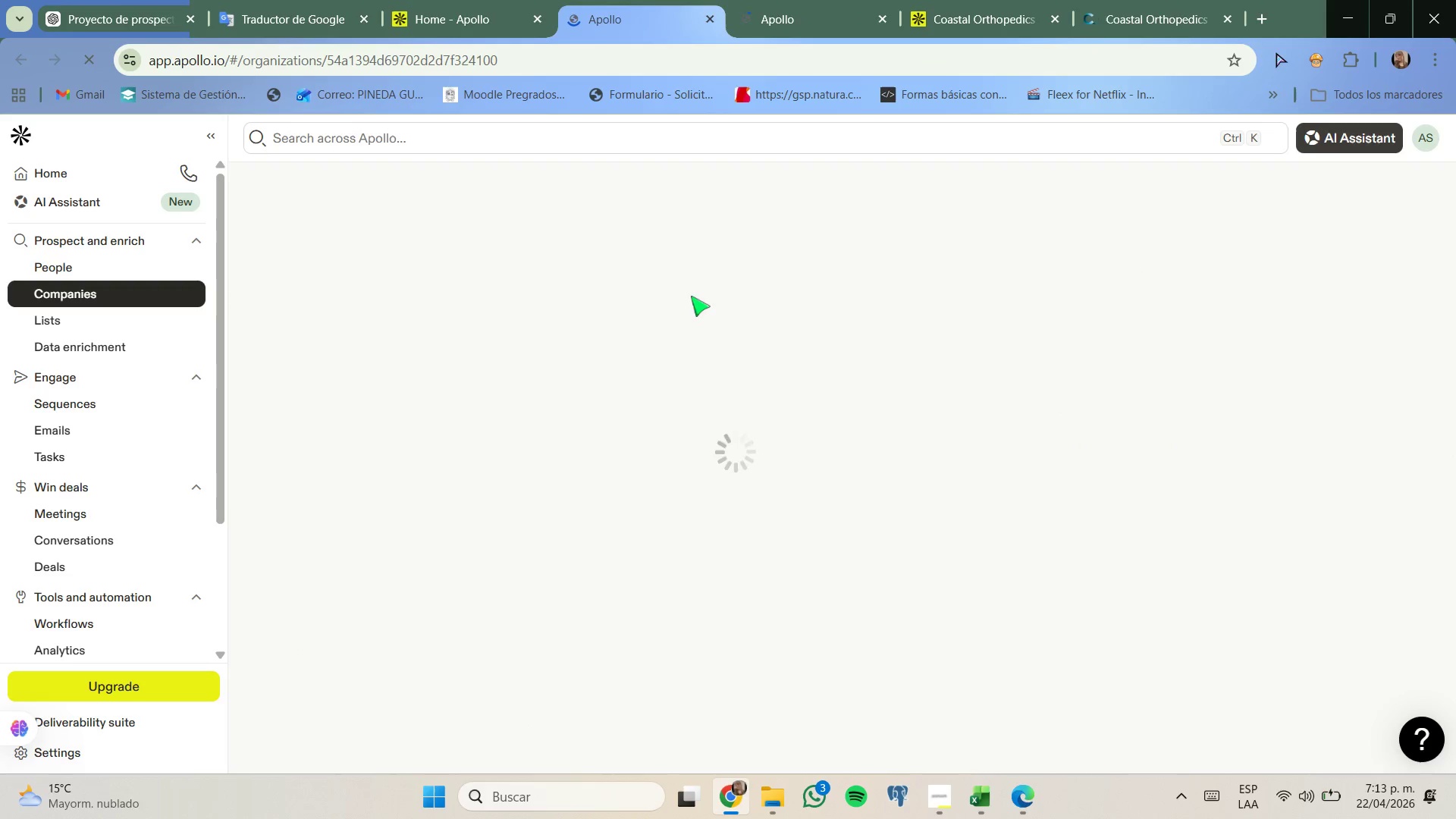 
left_click([454, 407])
 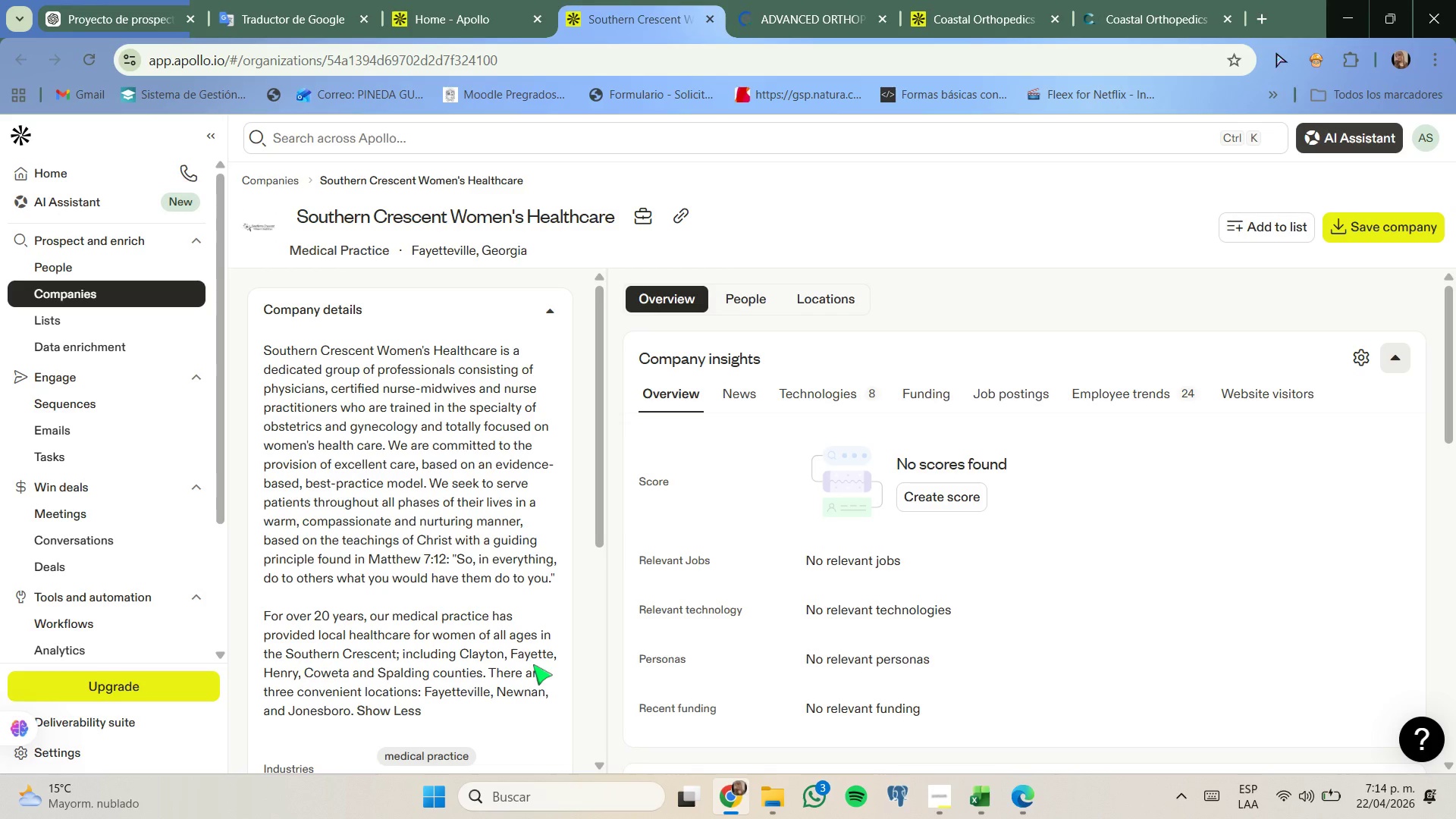 
wait(15.95)
 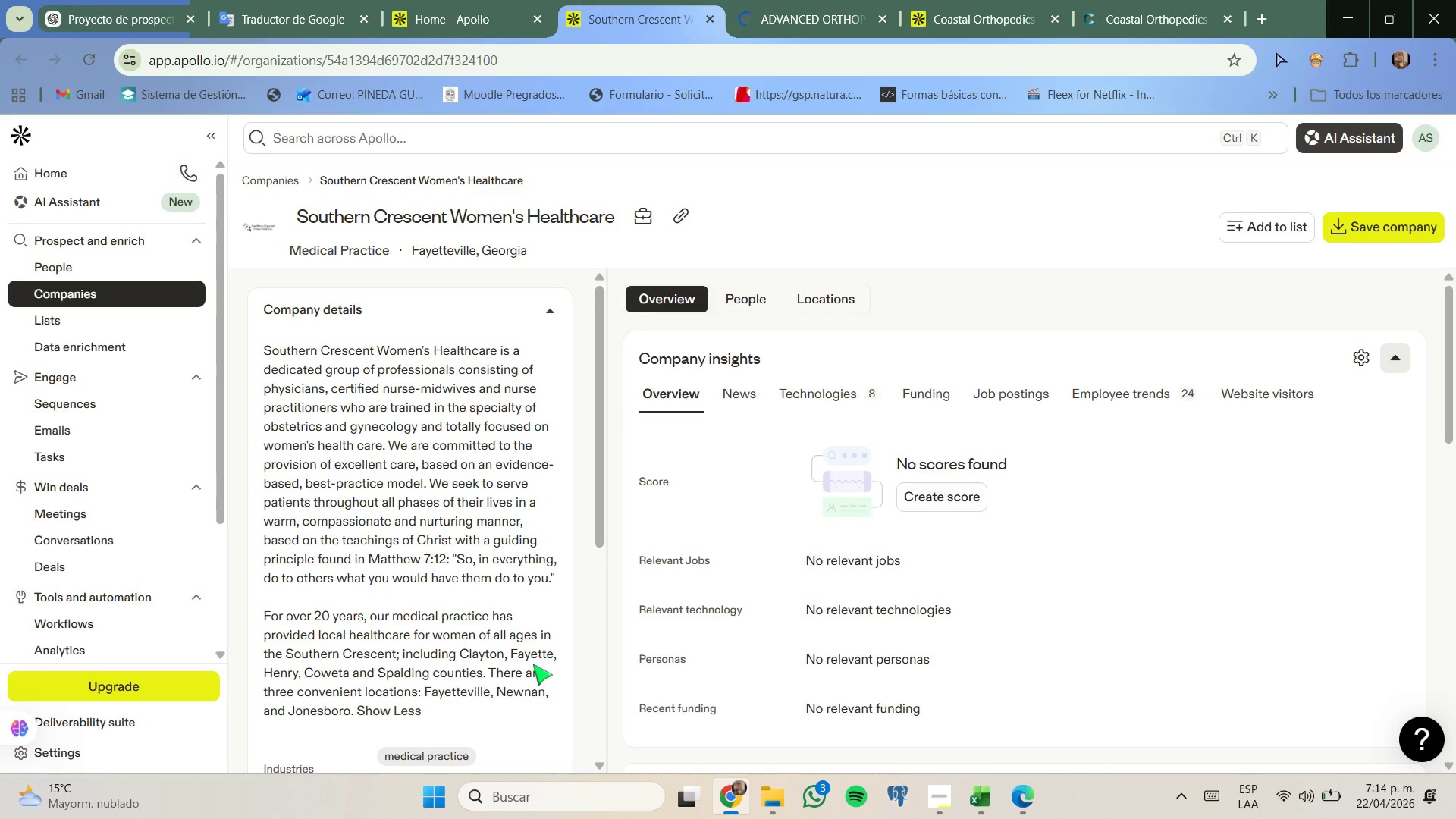 
left_click([510, 0])
 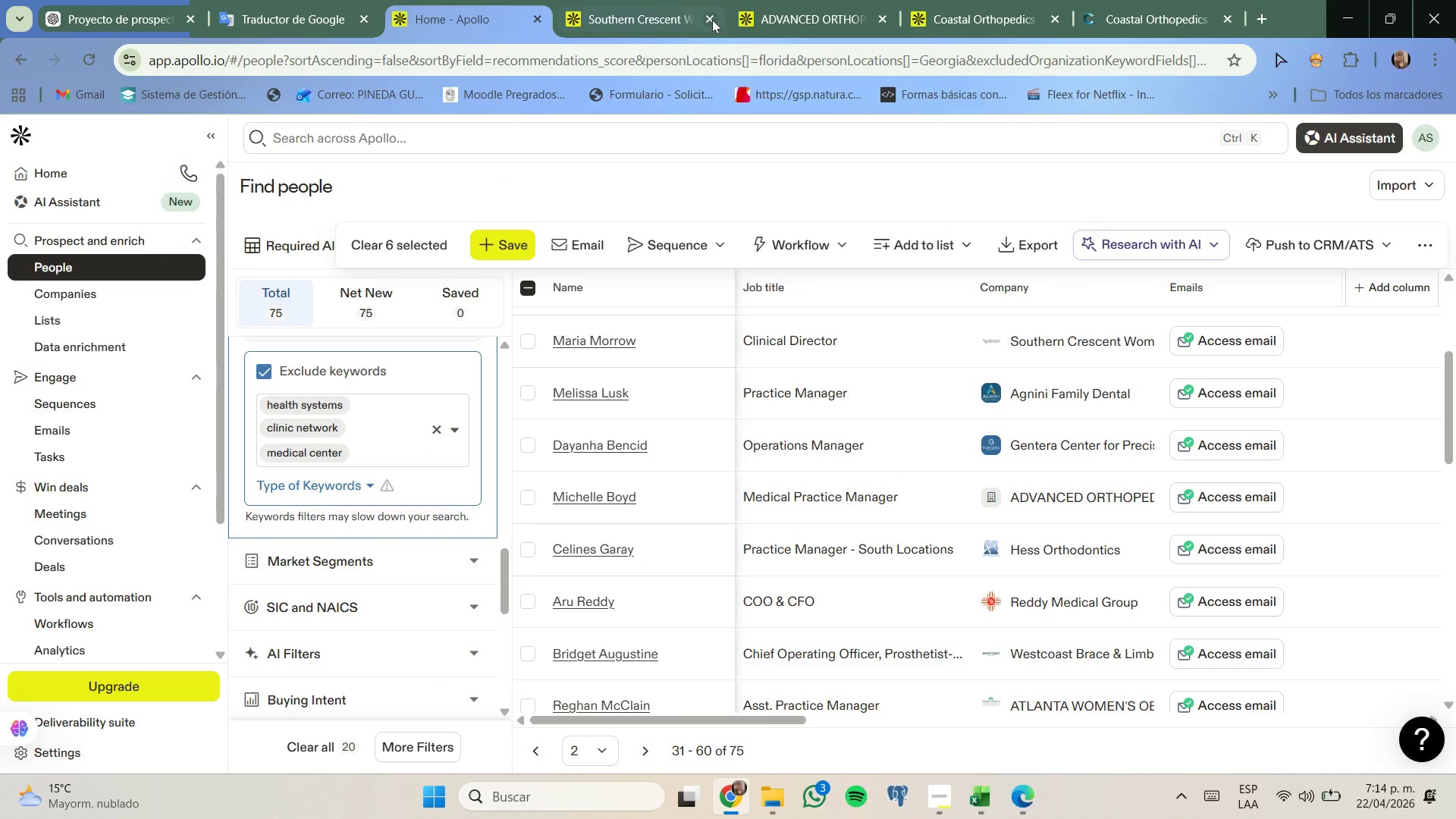 
left_click([711, 20])
 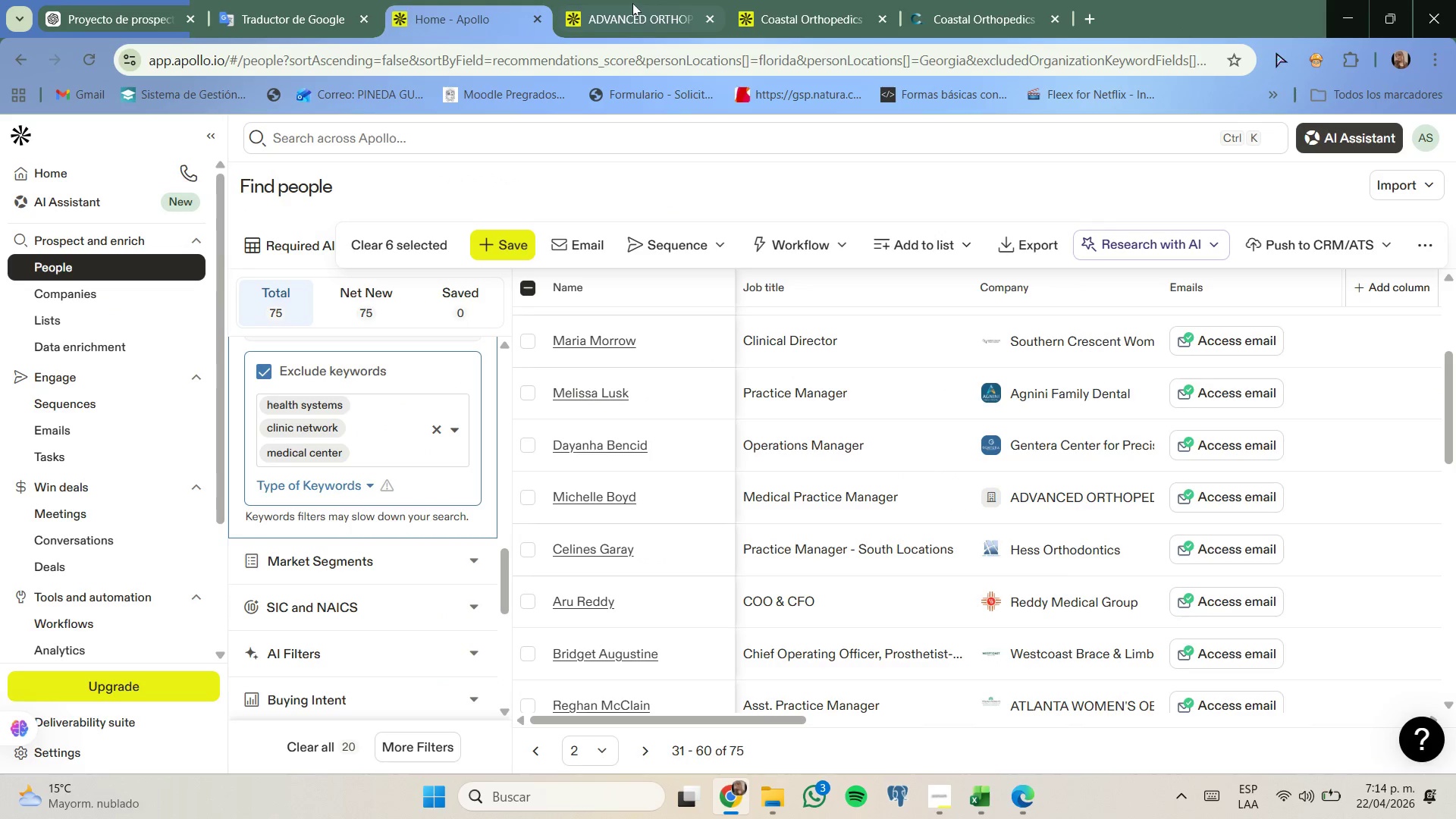 
left_click([632, 3])
 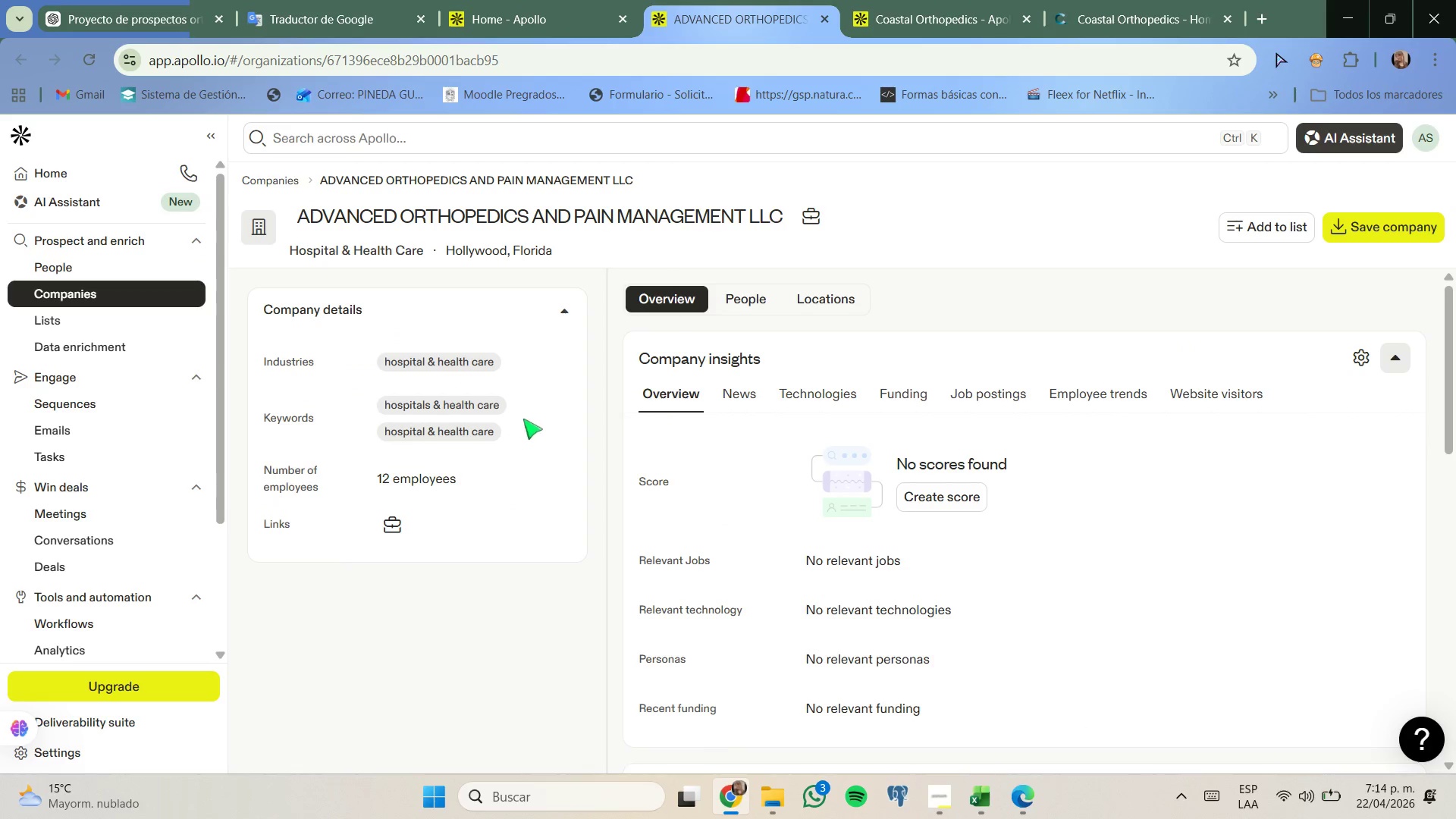 
left_click([807, 389])
 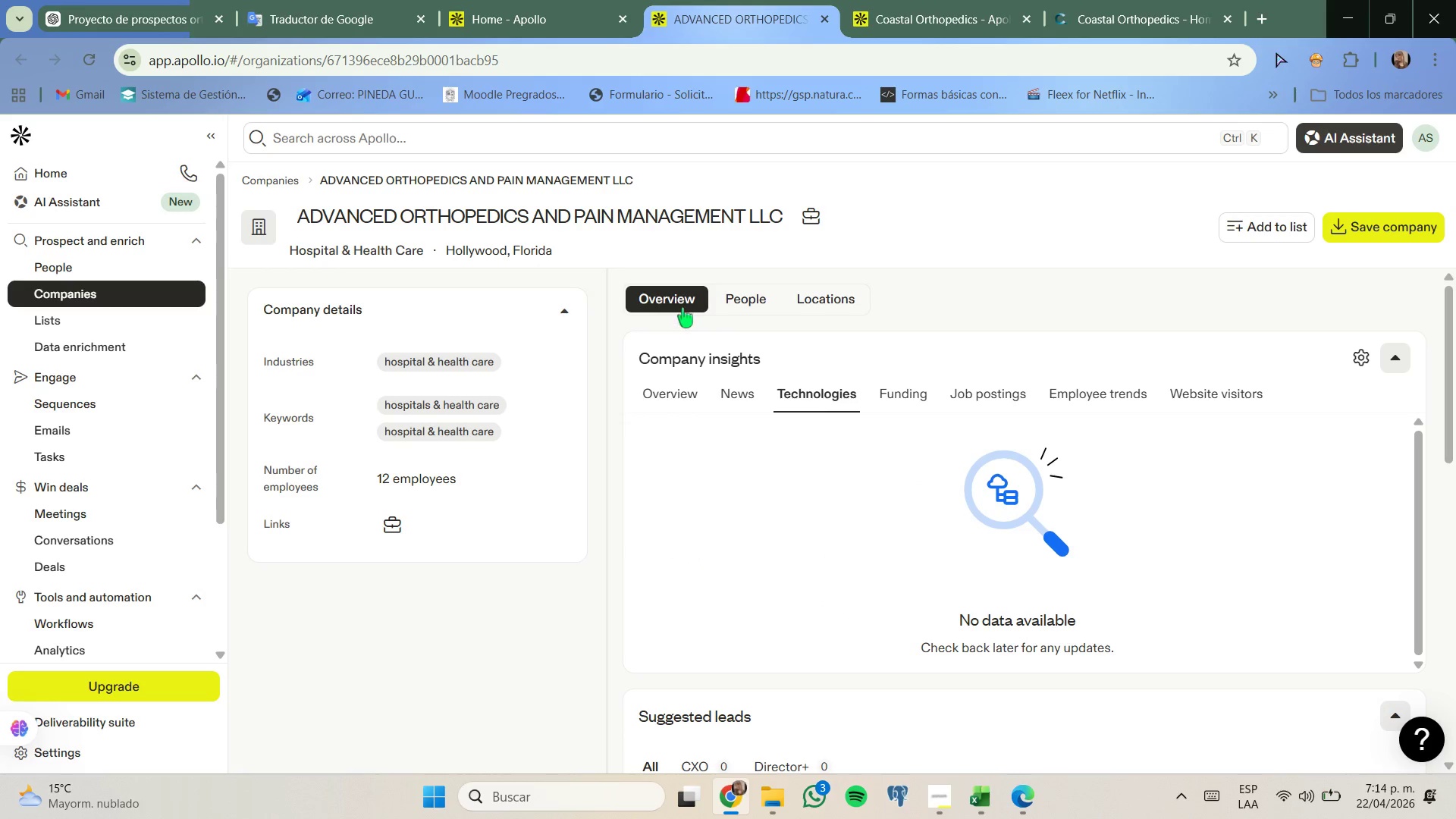 
left_click([682, 306])
 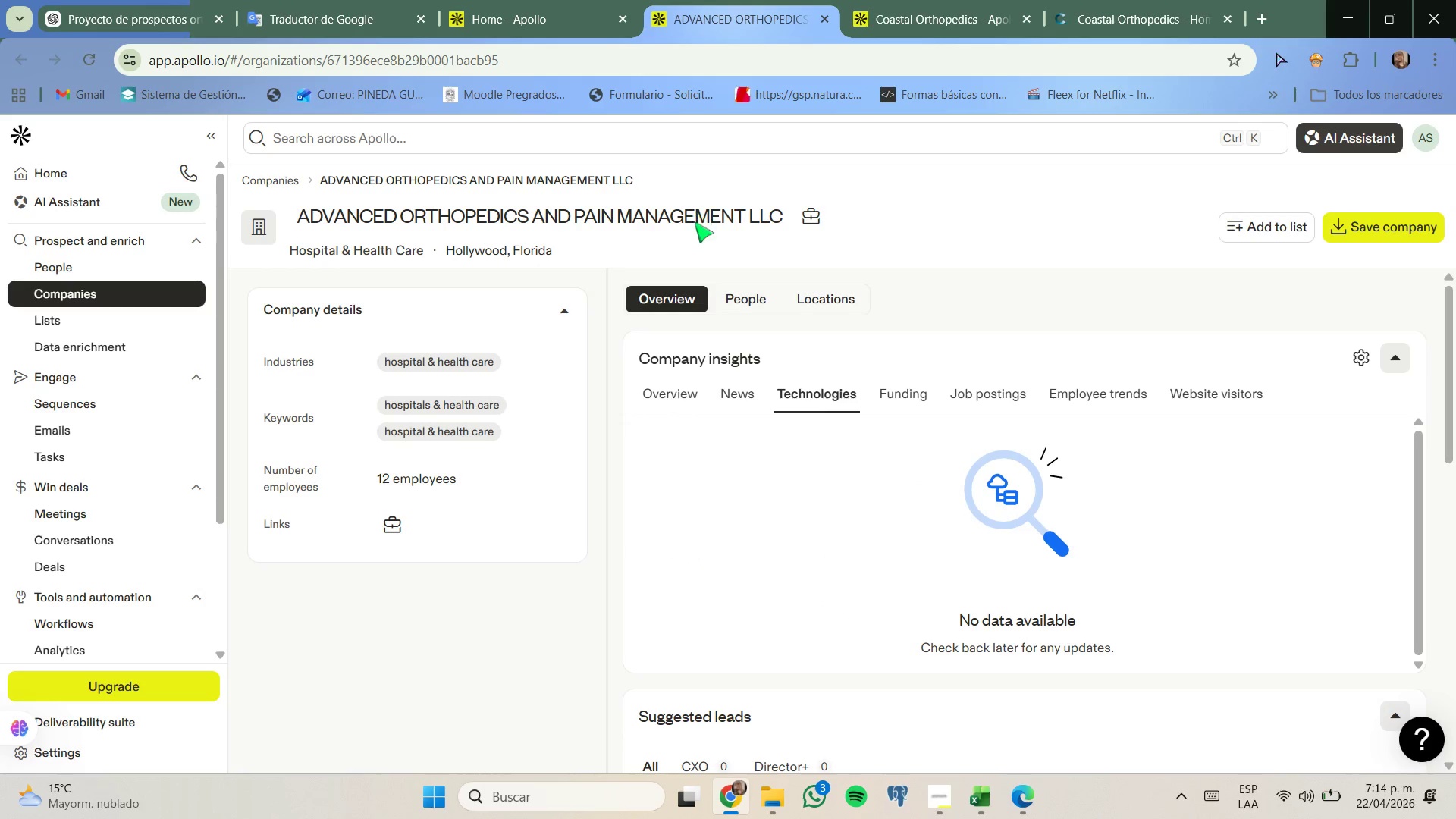 
left_click_drag(start_coordinate=[658, 207], to_coordinate=[748, 224])
 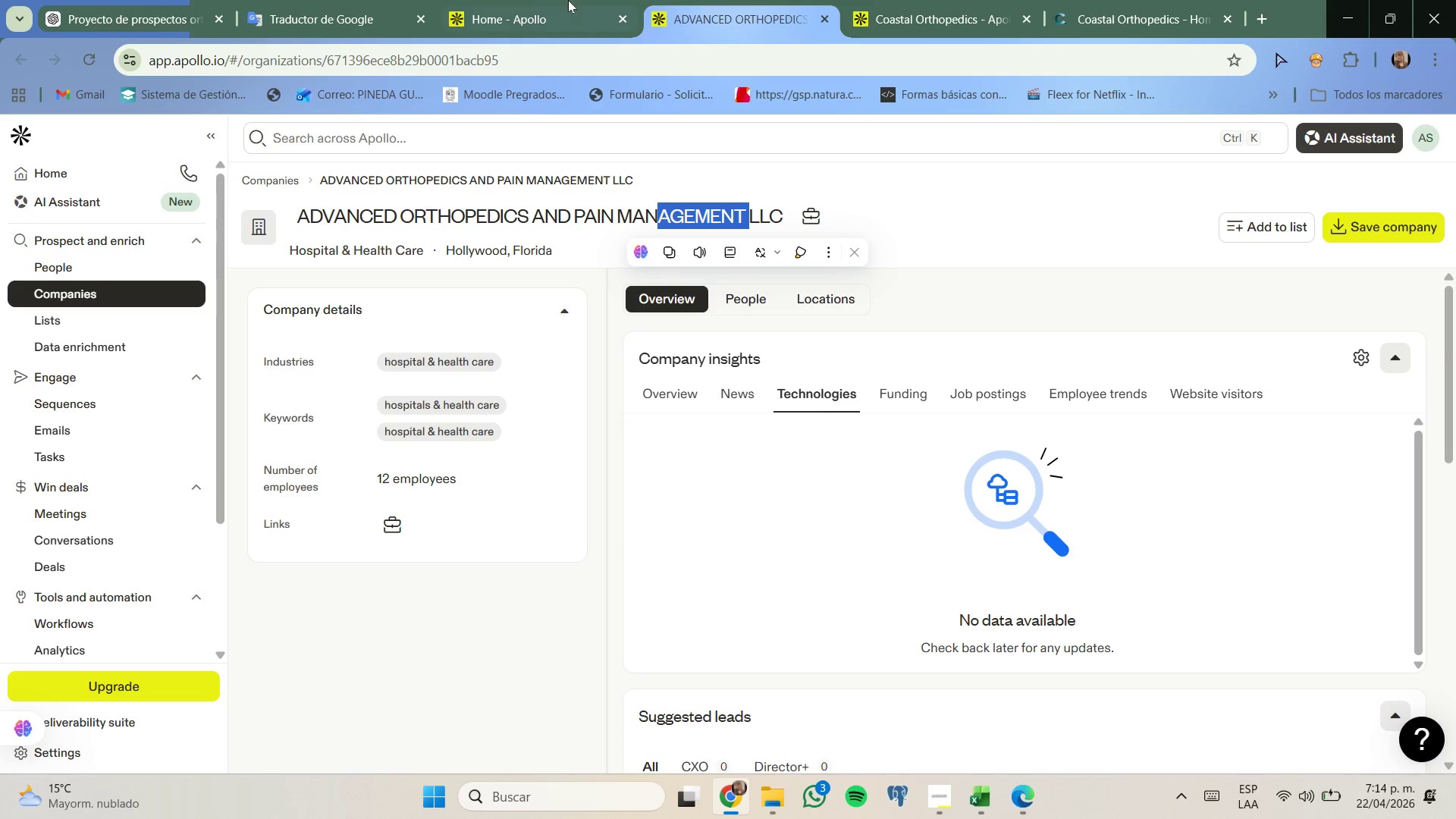 
left_click_drag(start_coordinate=[568, 0], to_coordinate=[578, 2])
 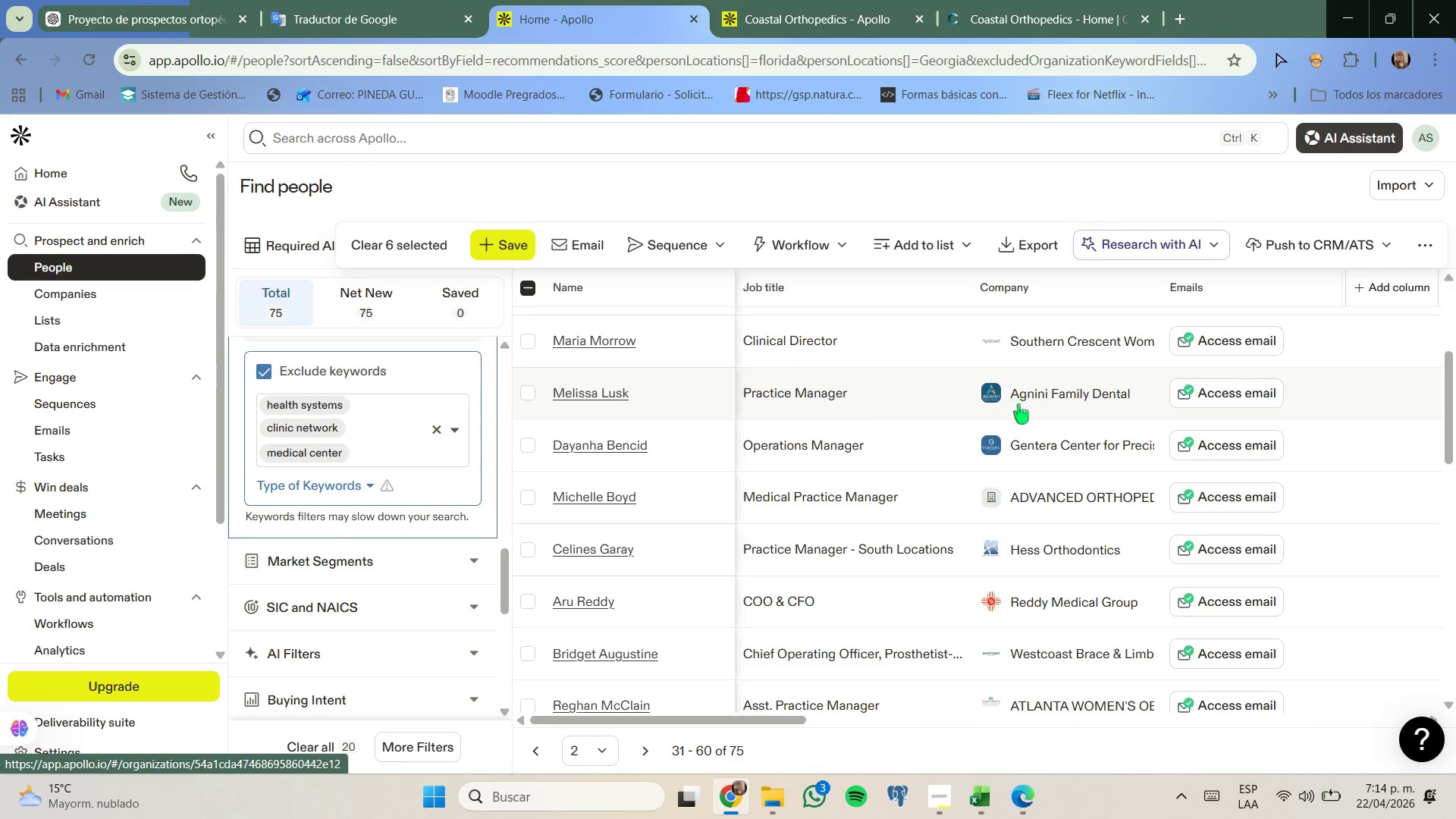 
scroll: coordinate [1102, 576], scroll_direction: down, amount: 3.0
 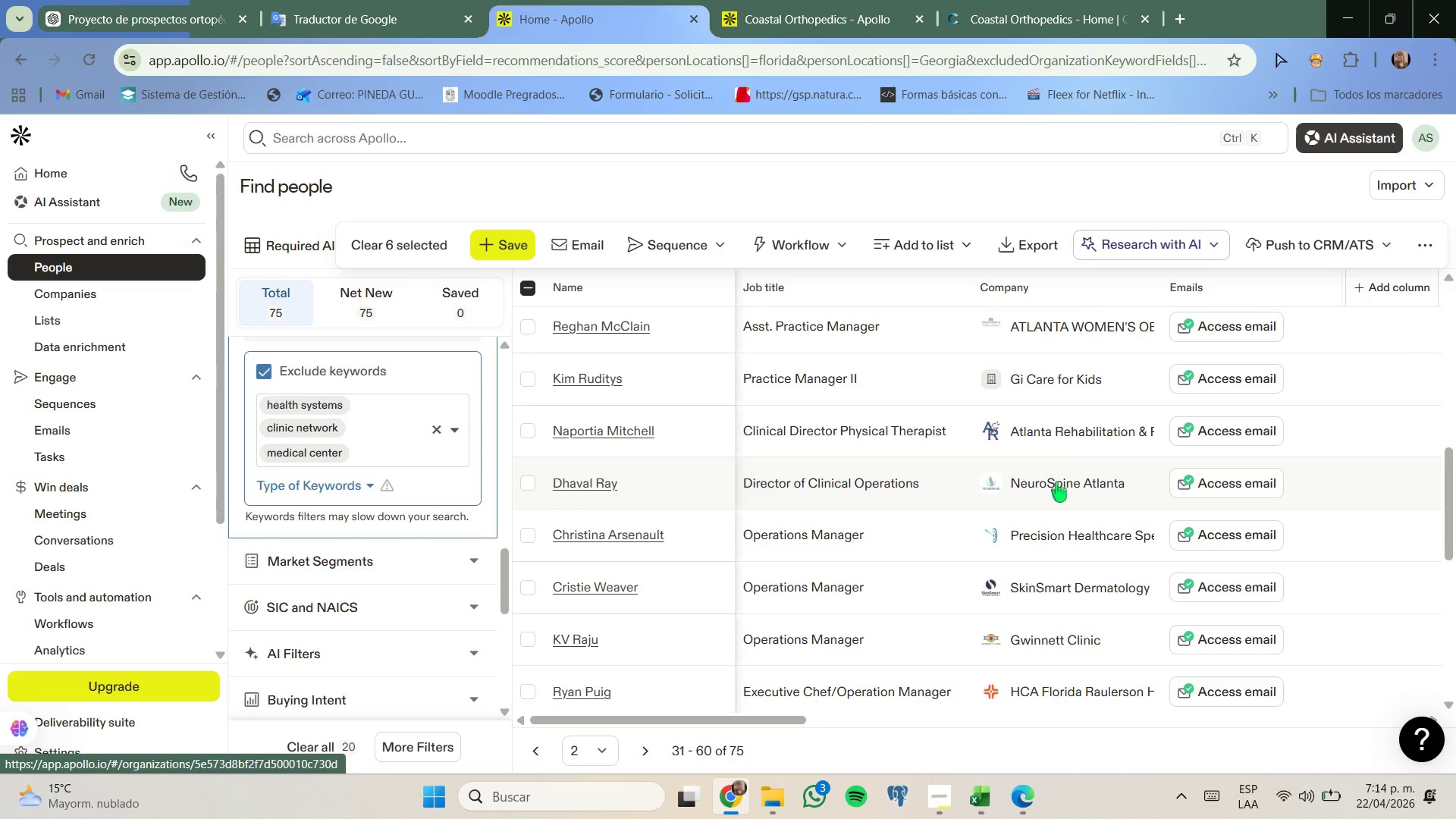 
wait(6.72)
 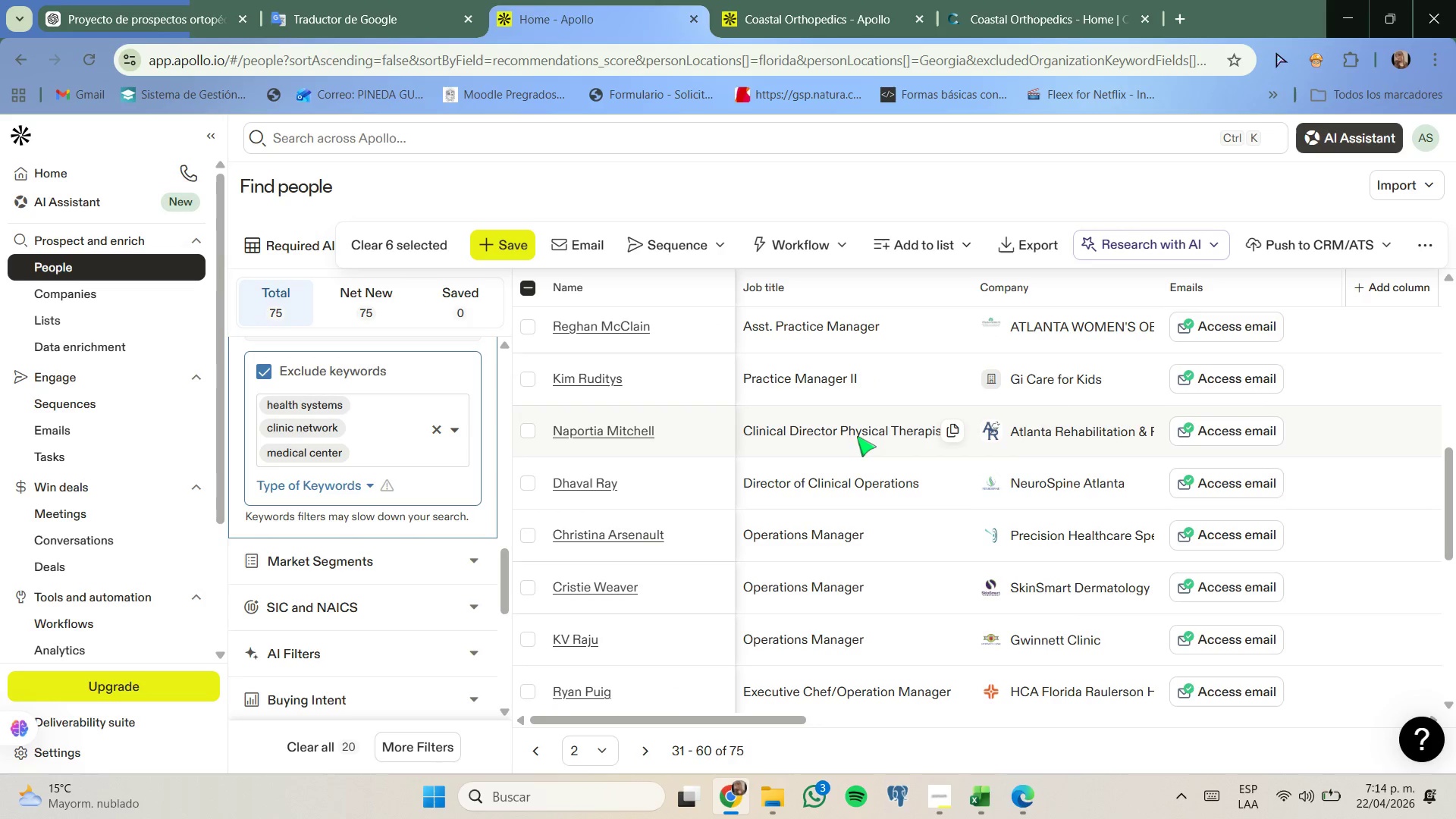 
right_click([1102, 535])
 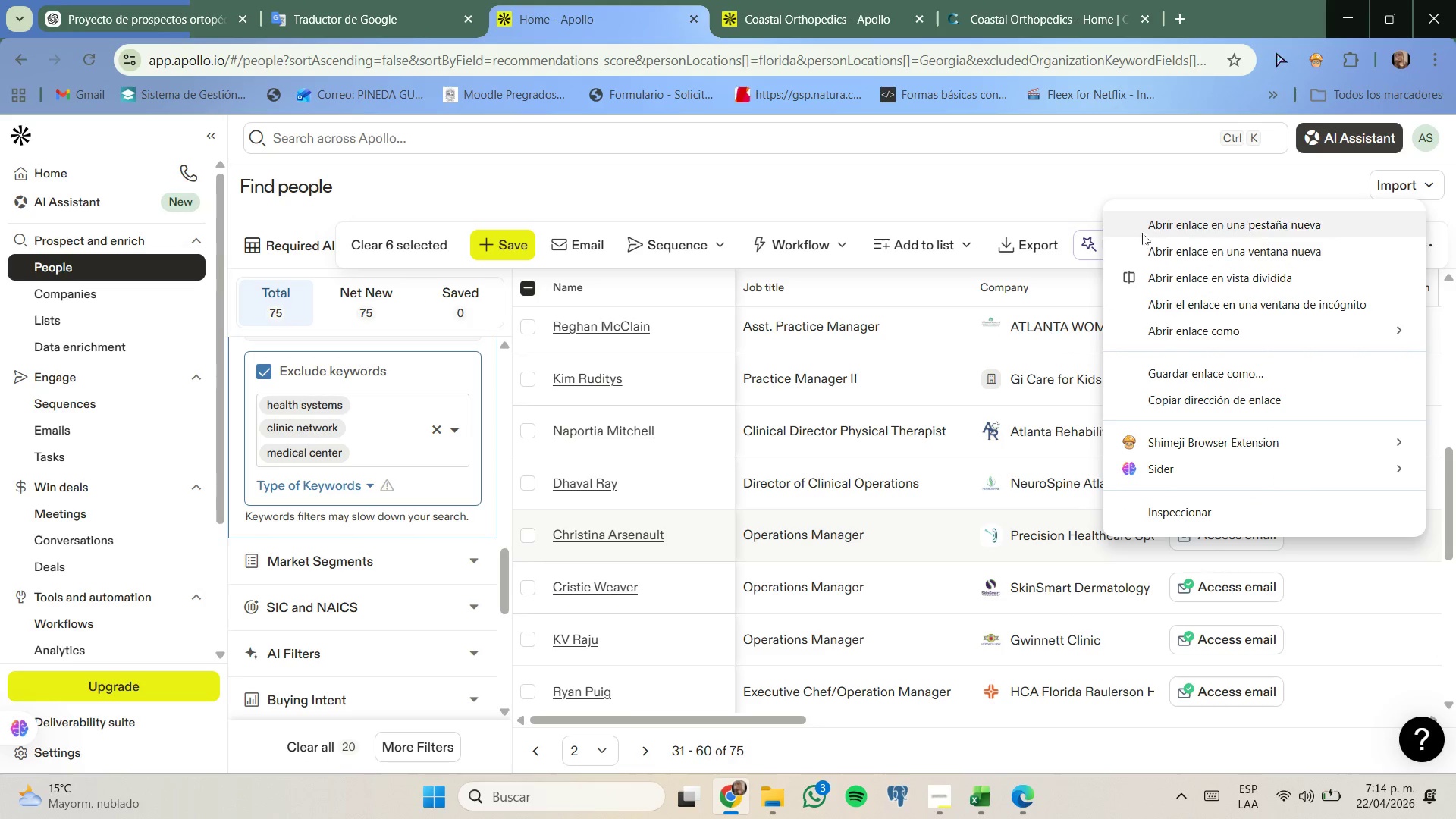 
left_click([1147, 227])
 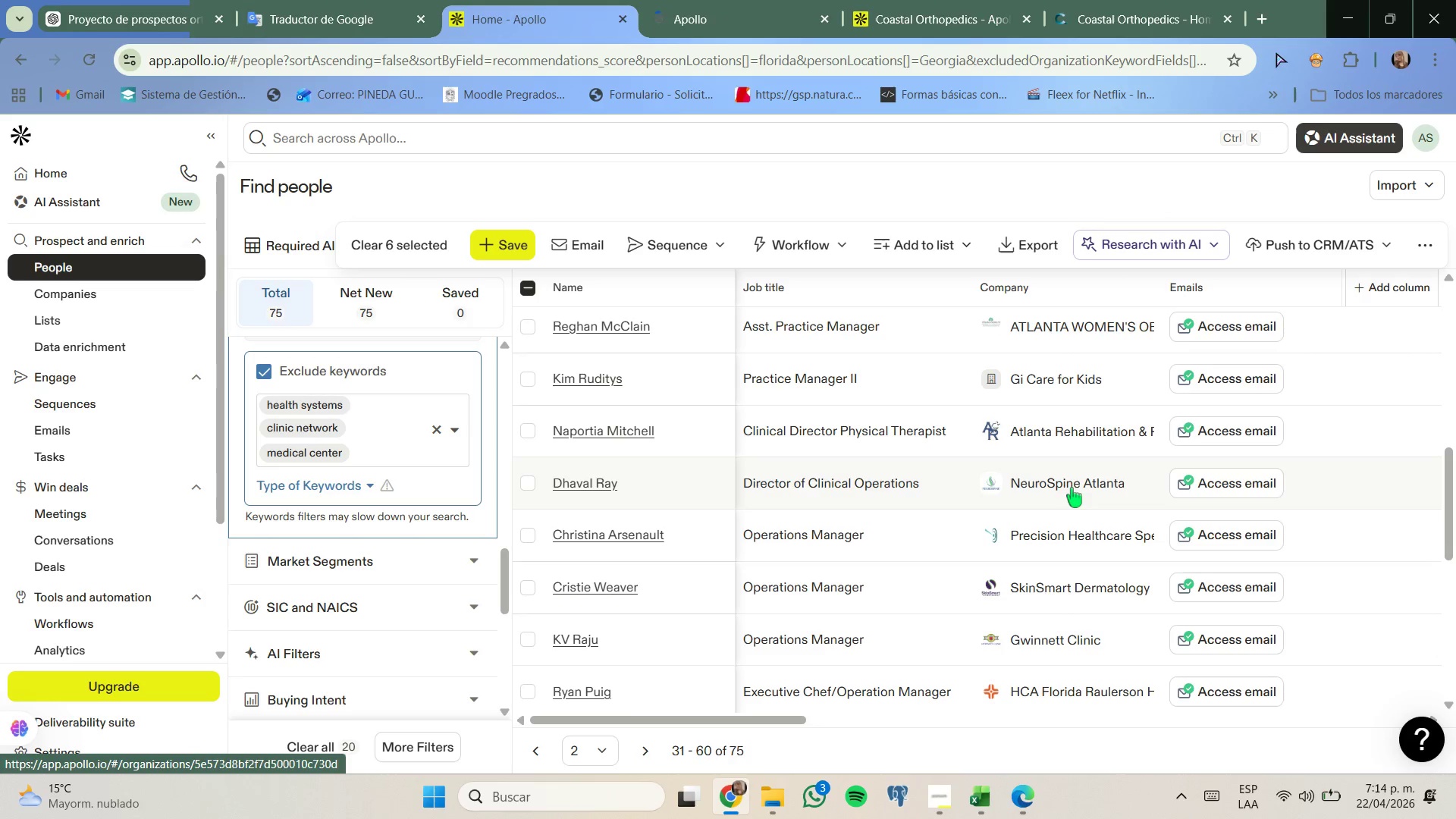 
right_click([1075, 484])
 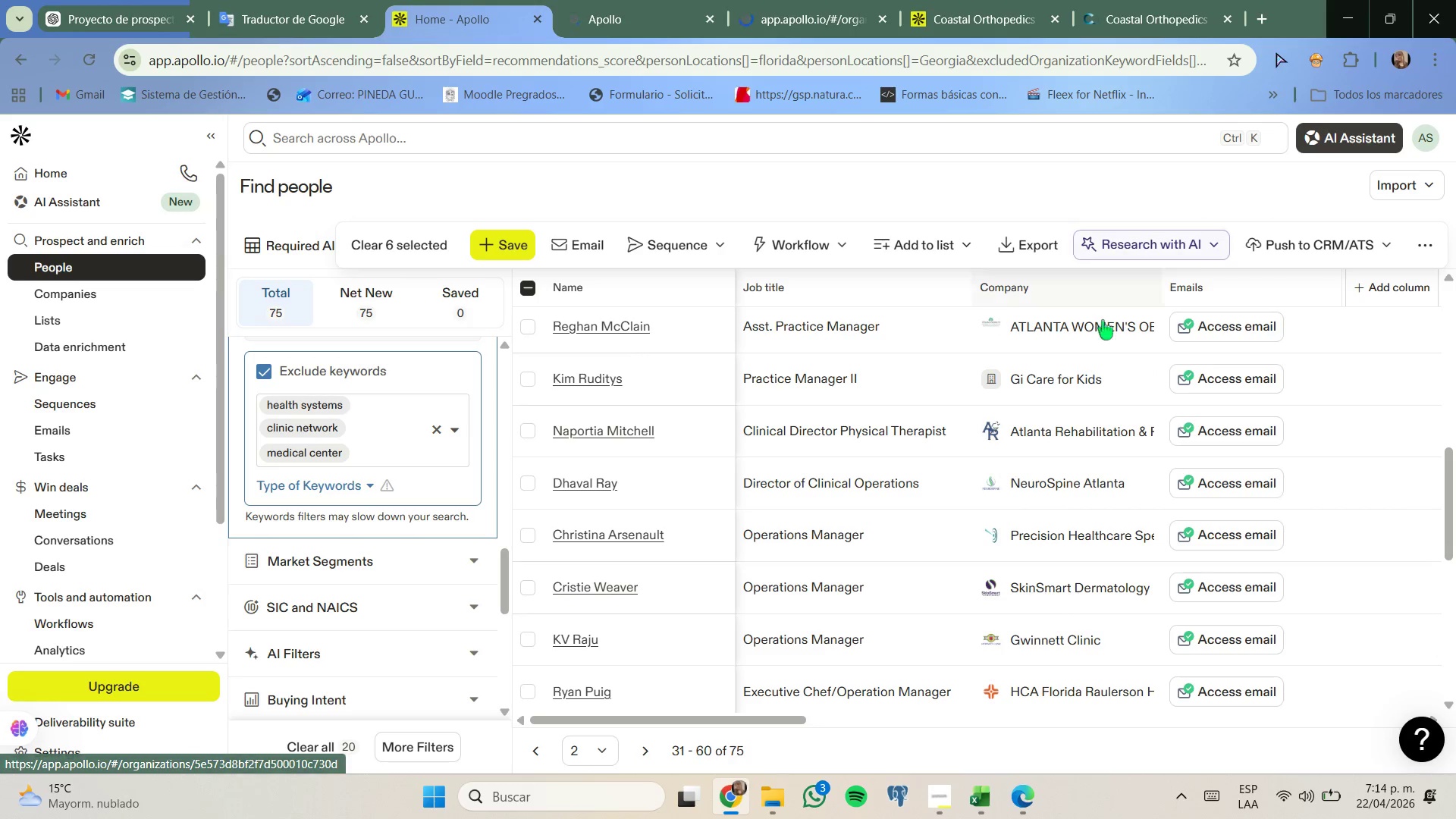 
scroll: coordinate [1053, 574], scroll_direction: down, amount: 3.0
 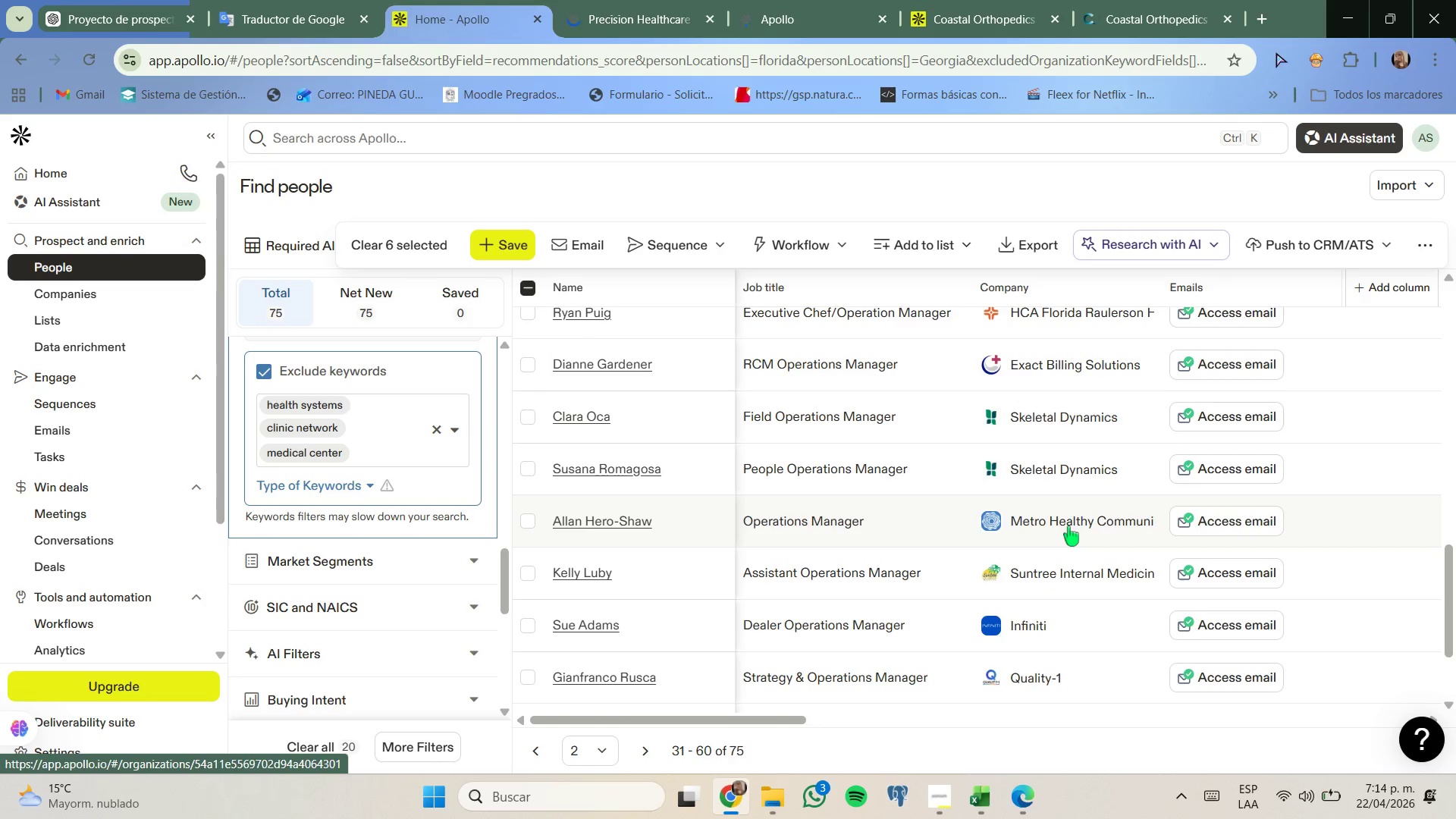 
right_click([1068, 526])
 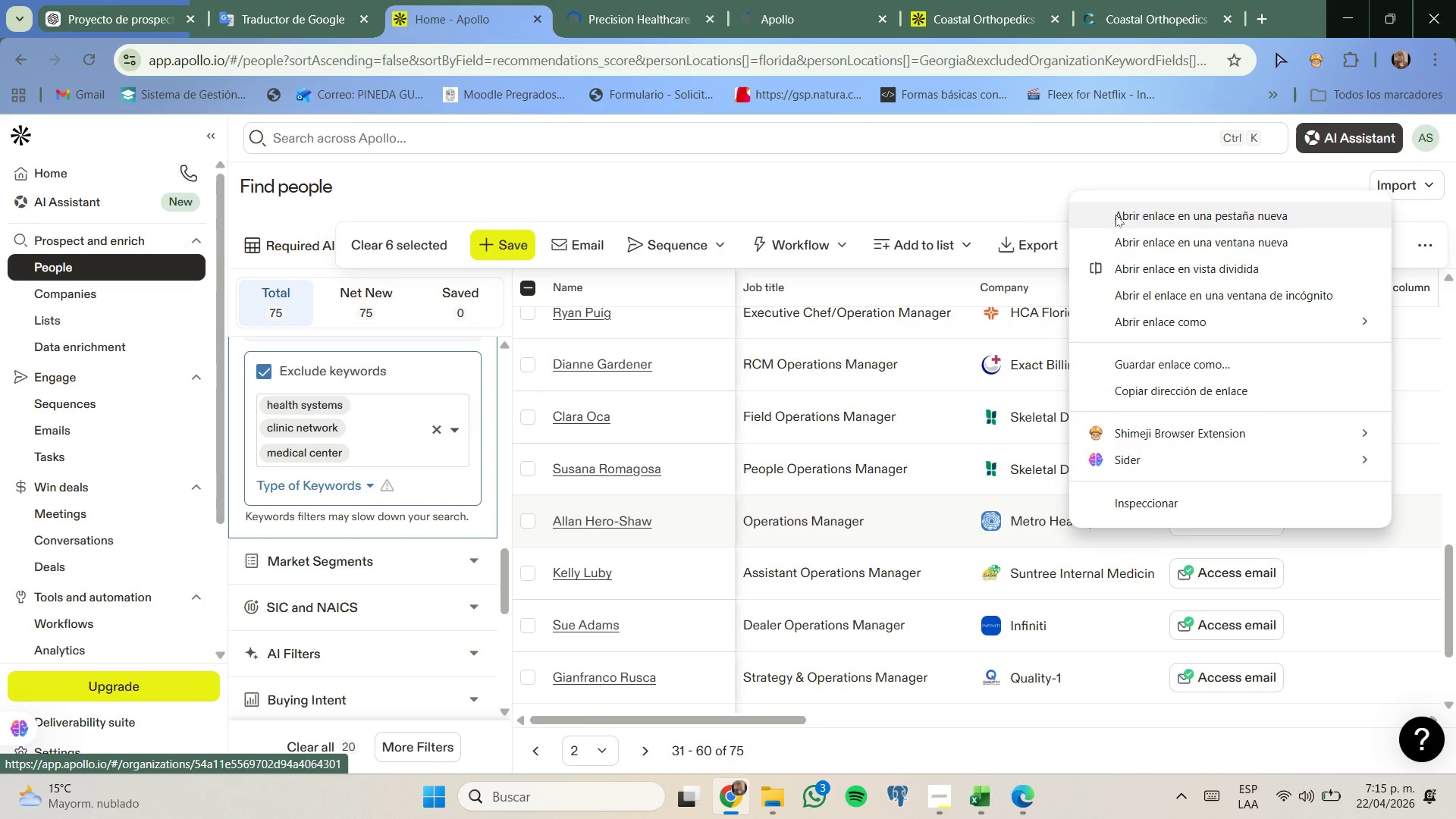 
left_click([1118, 219])
 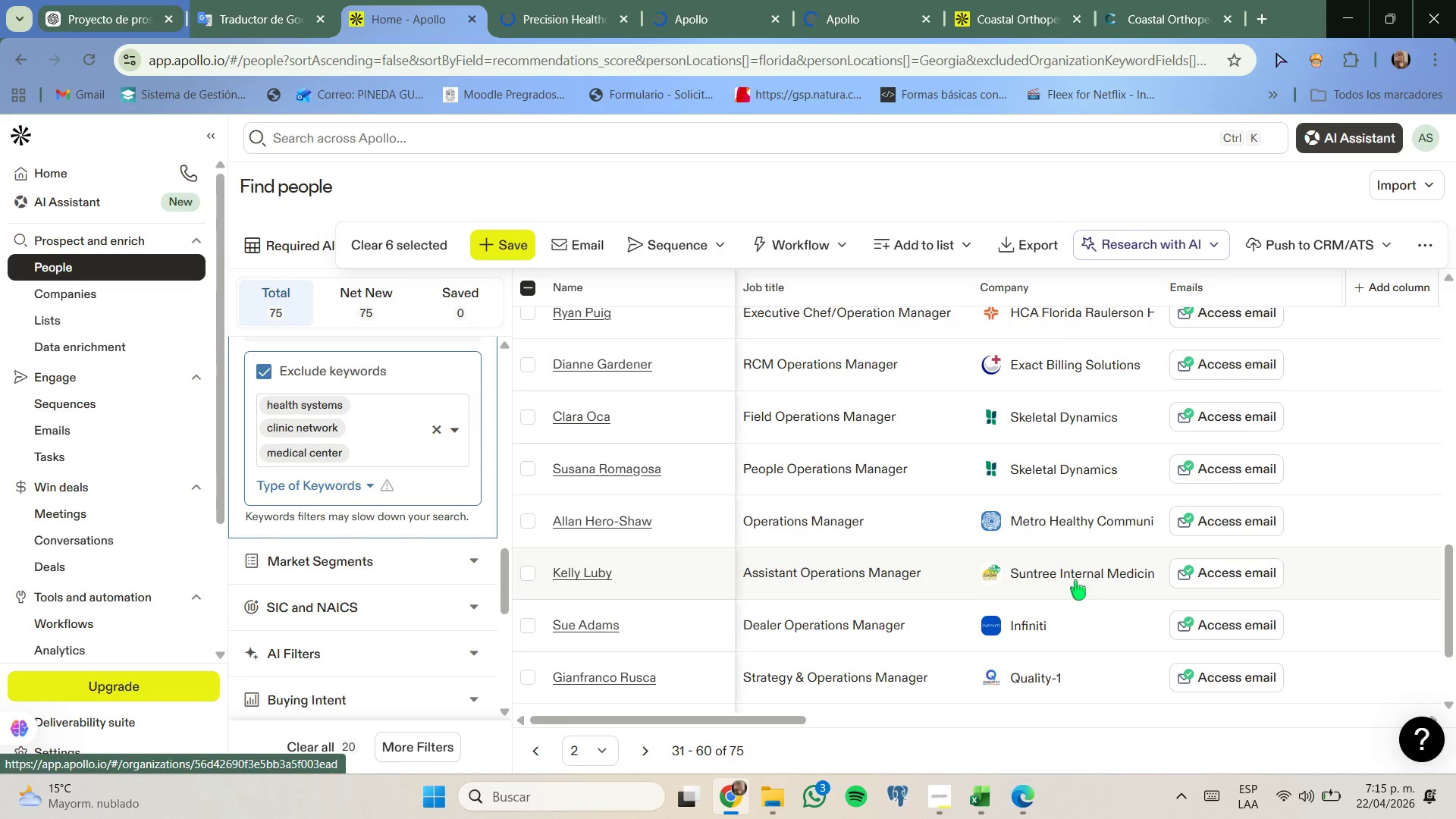 
right_click([1075, 580])
 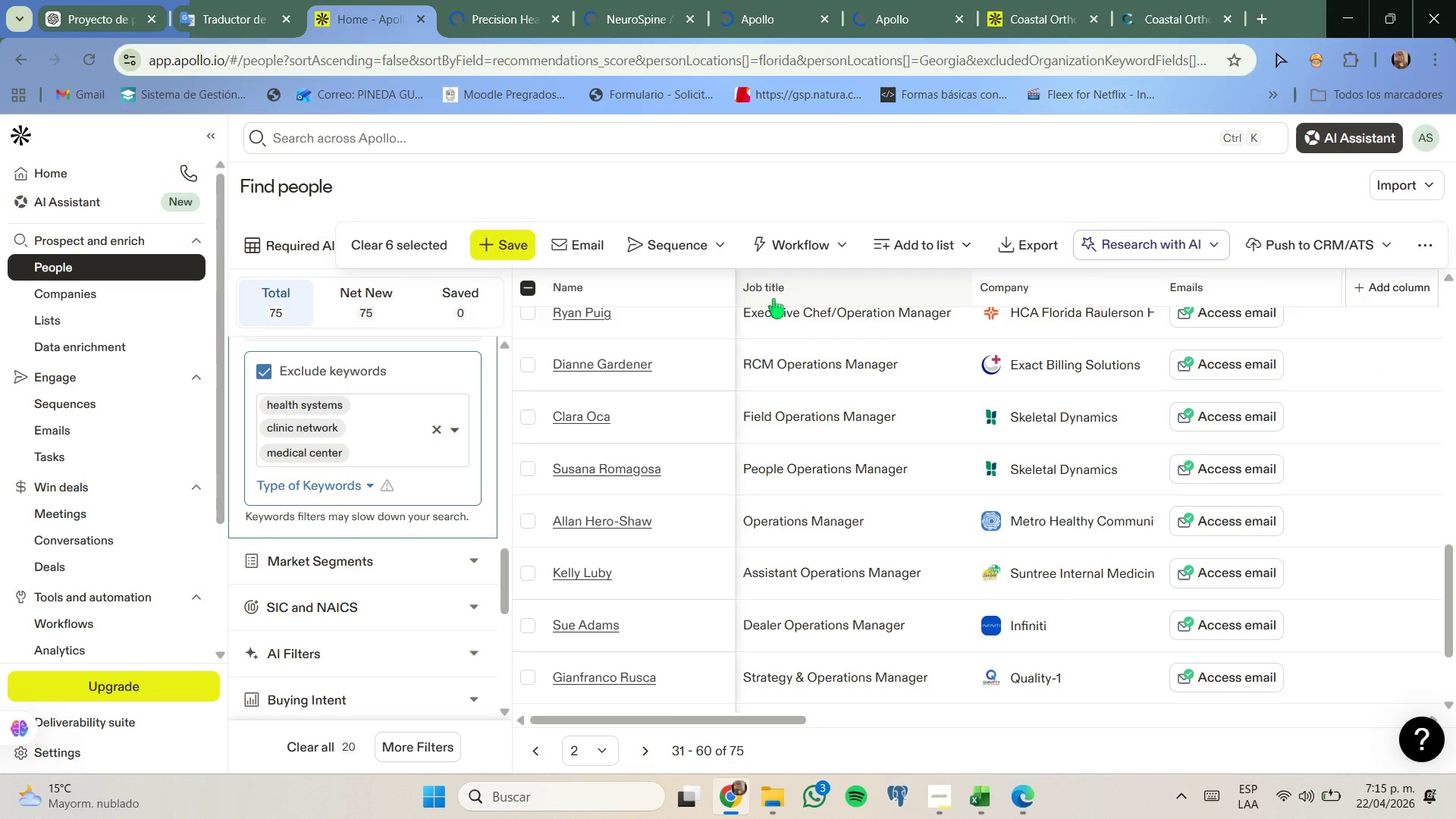 
wait(9.19)
 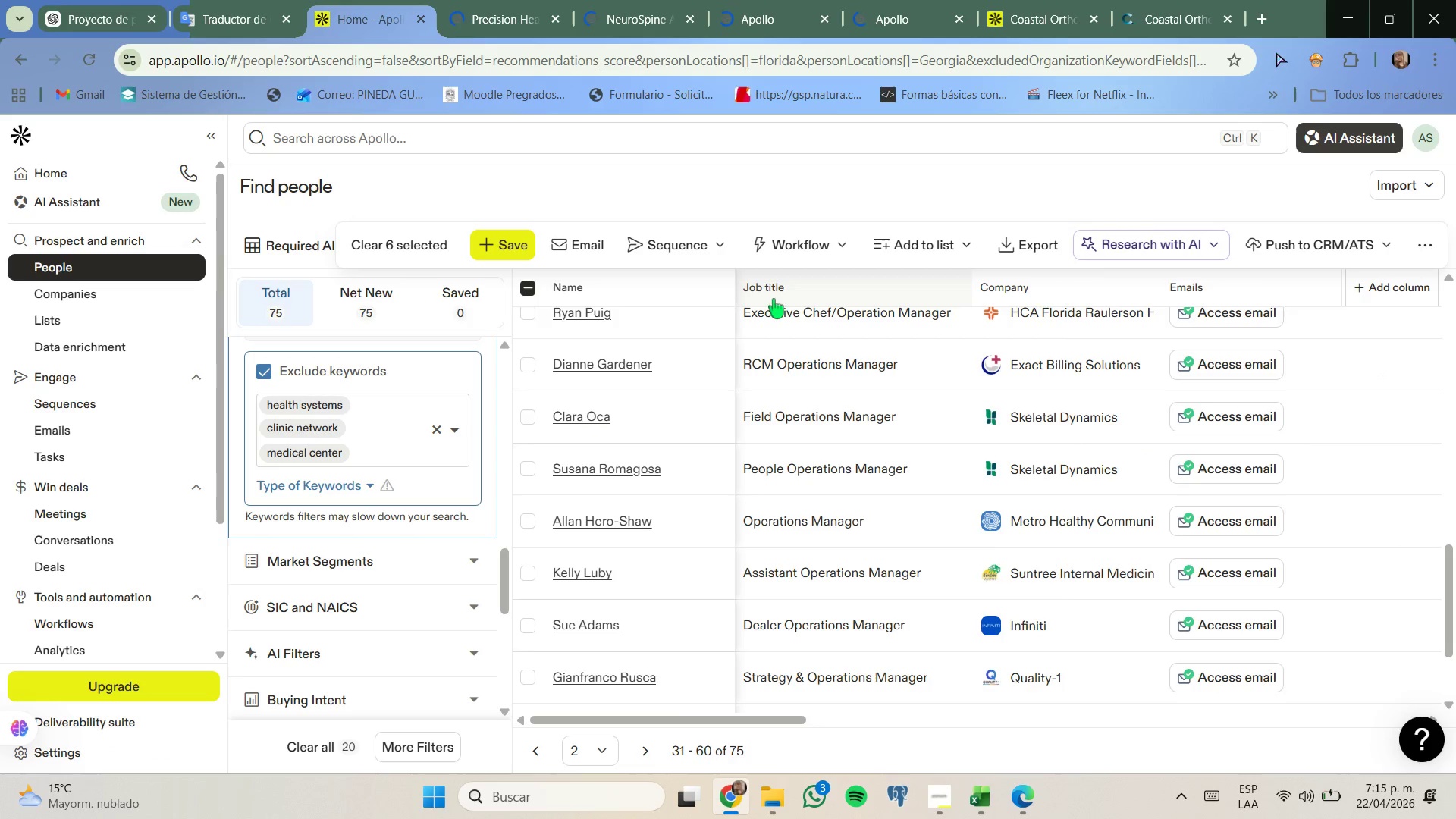 
mouse_move([556, 287])
 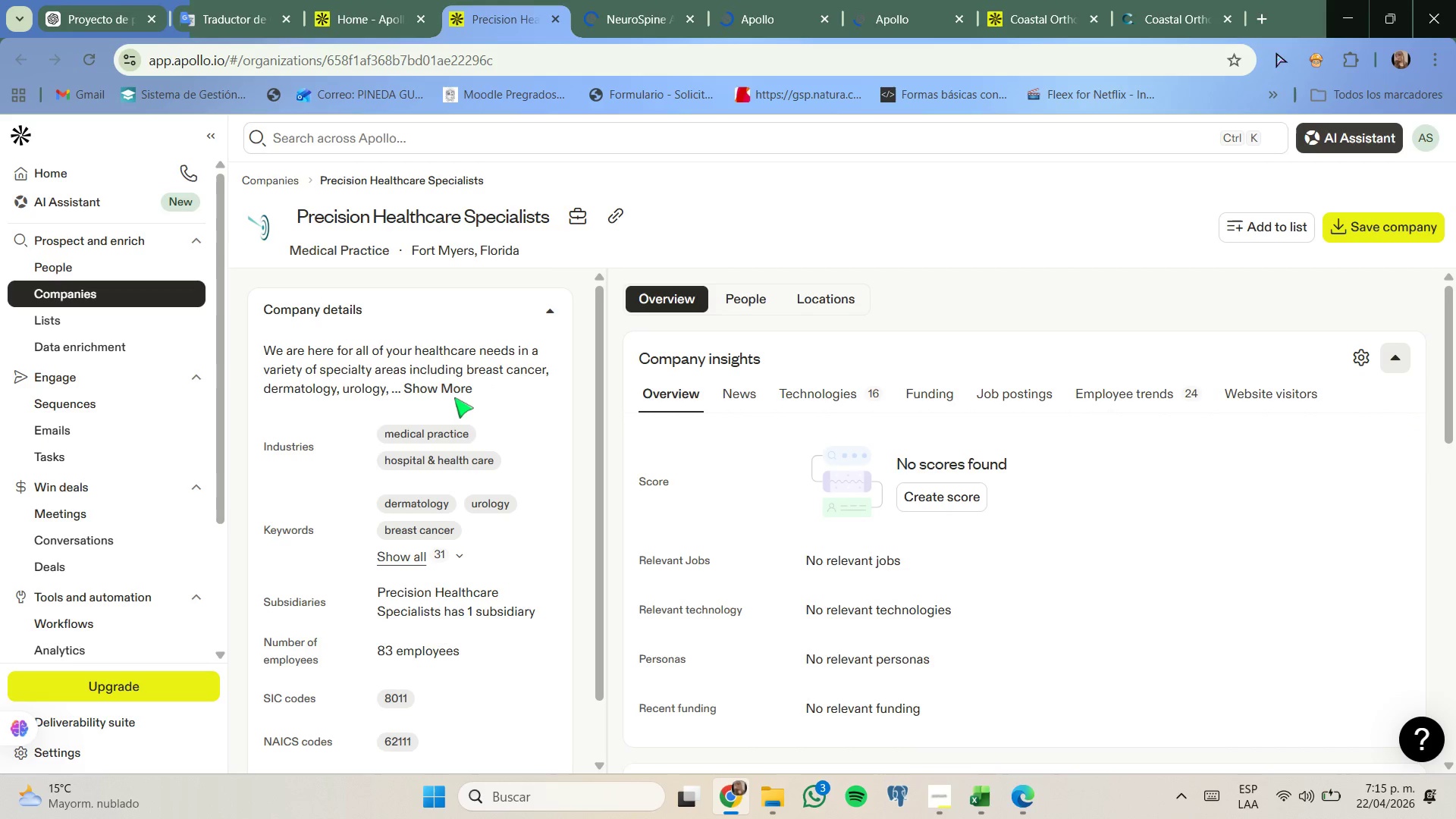 
left_click([455, 392])
 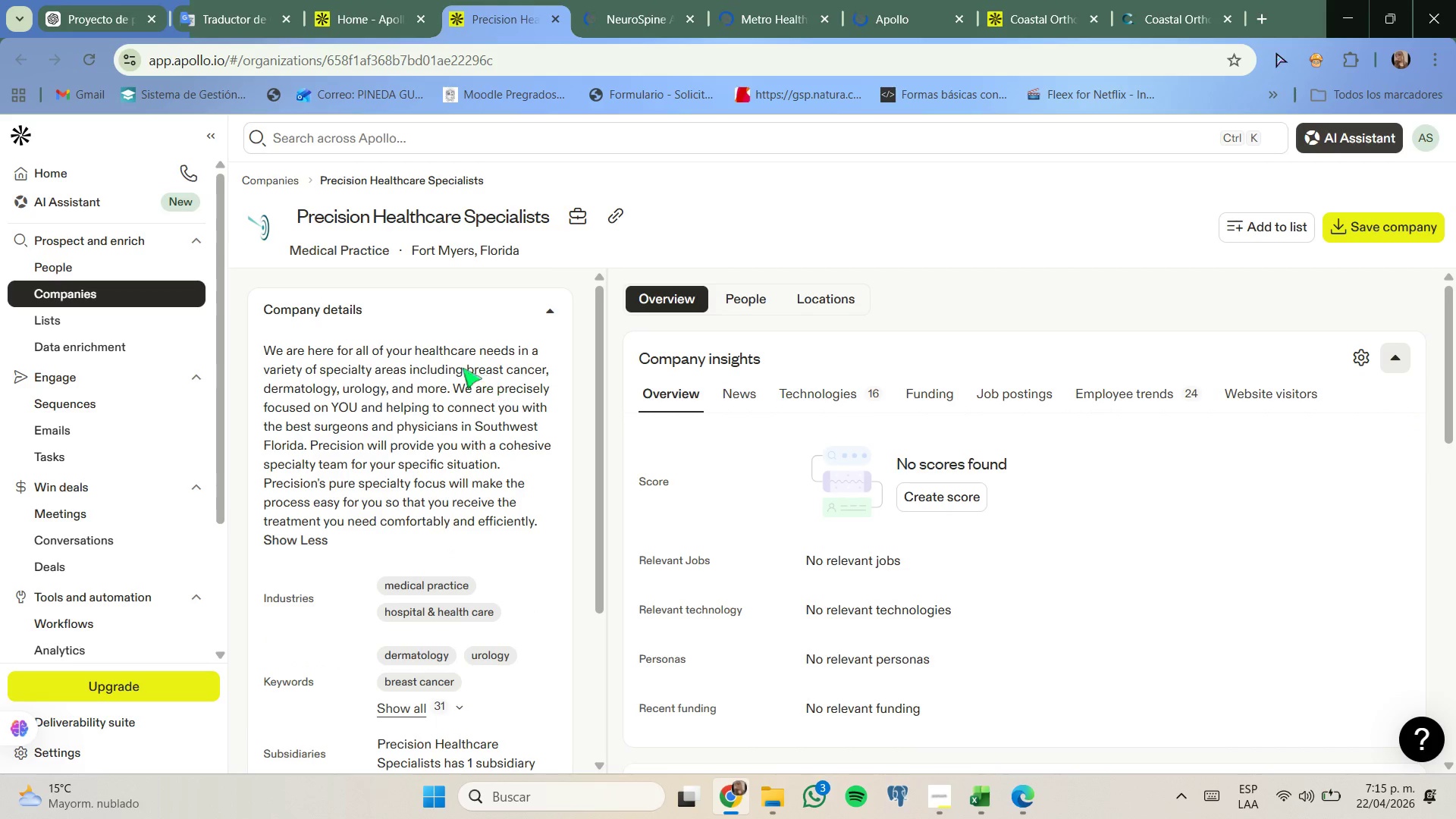 
left_click_drag(start_coordinate=[460, 368], to_coordinate=[548, 370])
 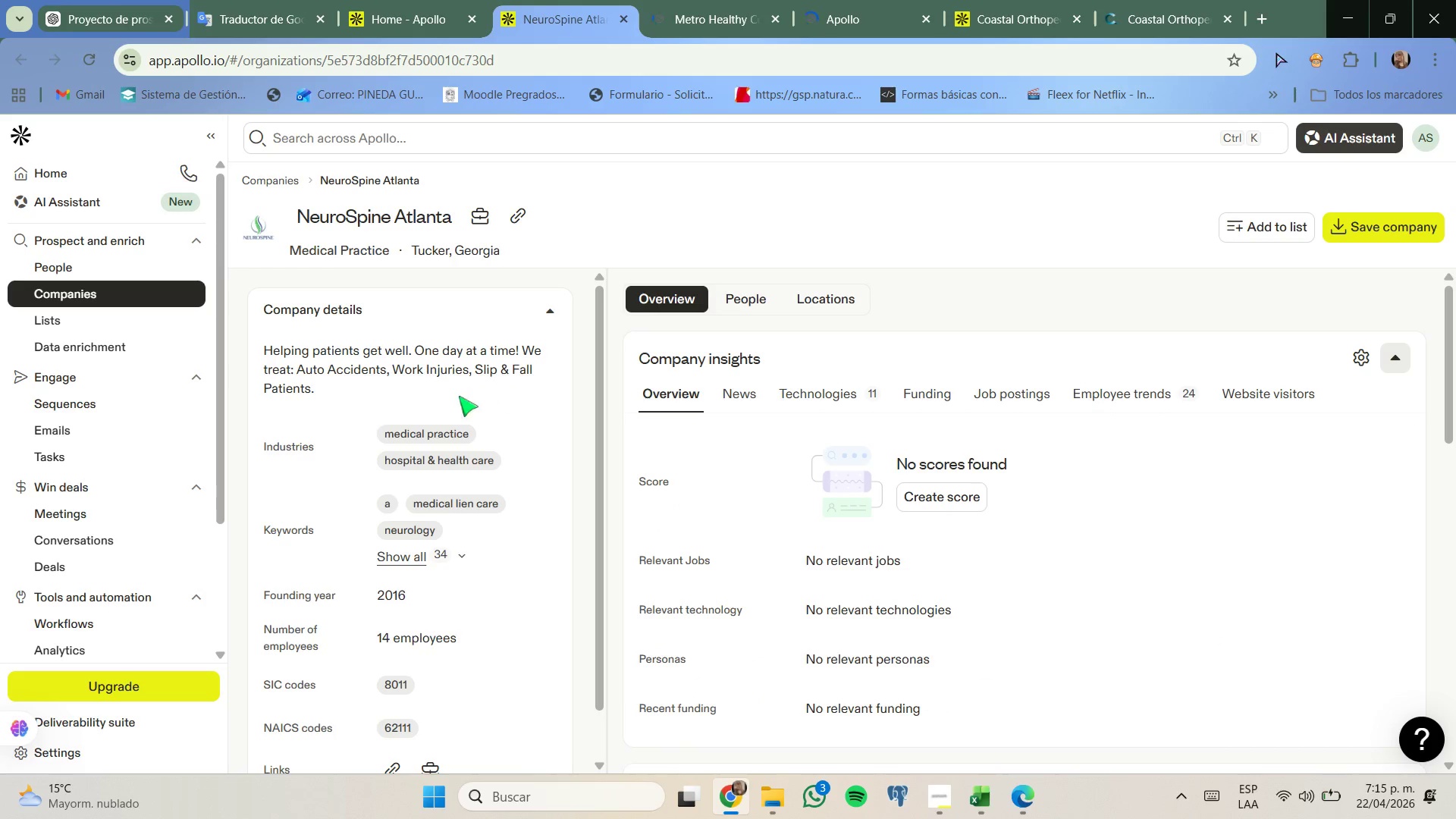 
wait(11.62)
 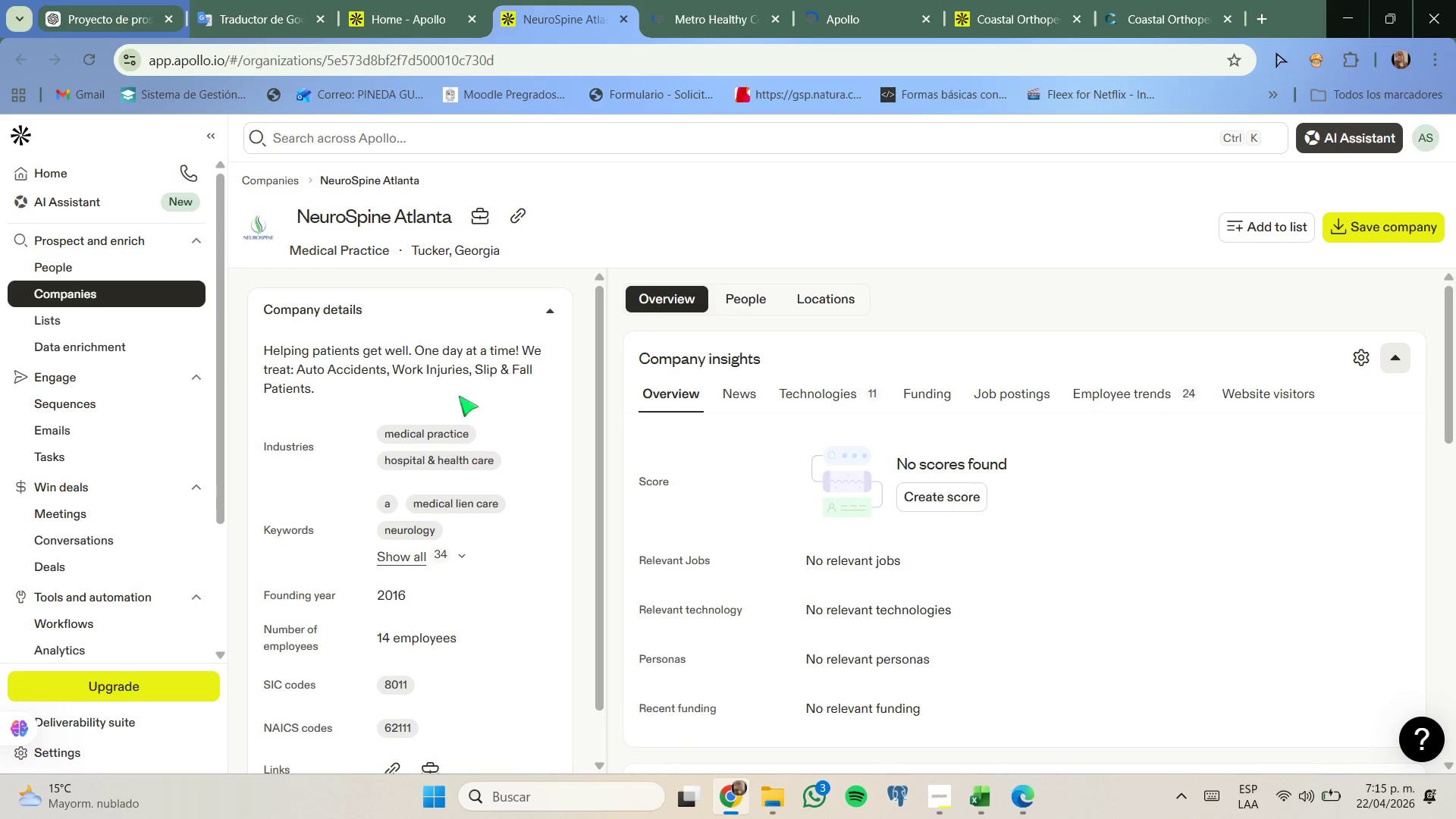 
left_click([519, 207])
 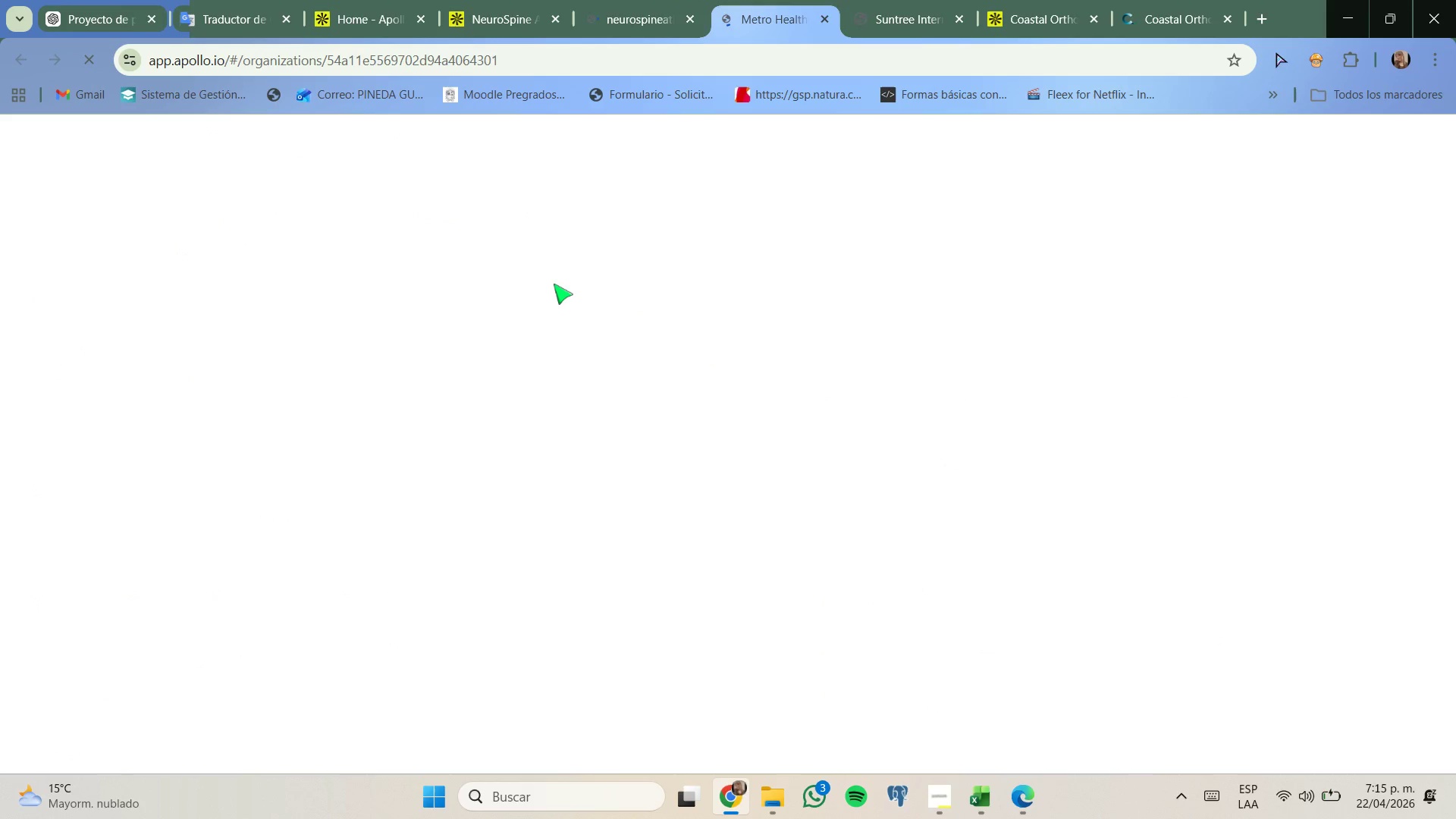 
wait(8.08)
 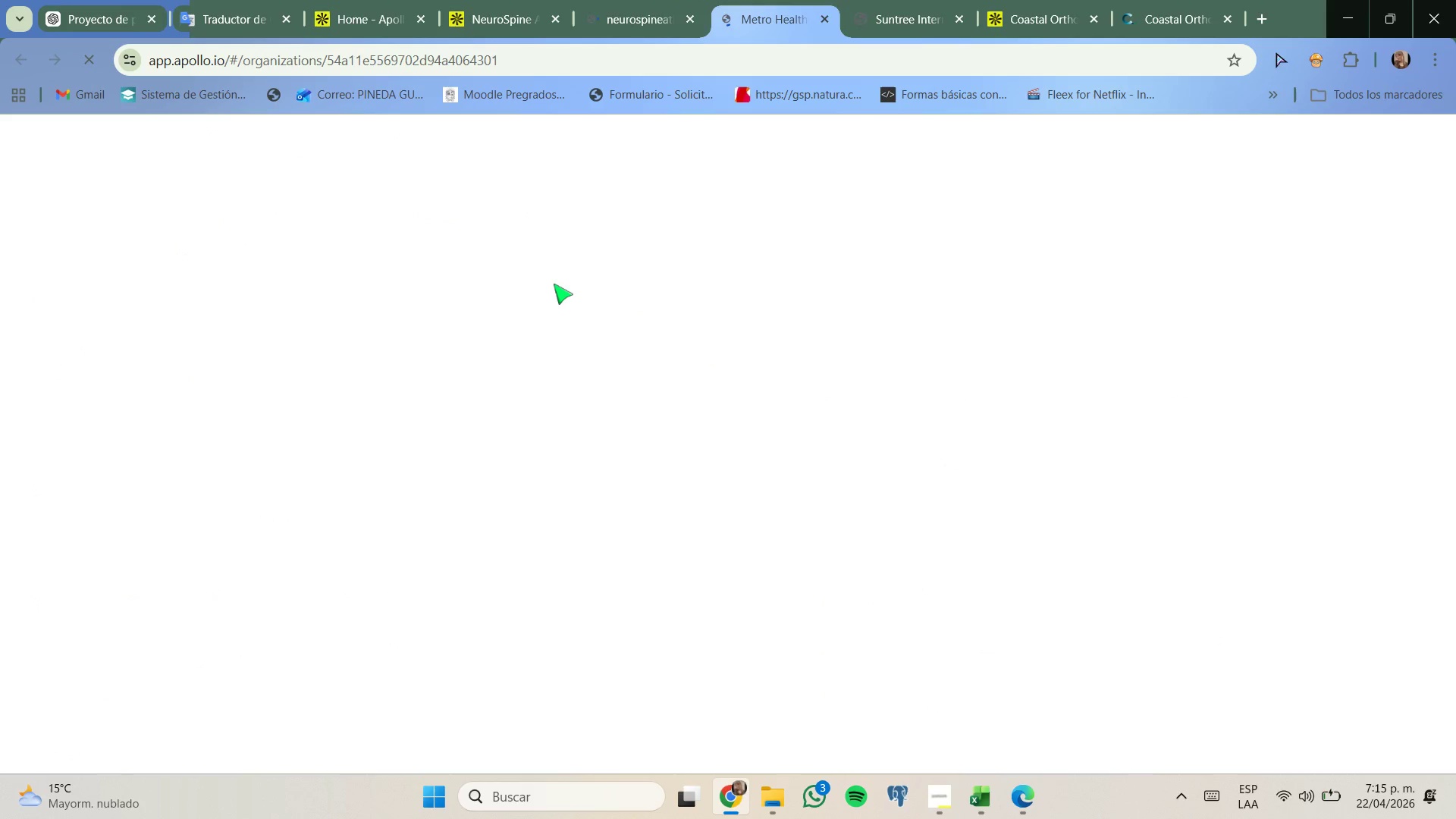 
left_click([327, 408])
 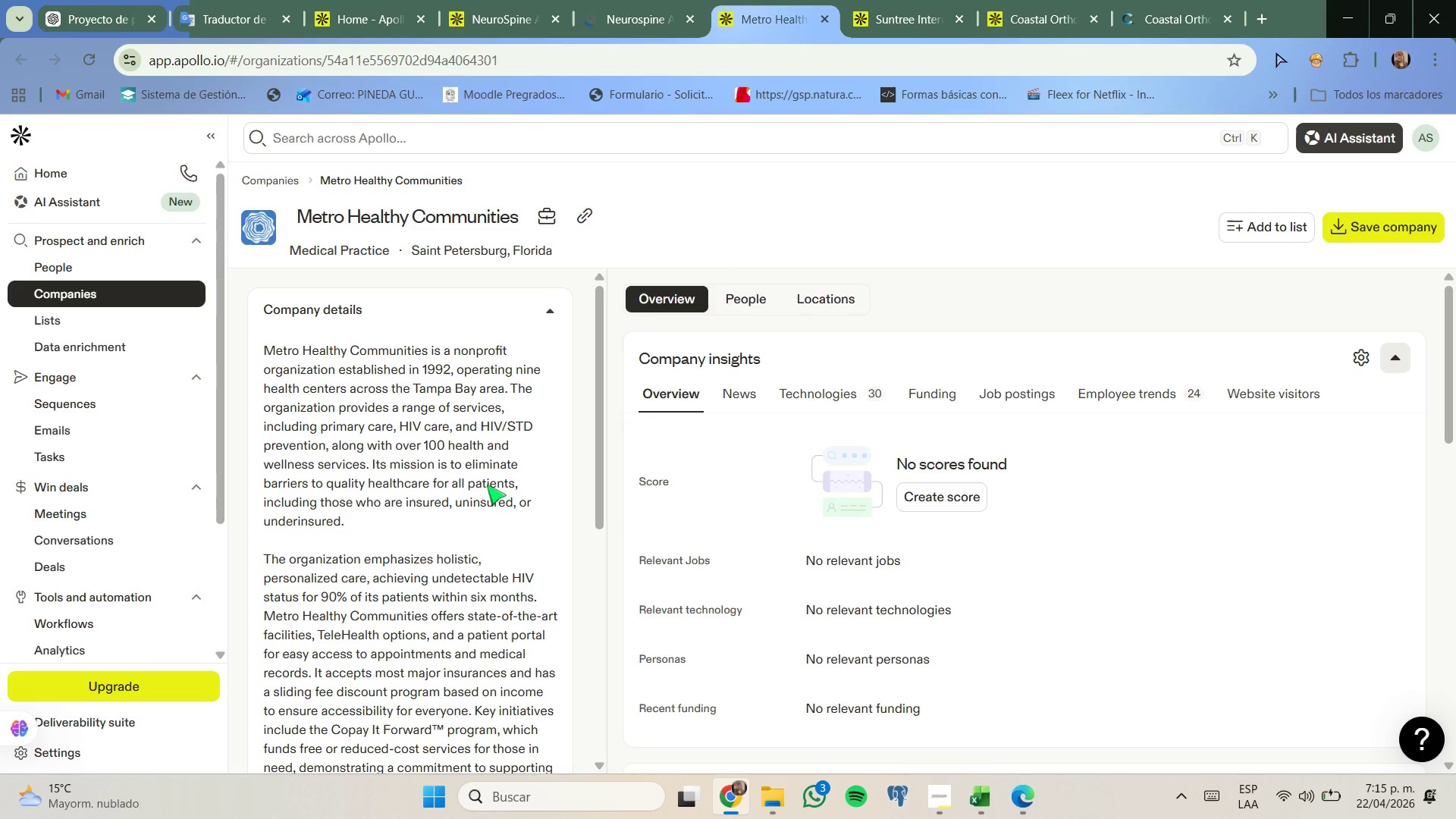 
wait(5.8)
 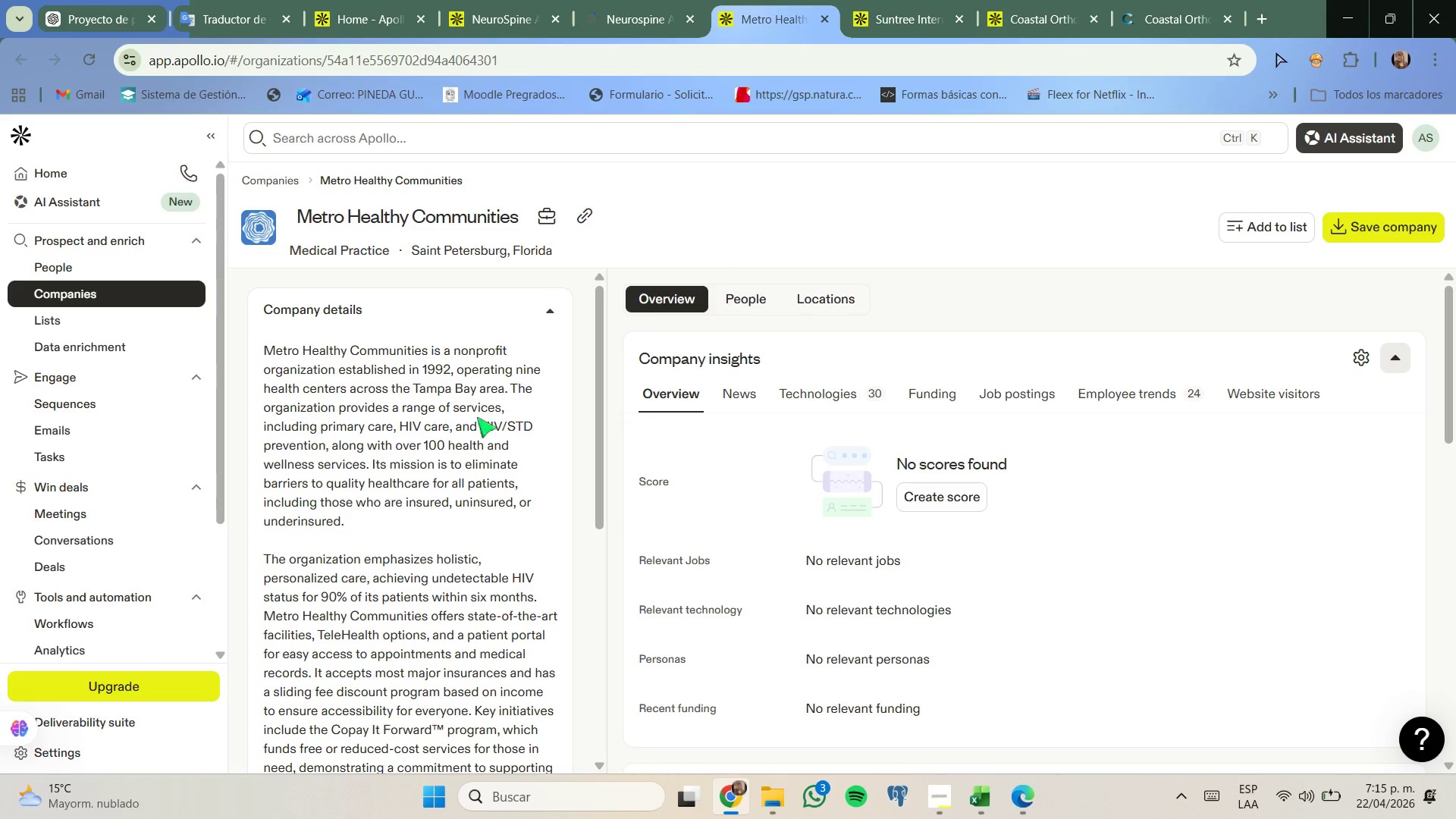 
scroll: coordinate [397, 362], scroll_direction: down, amount: 3.0
 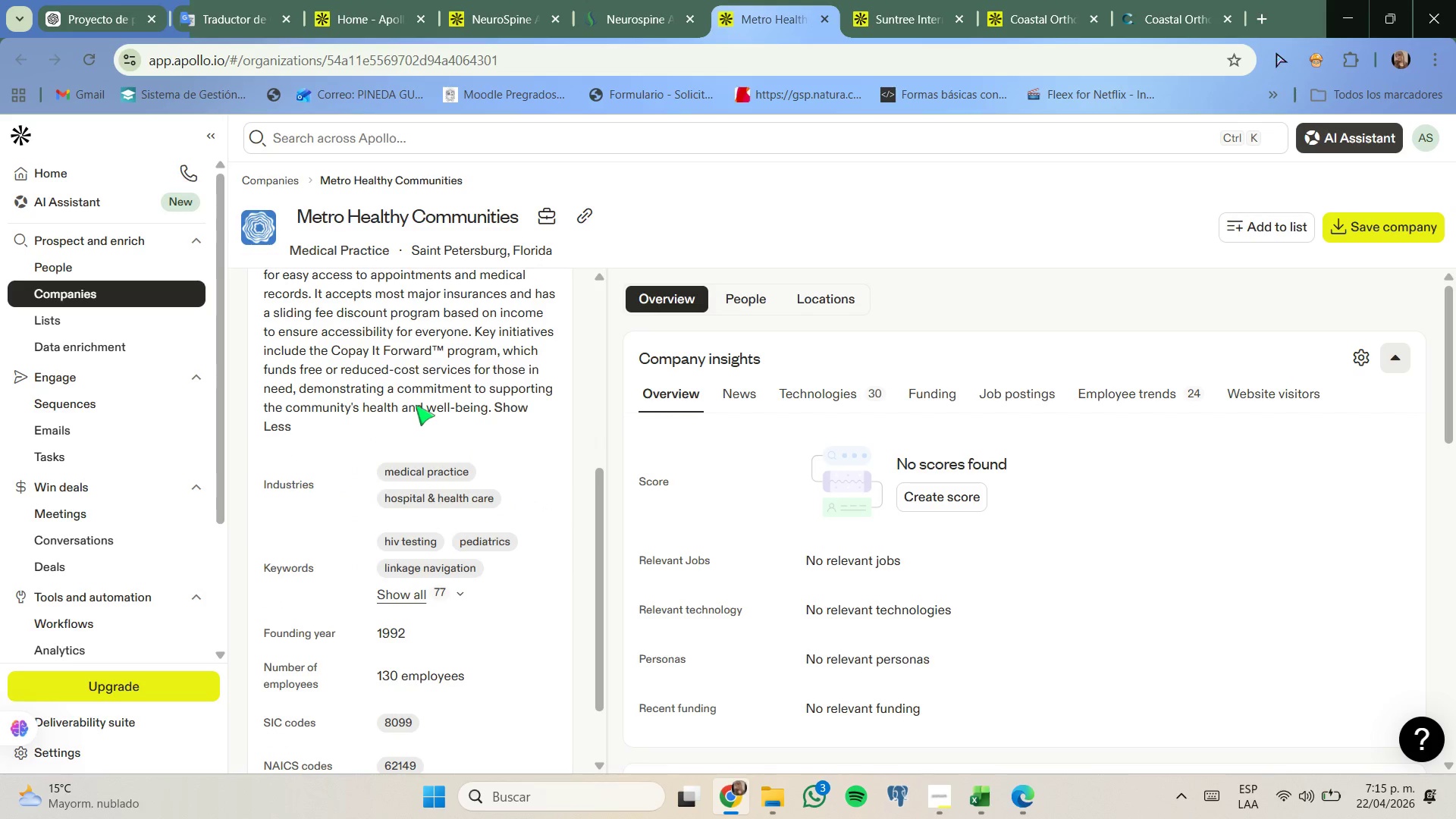 
scroll: coordinate [410, 403], scroll_direction: up, amount: 2.0
 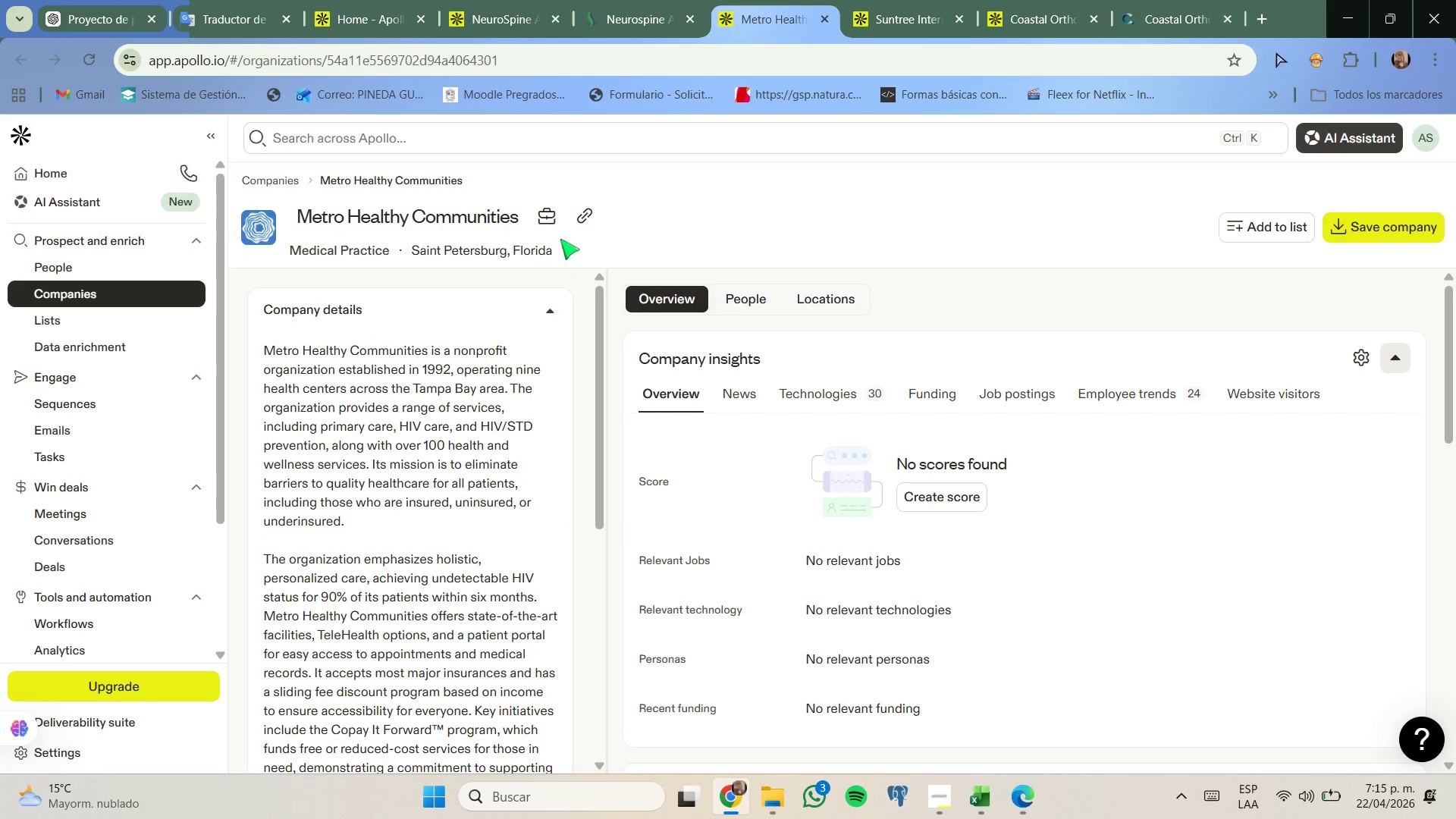 
mouse_move([582, 233])
 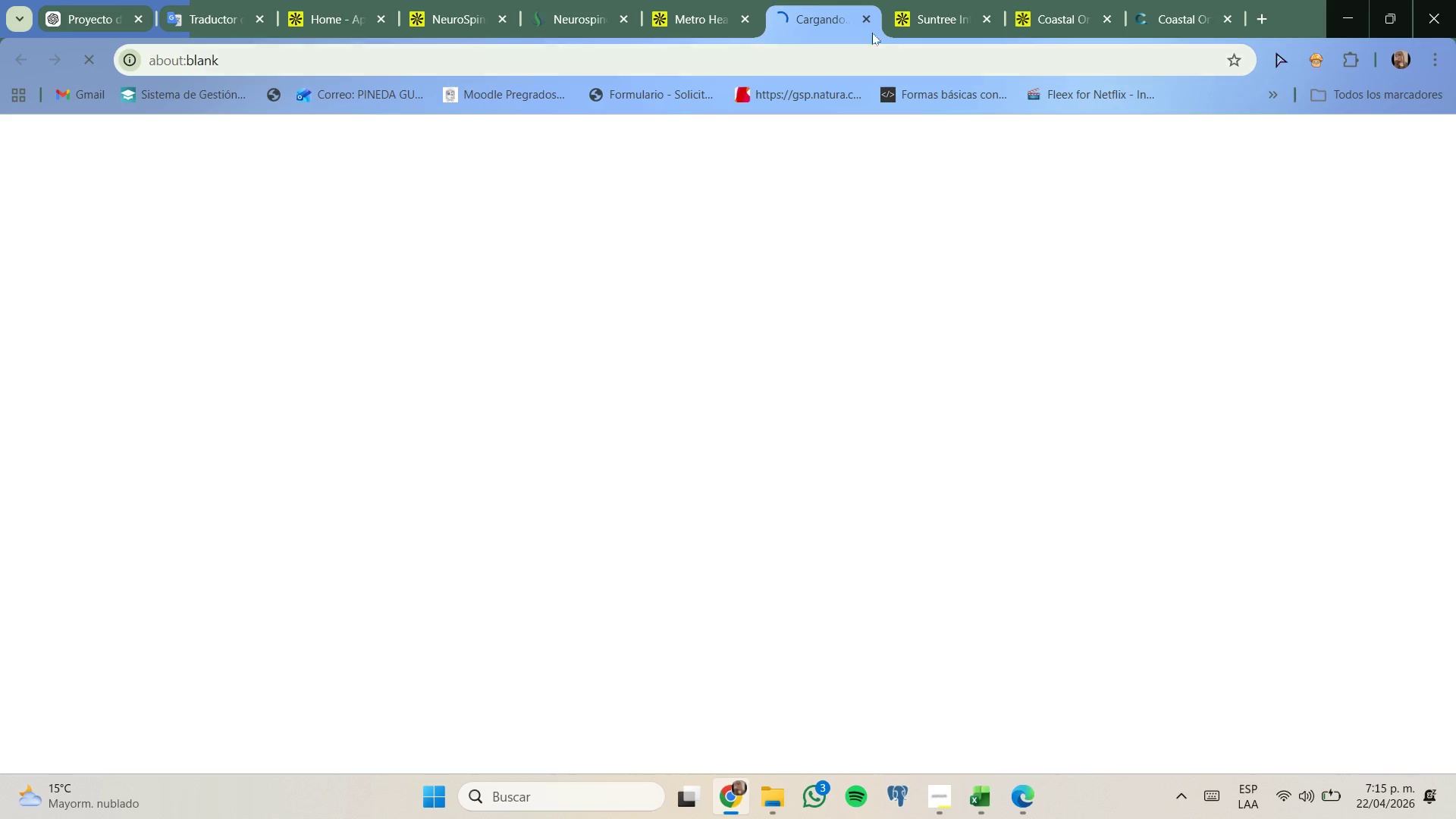 
left_click([924, 0])
 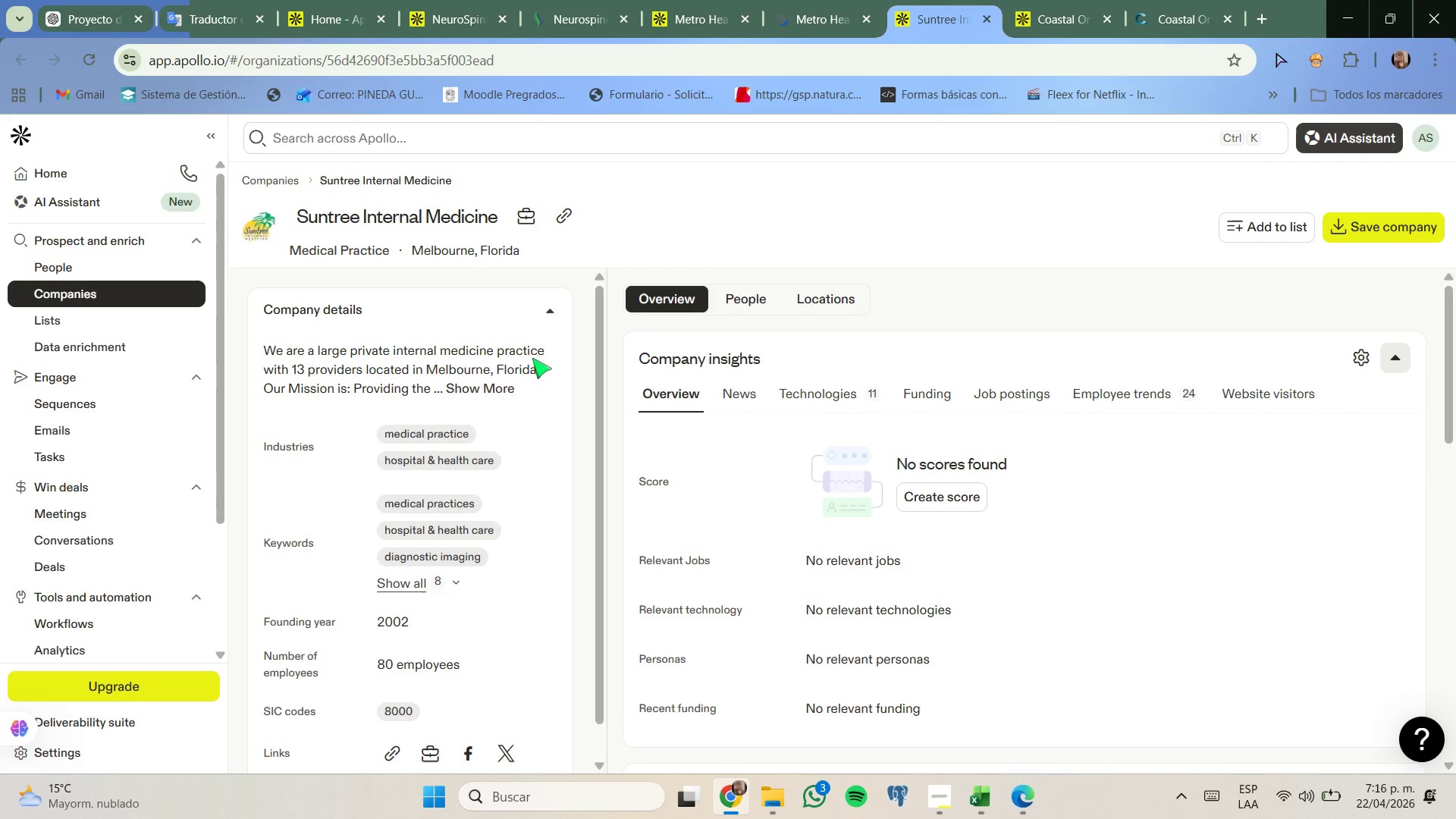 
left_click([491, 385])
 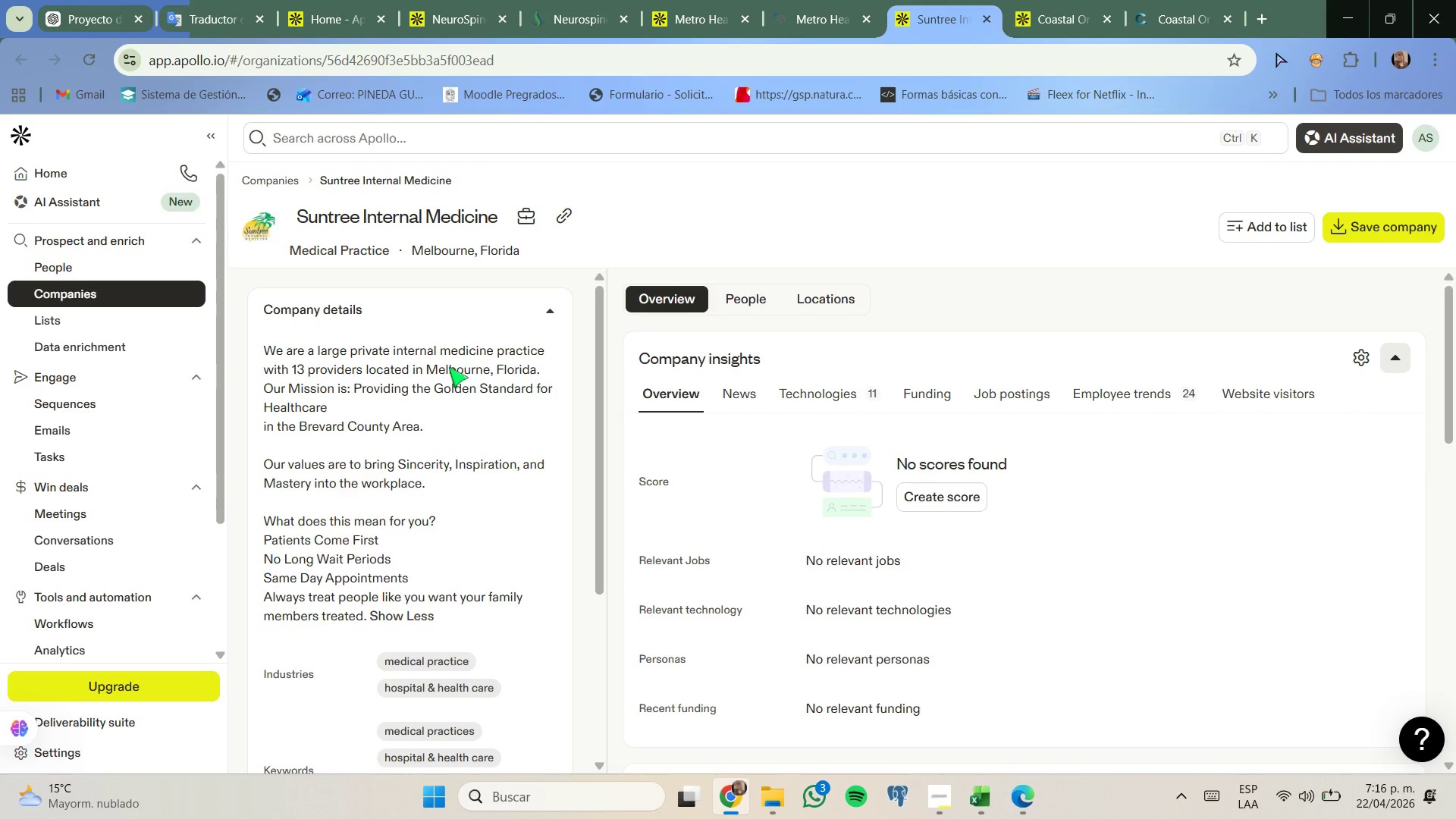 
scroll: coordinate [452, 365], scroll_direction: none, amount: 0.0
 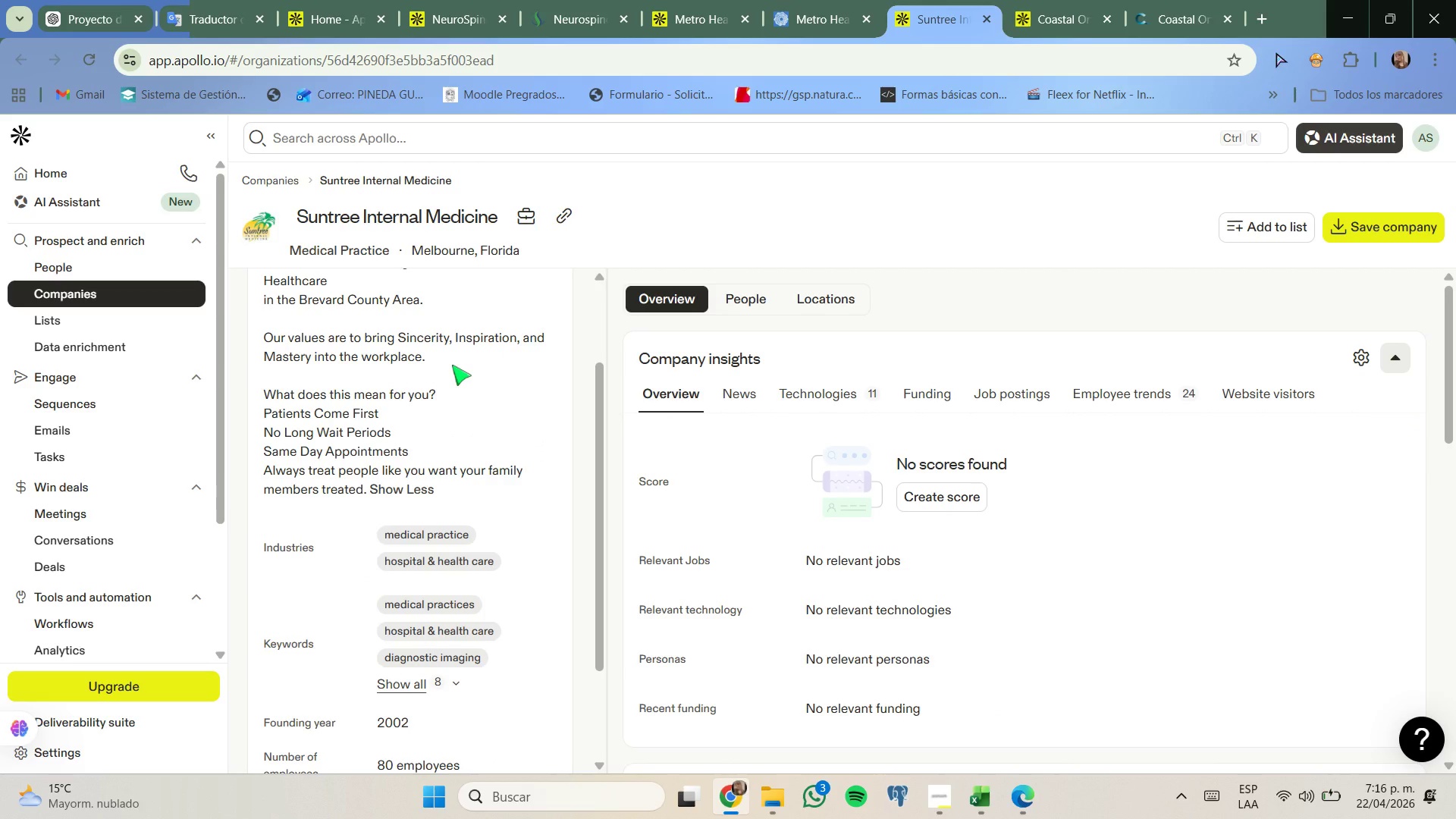 
scroll: coordinate [452, 365], scroll_direction: up, amount: 1.0
 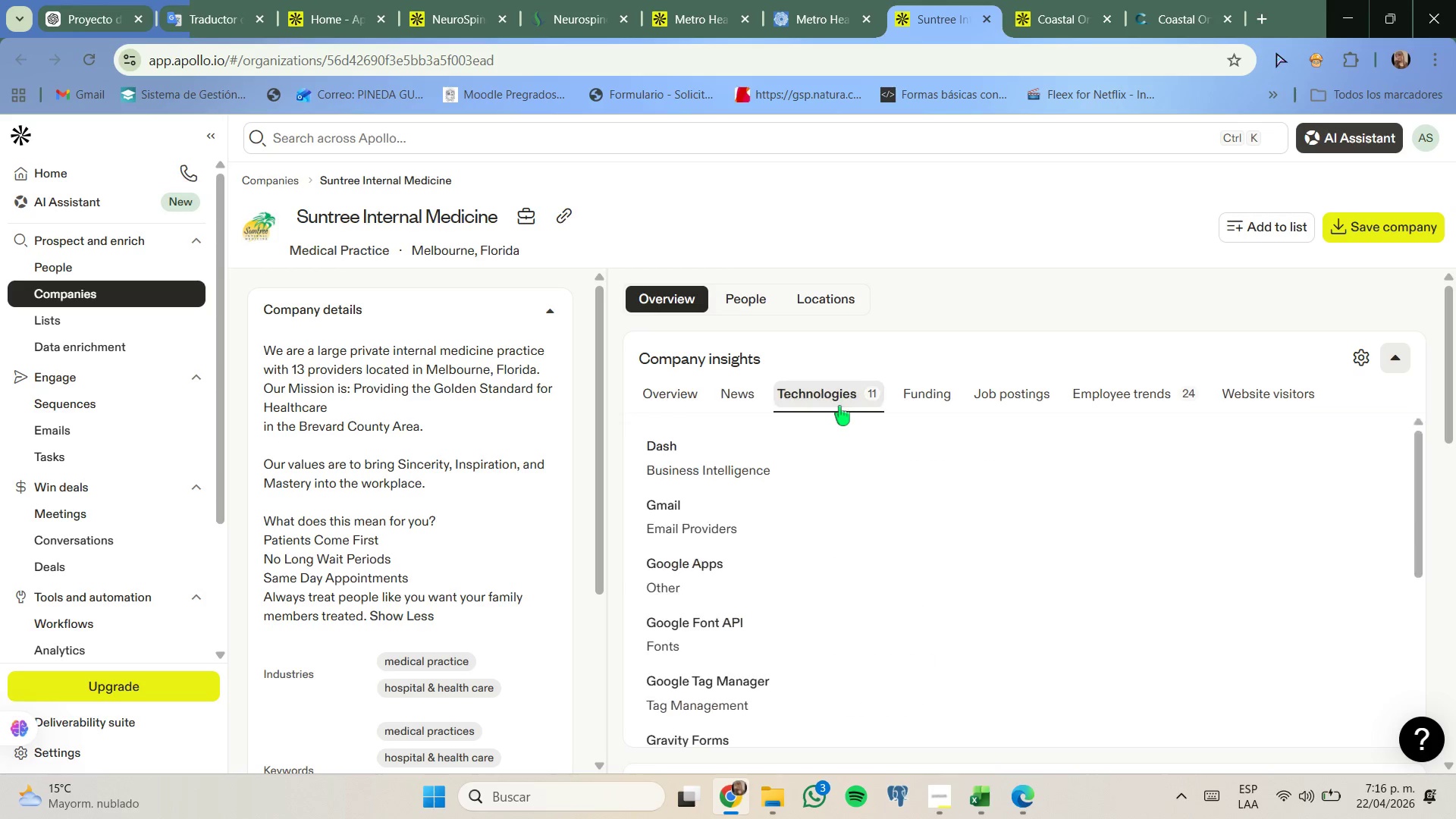 
scroll: coordinate [773, 418], scroll_direction: down, amount: 2.0
 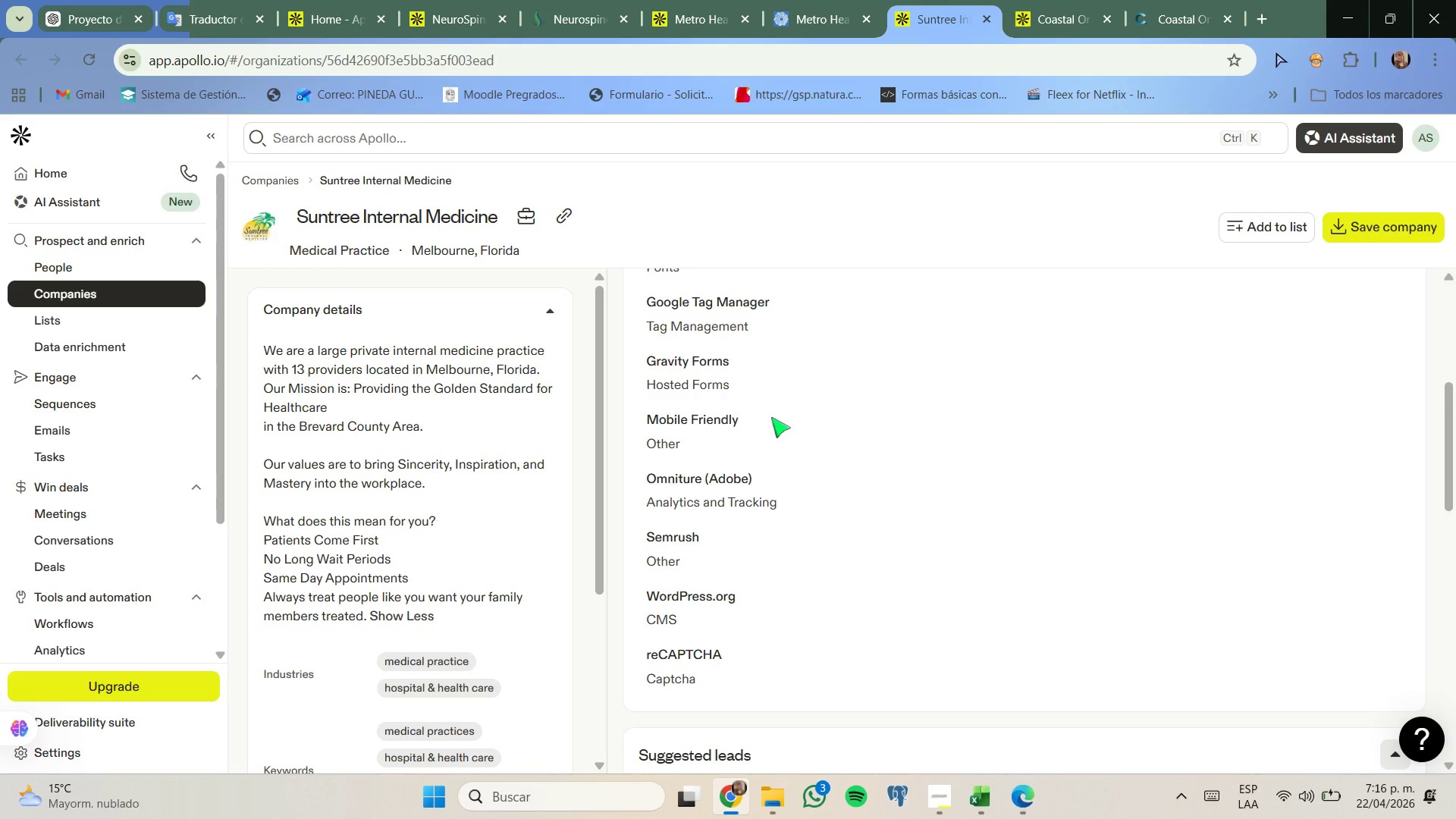 
scroll: coordinate [752, 403], scroll_direction: up, amount: 6.0
 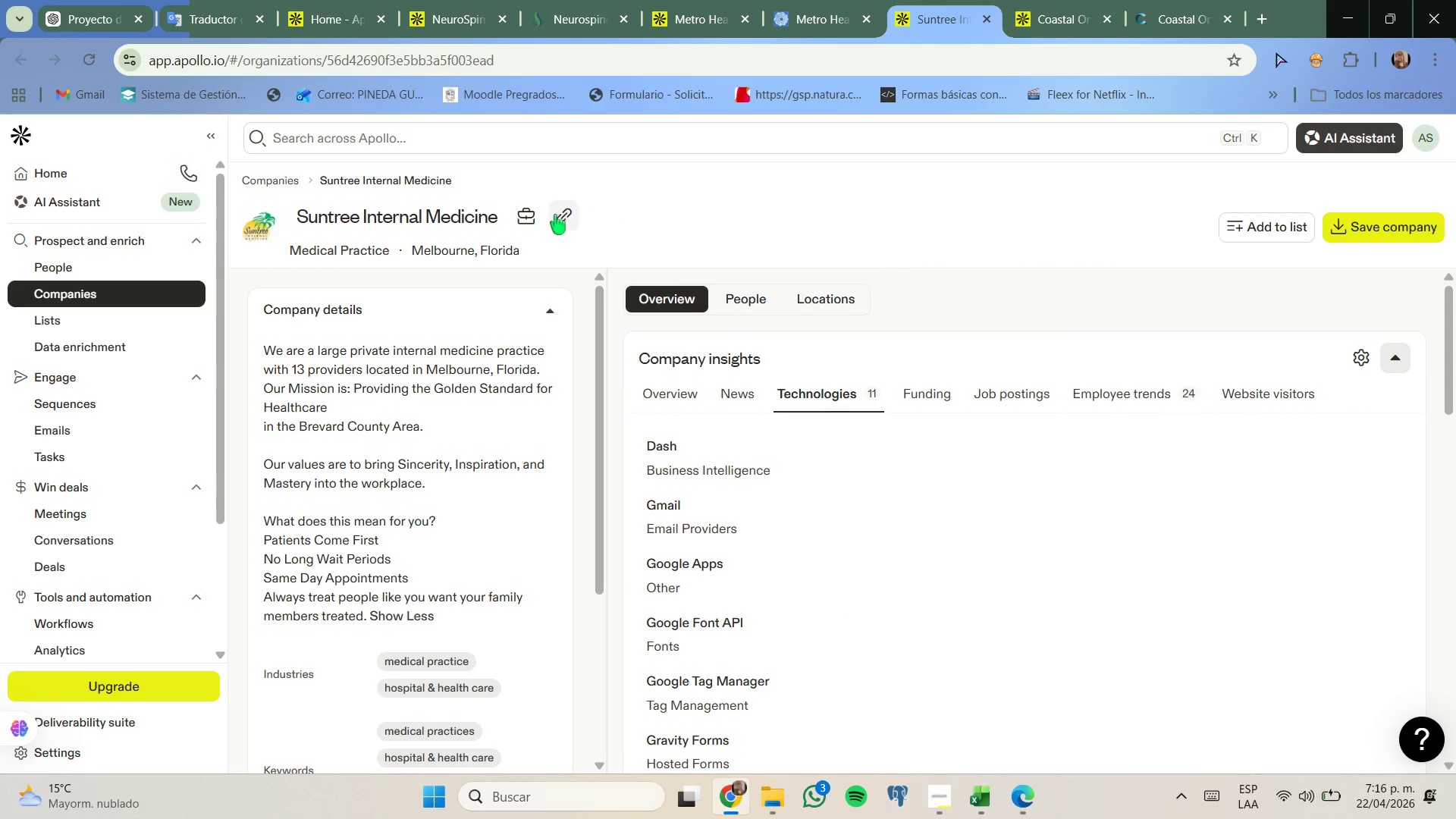 
left_click([555, 215])
 